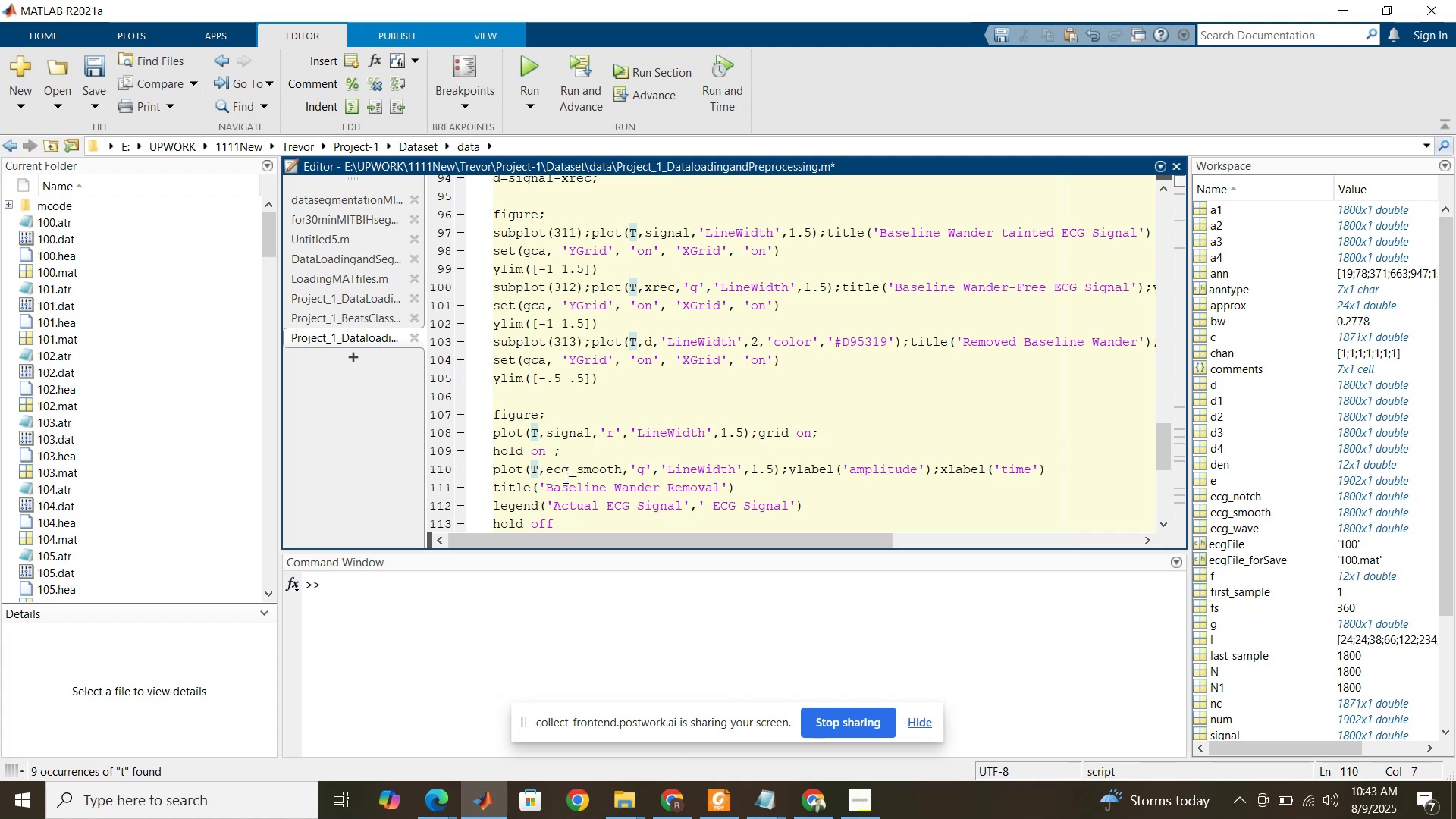 
scroll: coordinate [580, 478], scroll_direction: down, amount: 1.0
 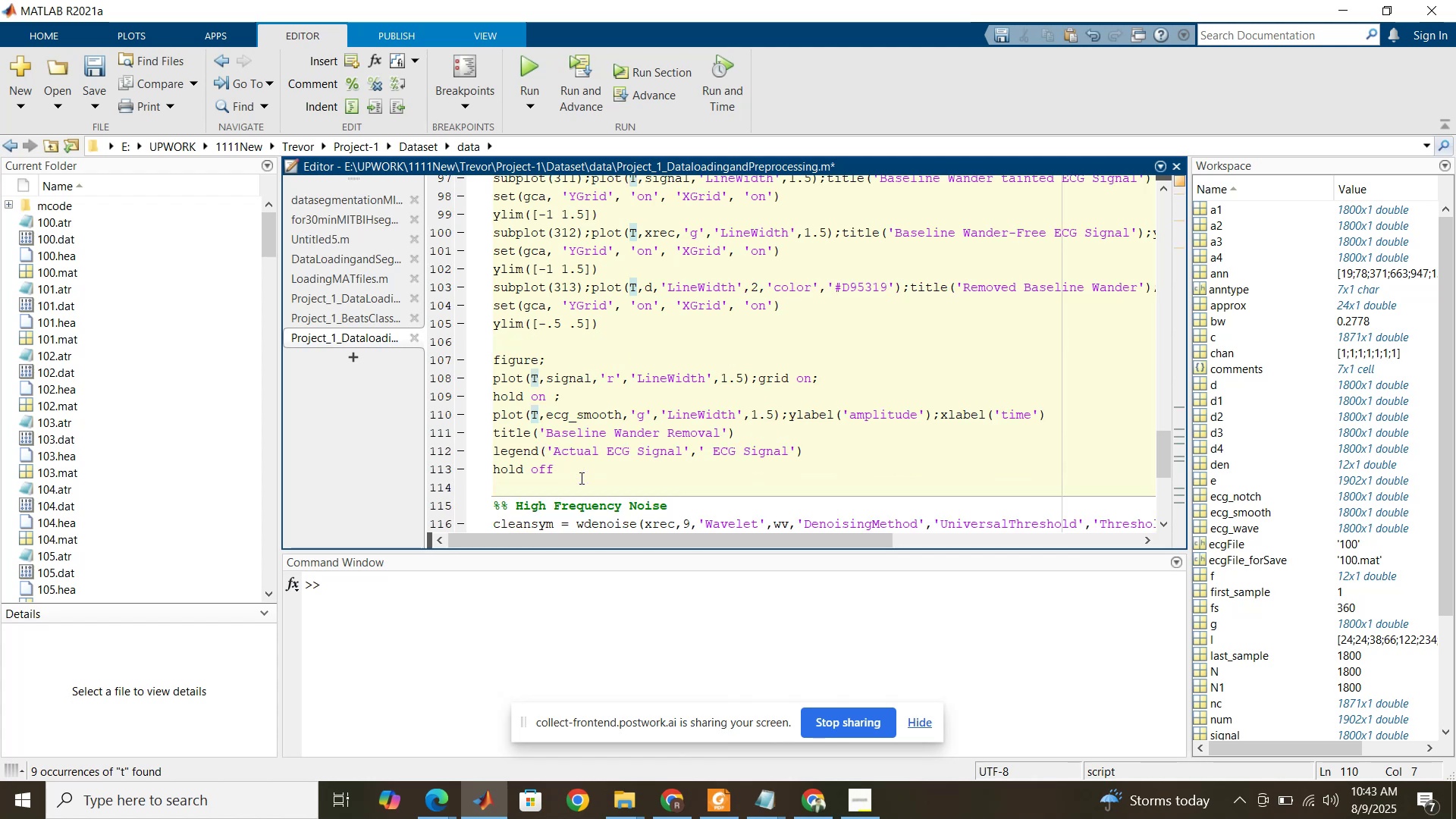 
wait(5.15)
 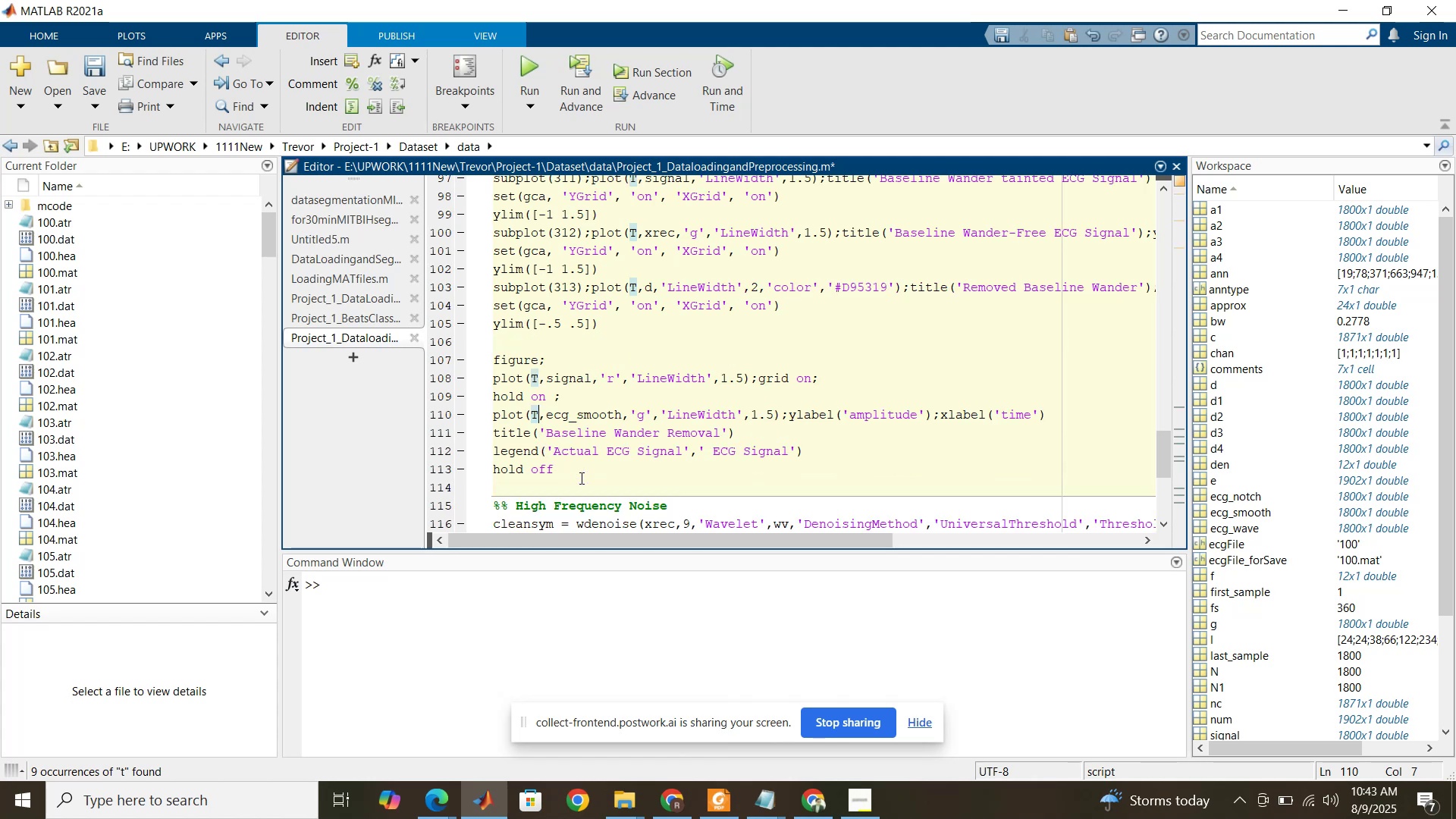 
left_click([595, 454])
 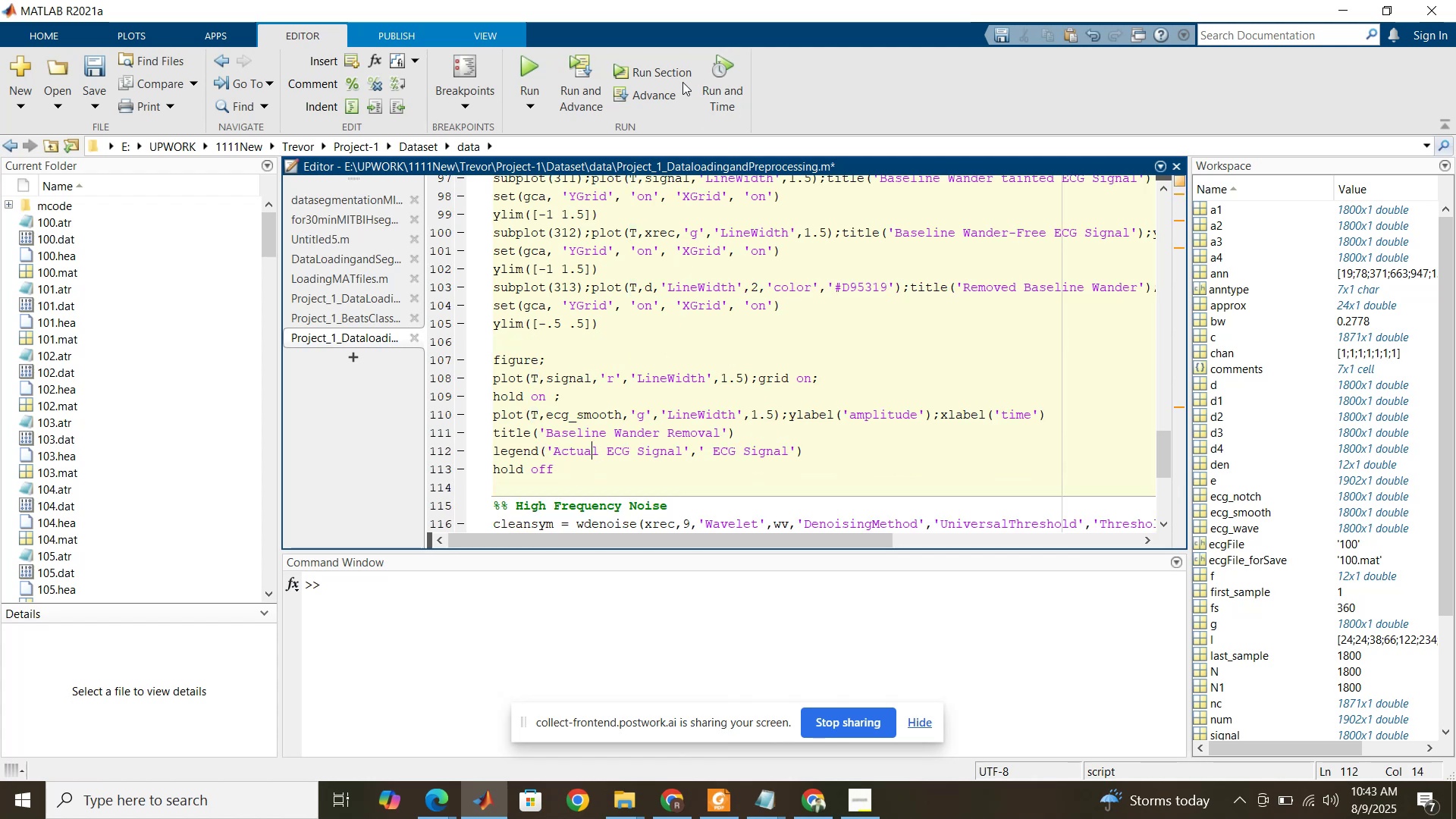 
left_click([677, 74])
 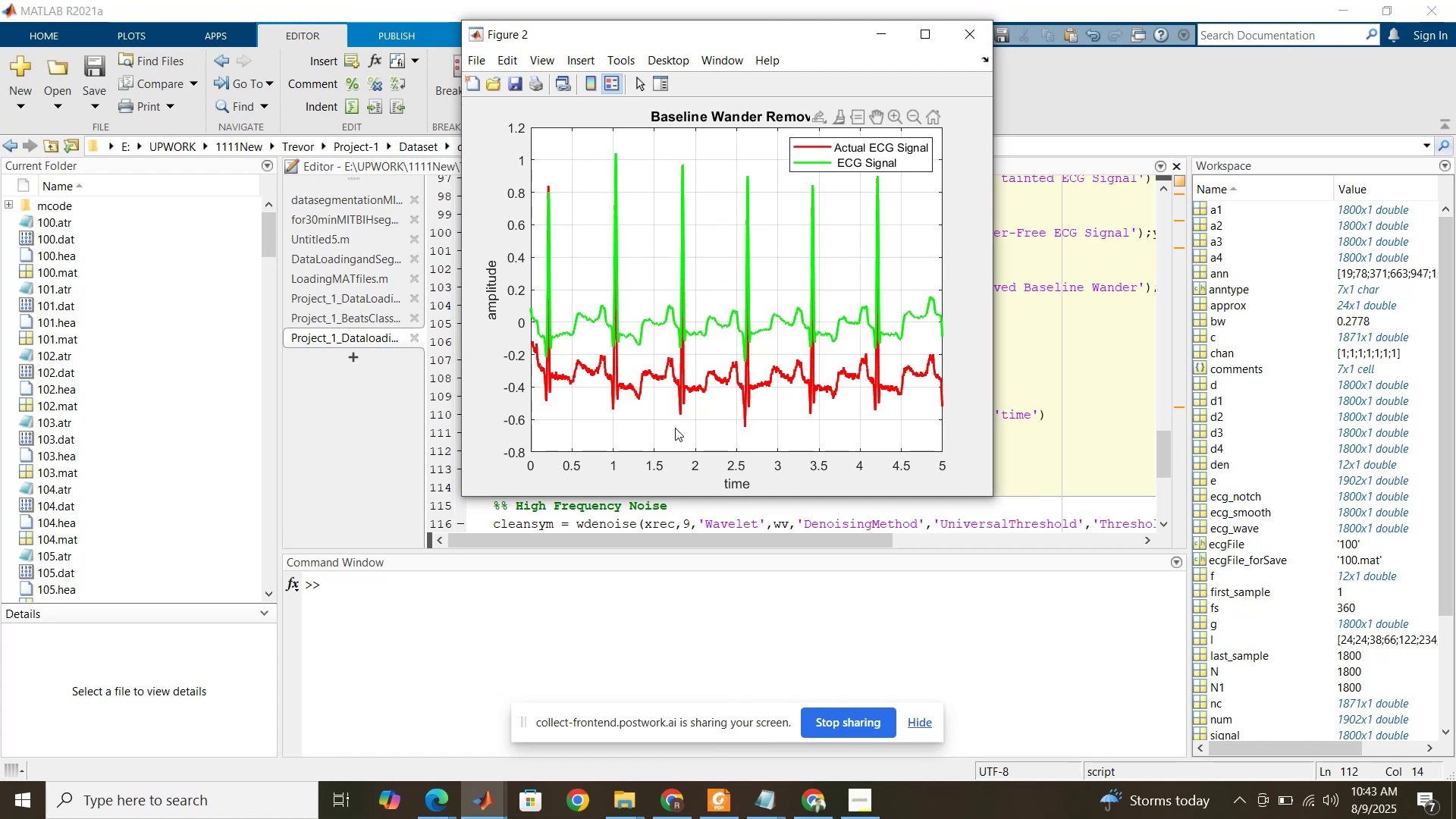 
wait(10.58)
 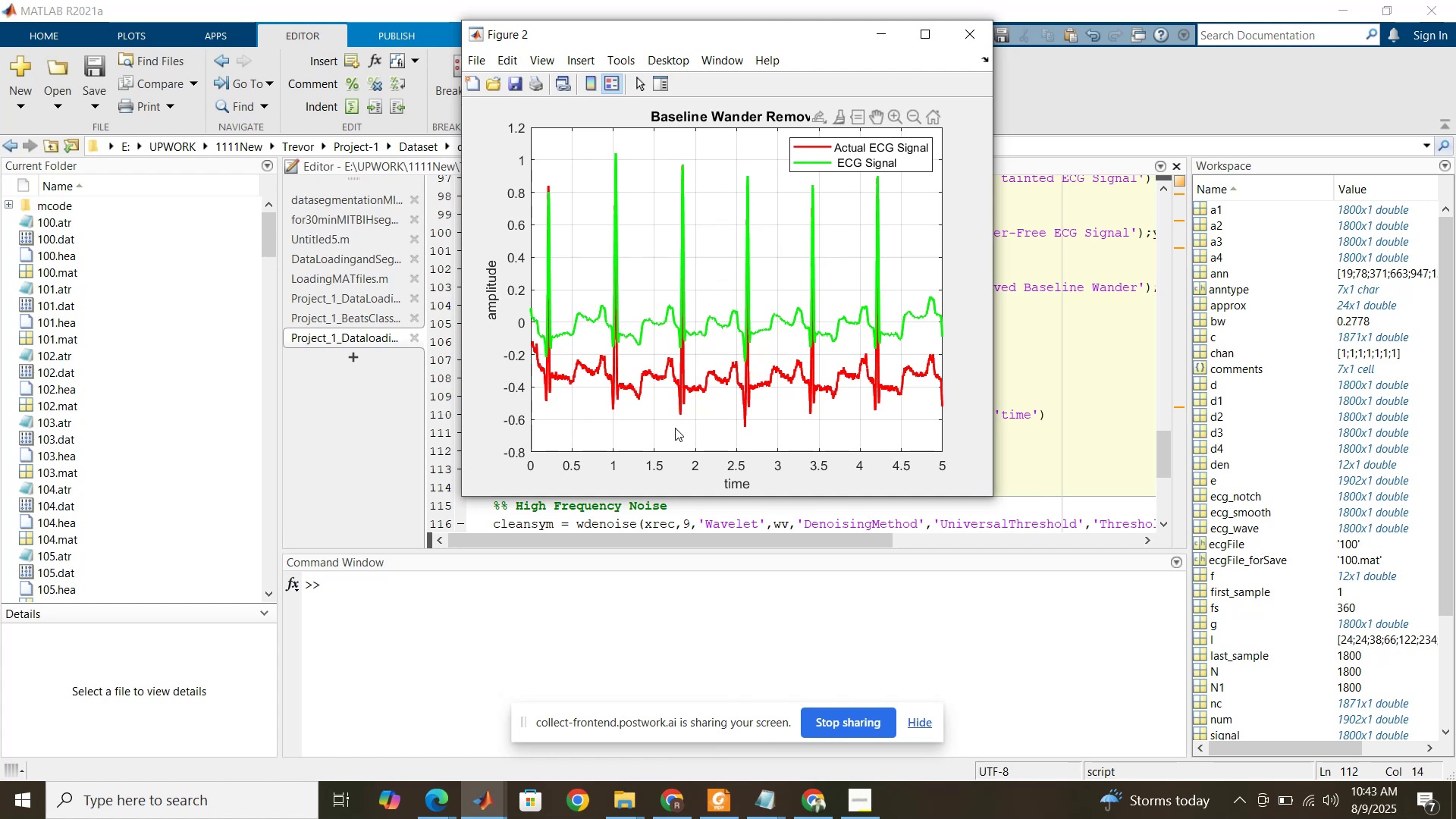 
left_click([1071, 408])
 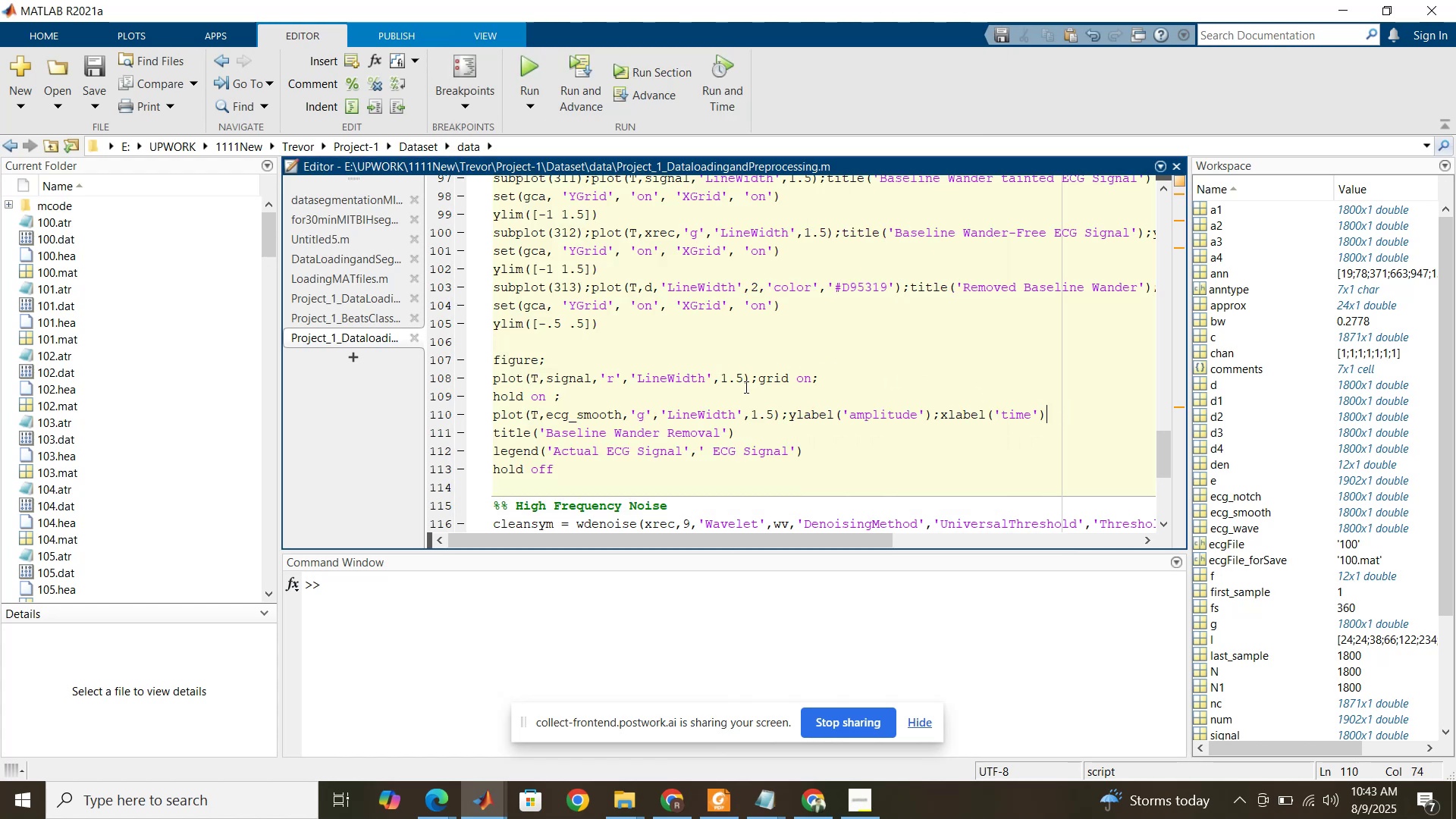 
left_click([745, 382])
 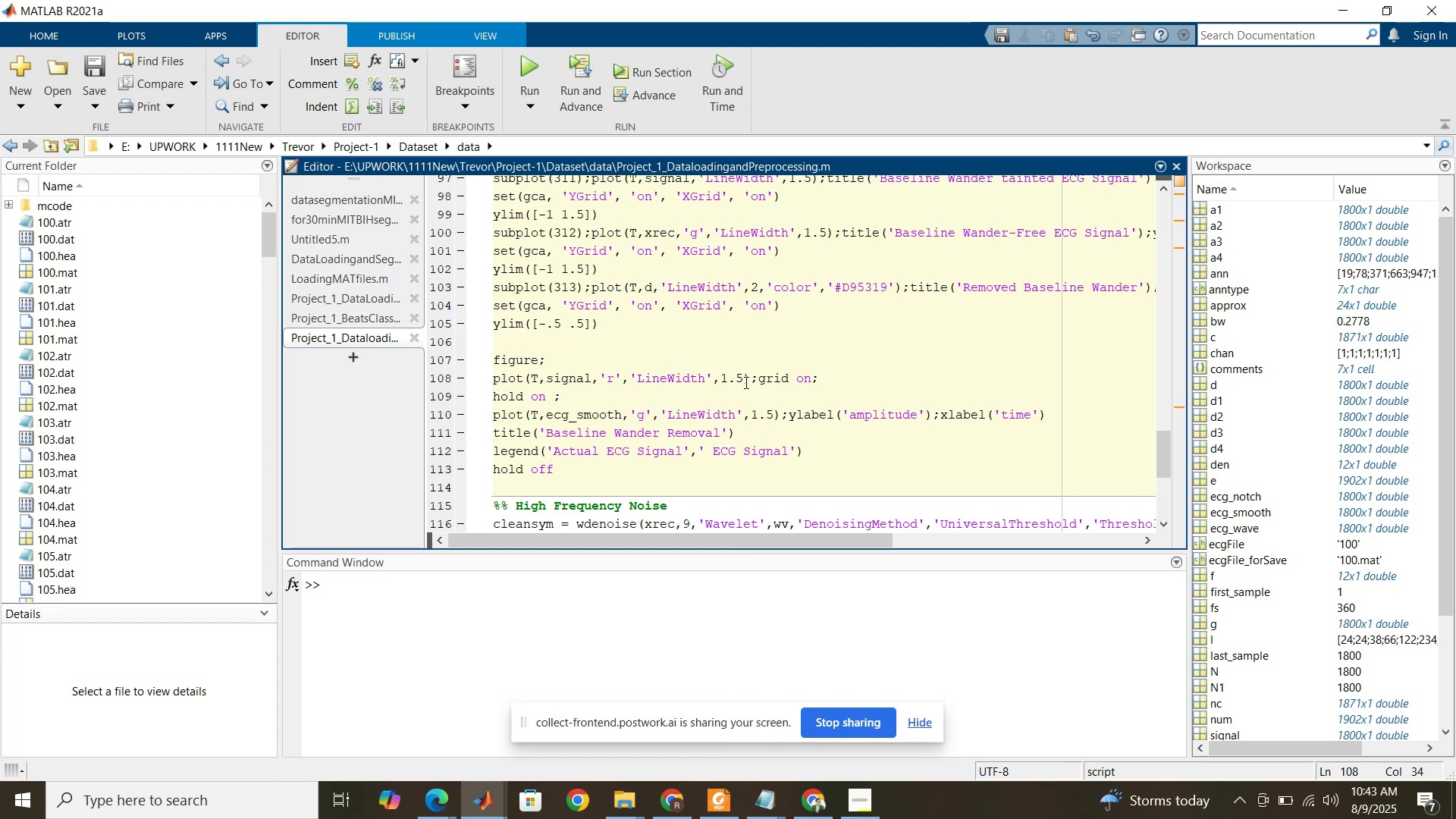 
key(Backspace)
 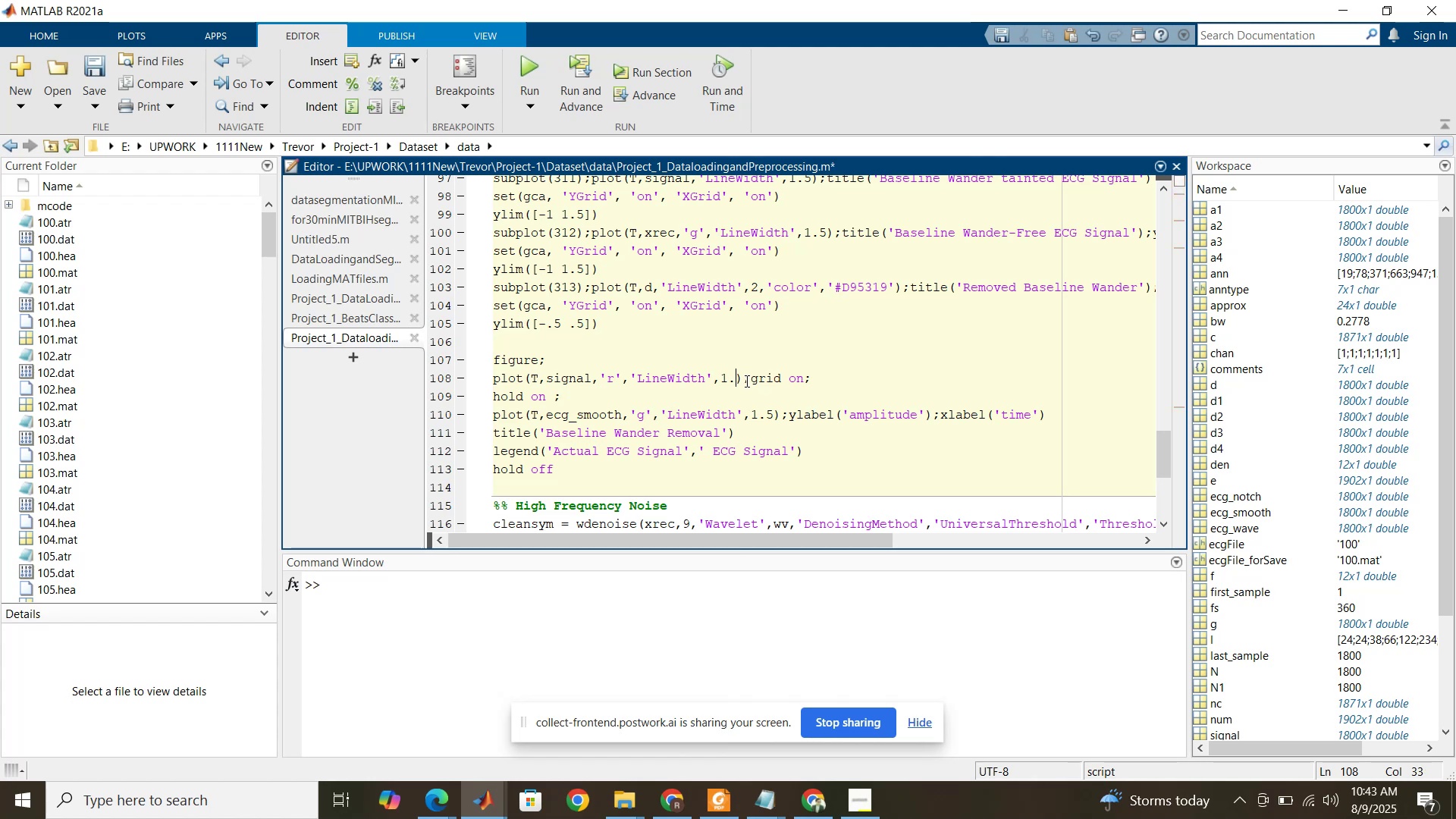 
key(Backspace)
 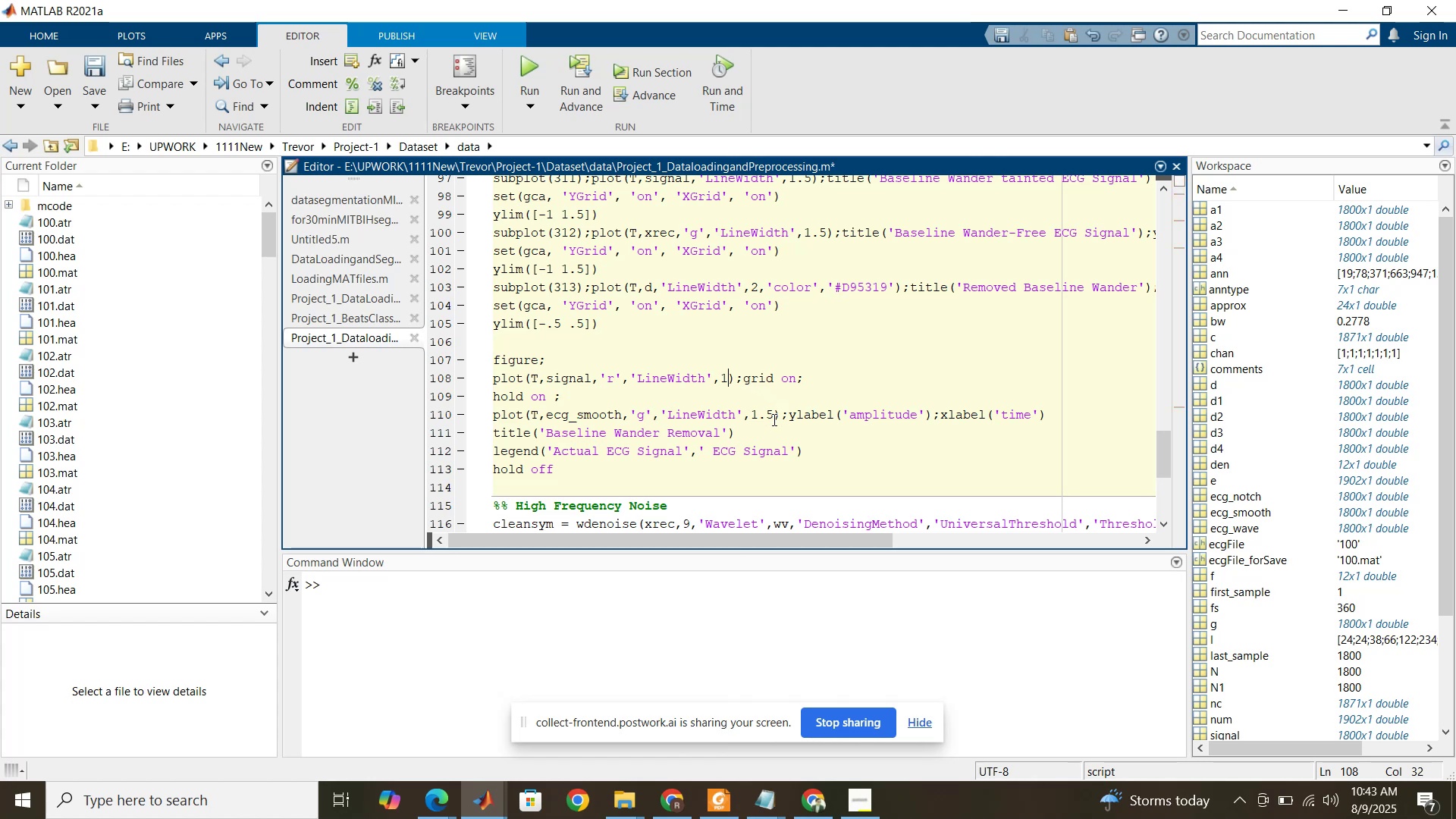 
left_click([773, 419])
 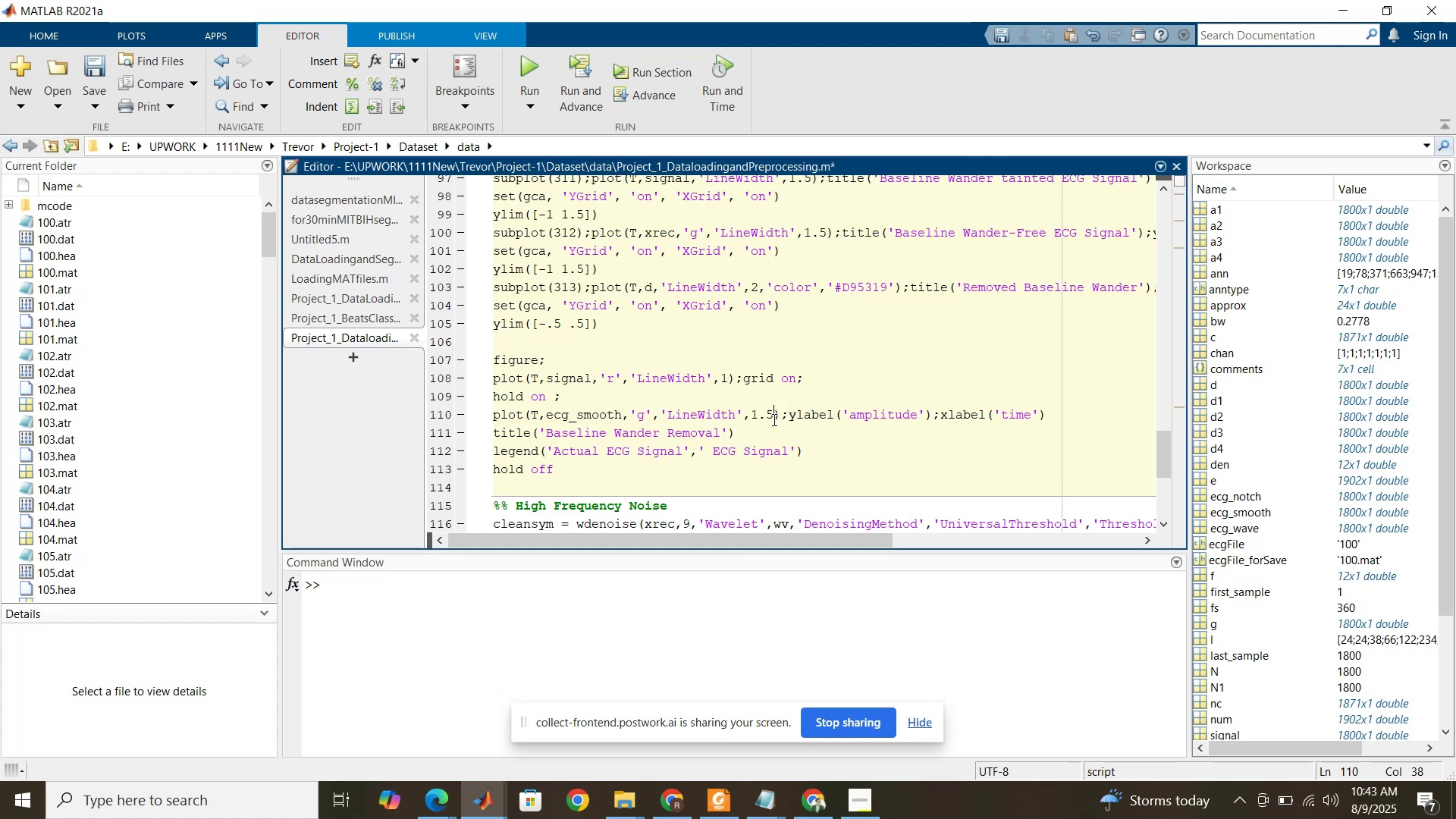 
key(Backspace)
 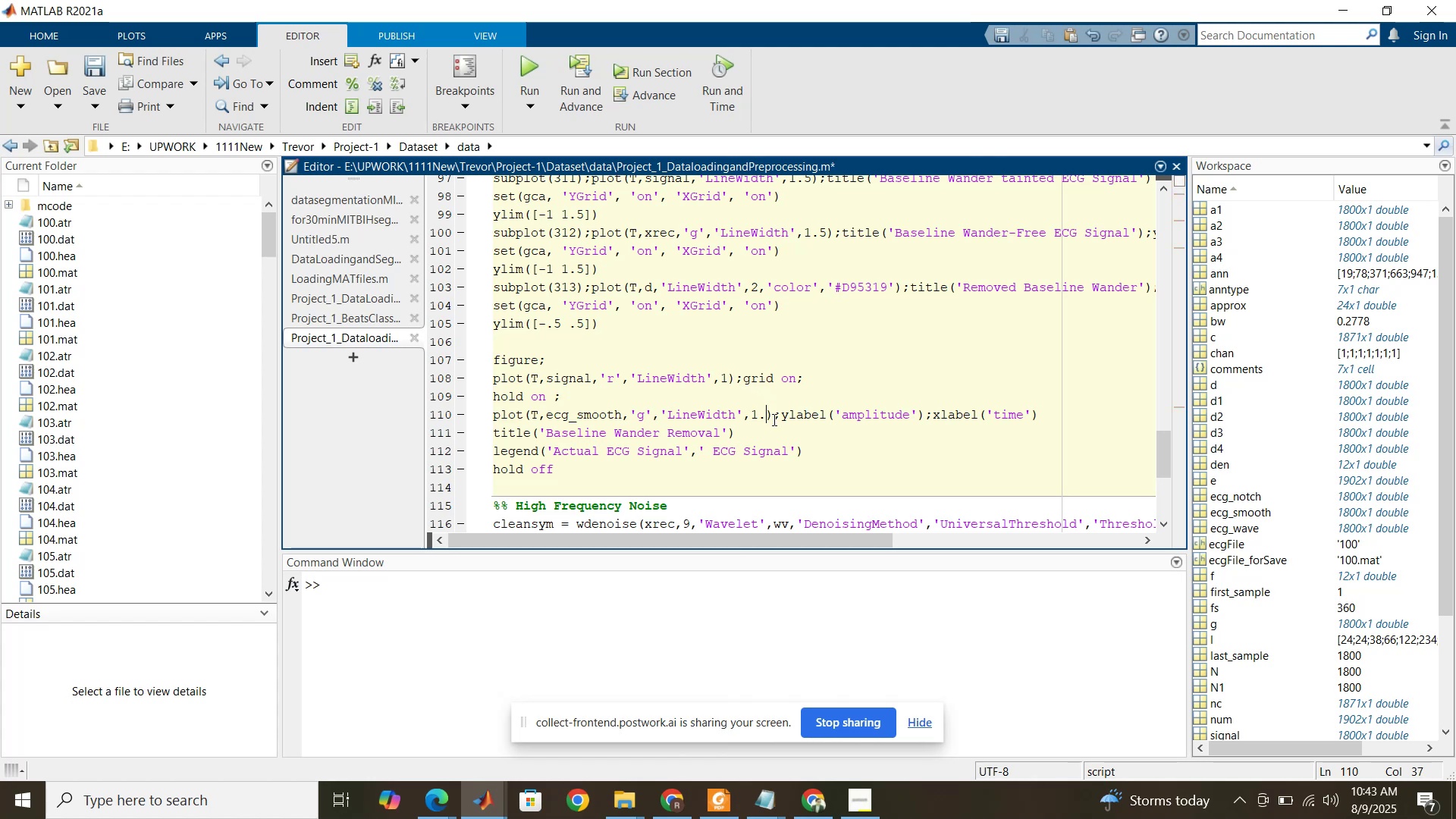 
key(Backspace)
 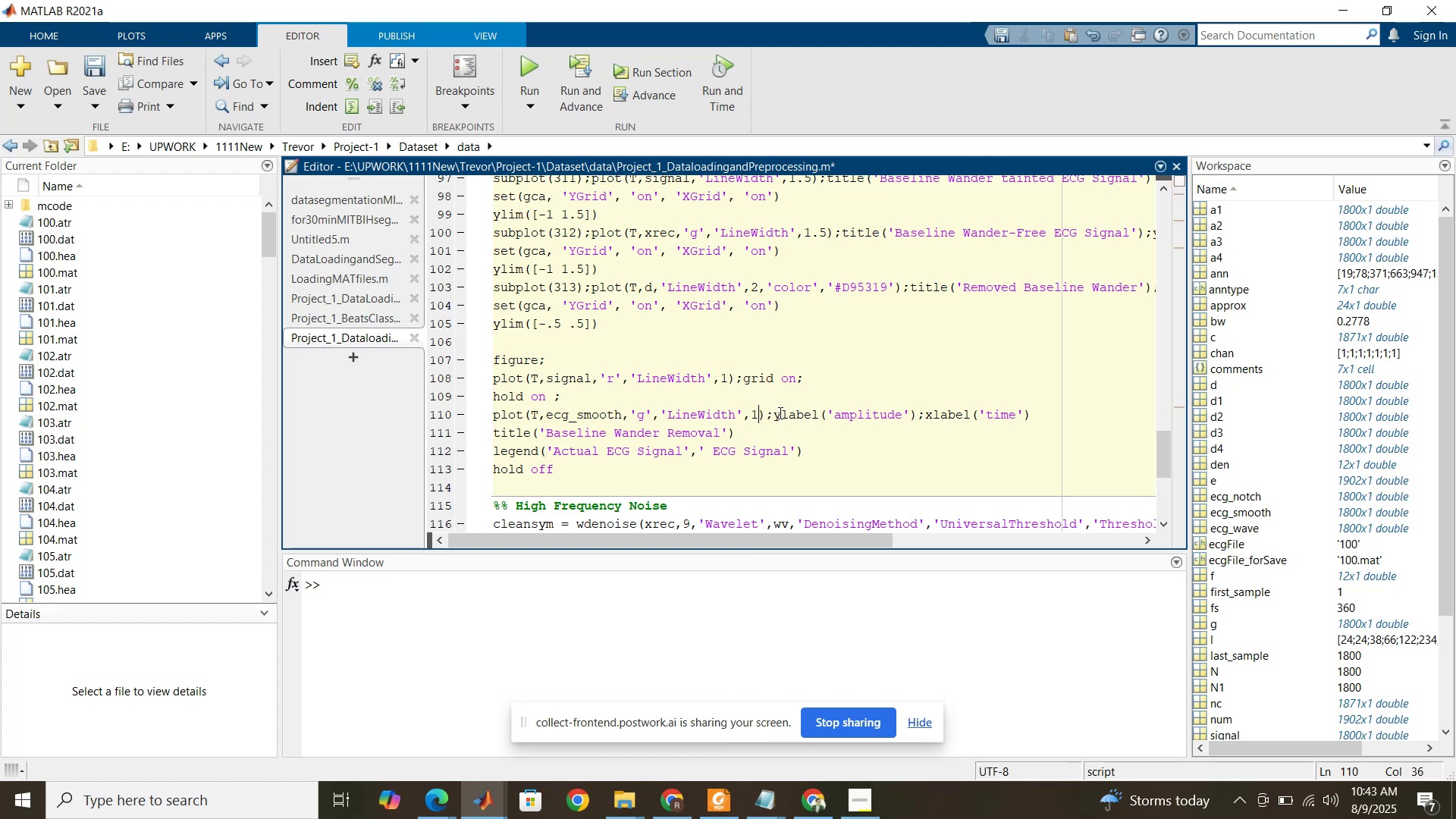 
left_click([780, 411])
 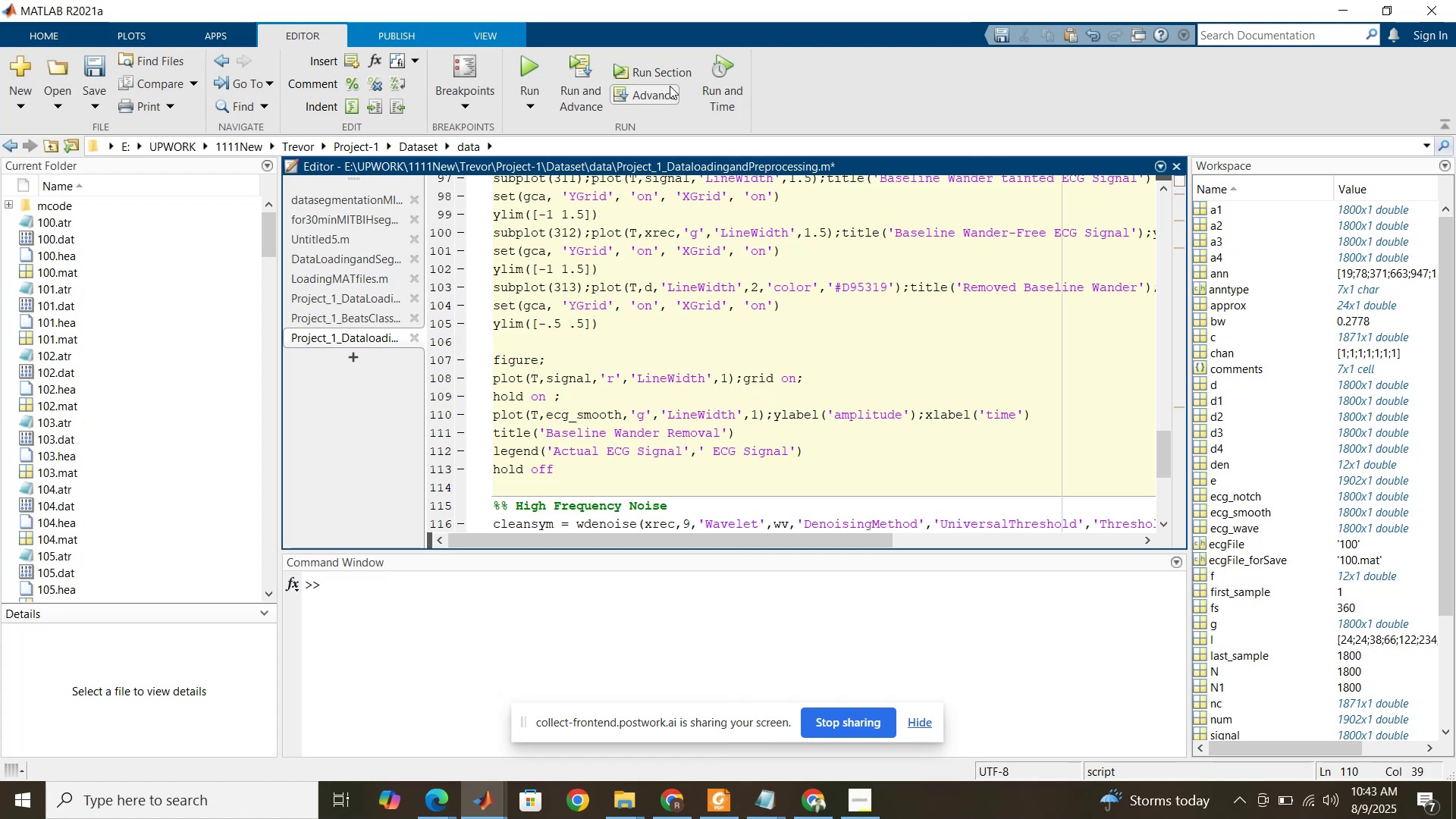 
left_click([670, 85])
 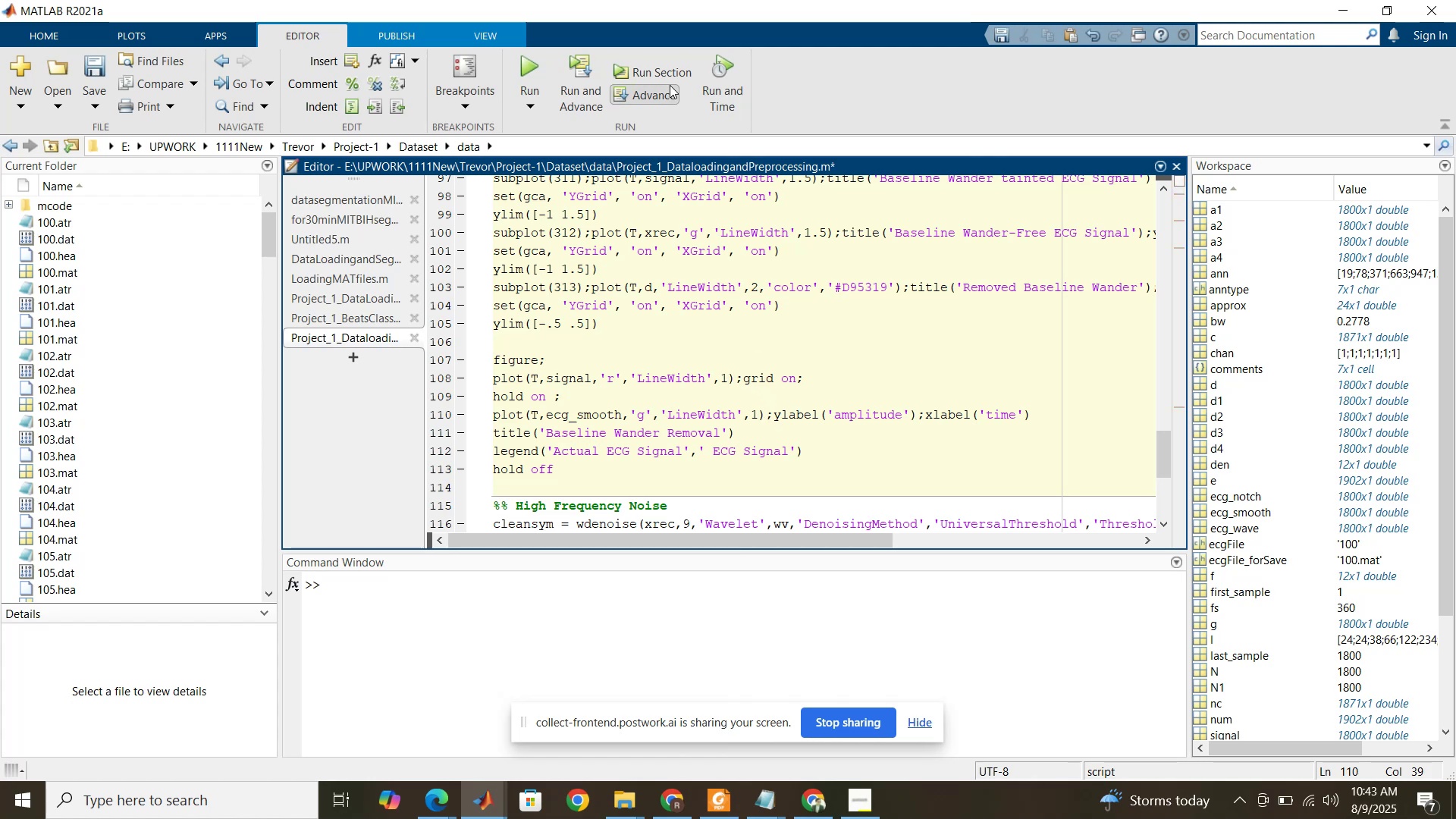 
mouse_move([670, 97])
 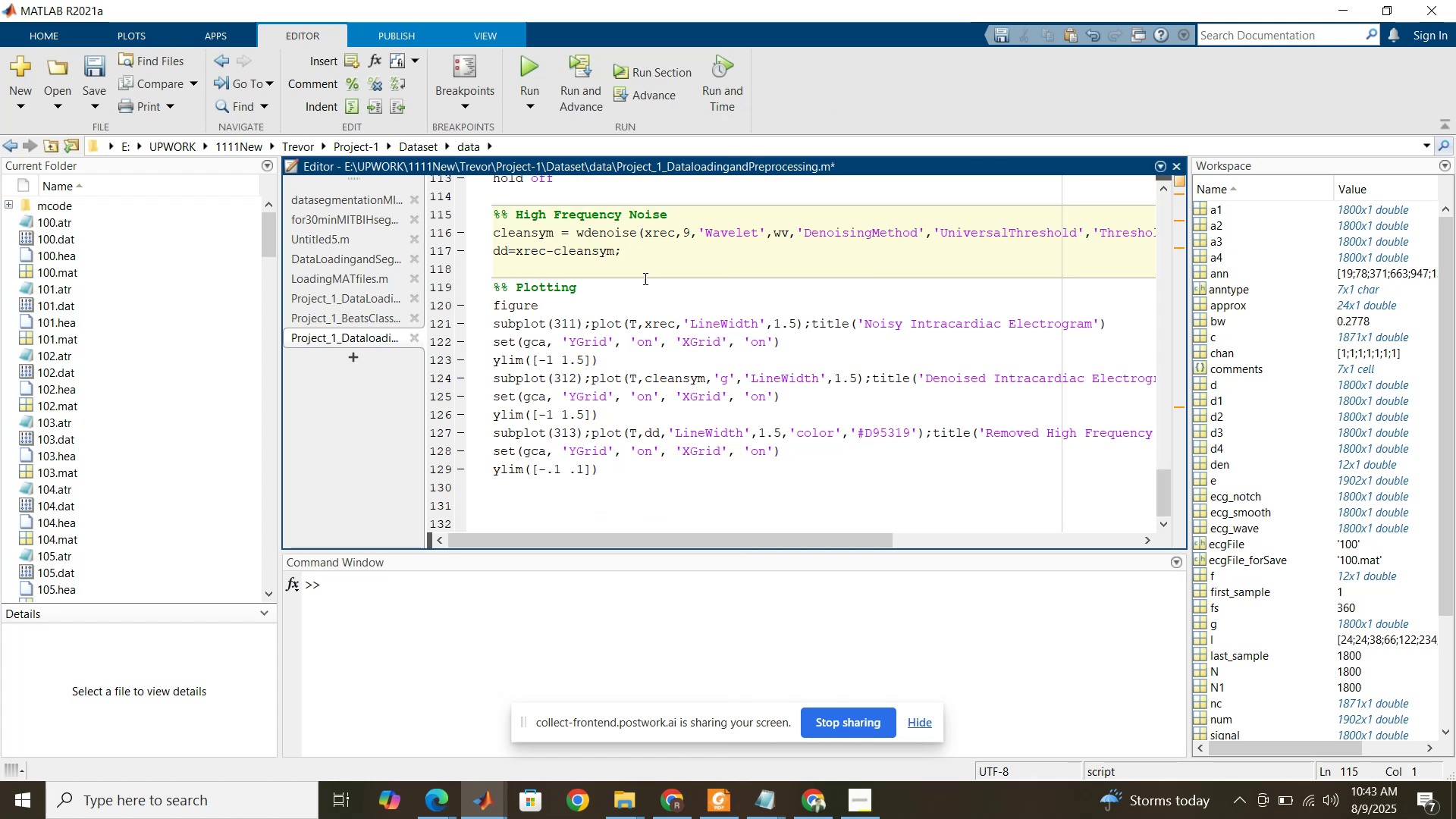 
scroll: coordinate [654, 352], scroll_direction: up, amount: 3.0
 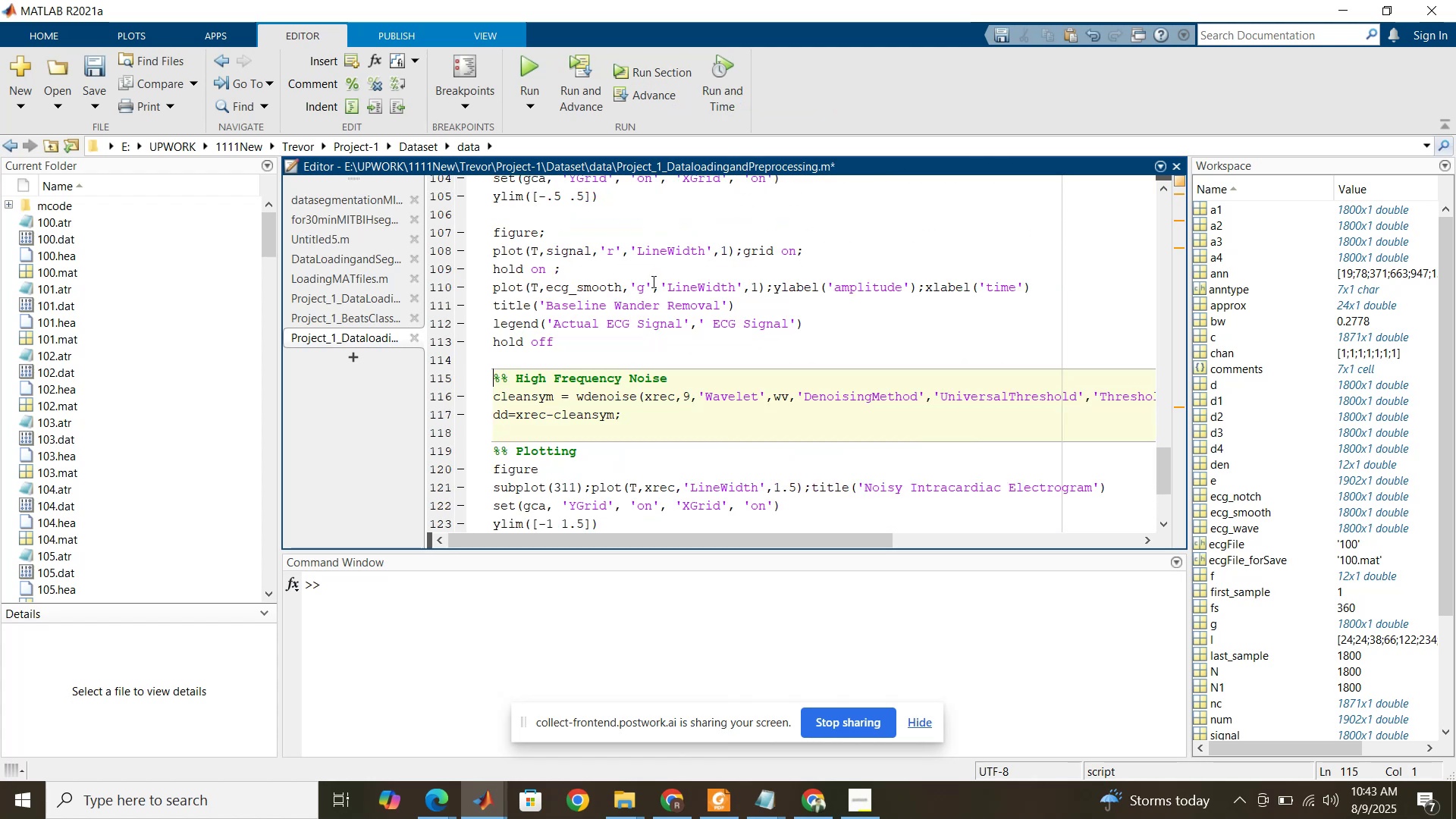 
left_click([652, 281])
 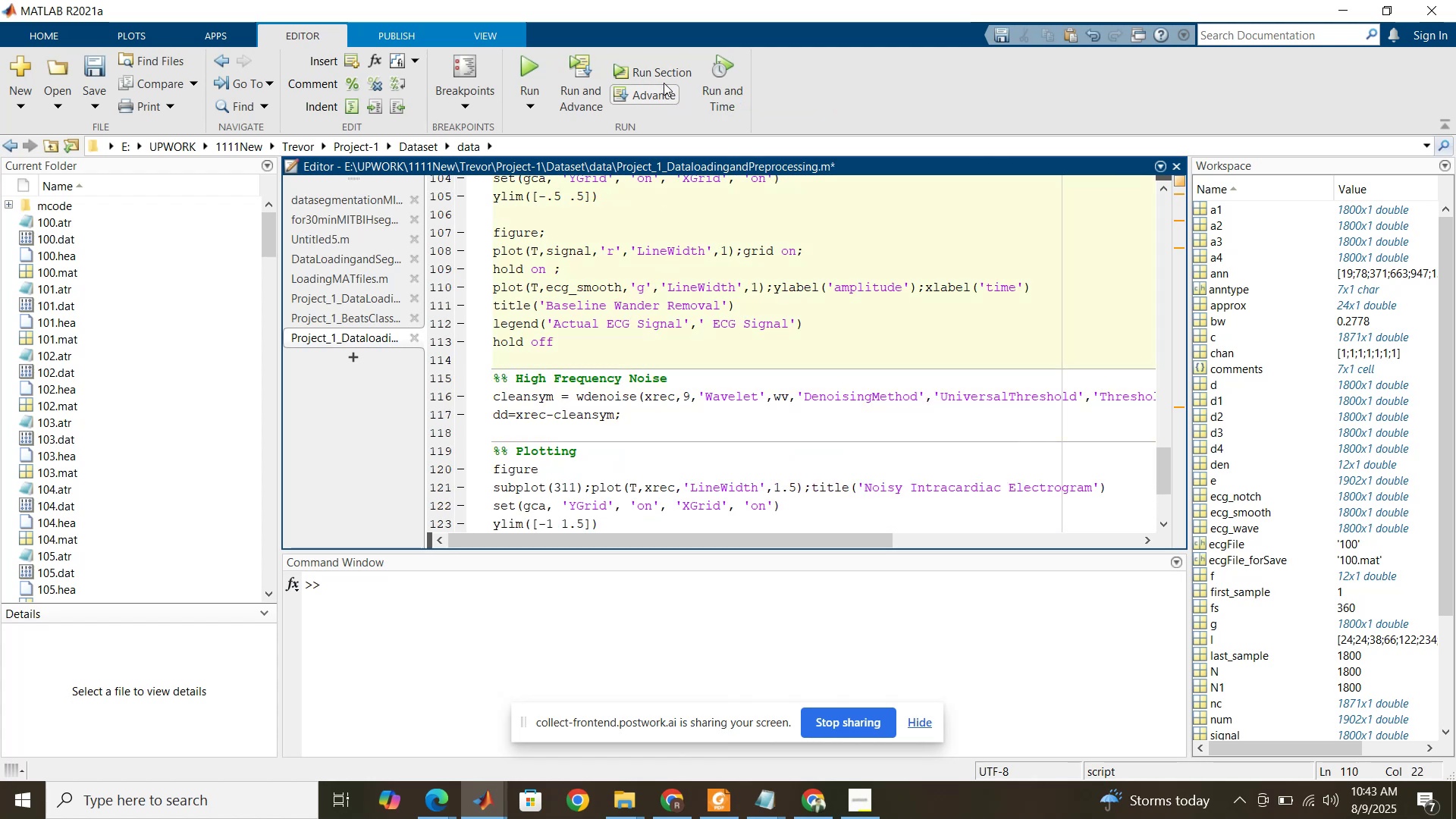 
left_click([664, 79])
 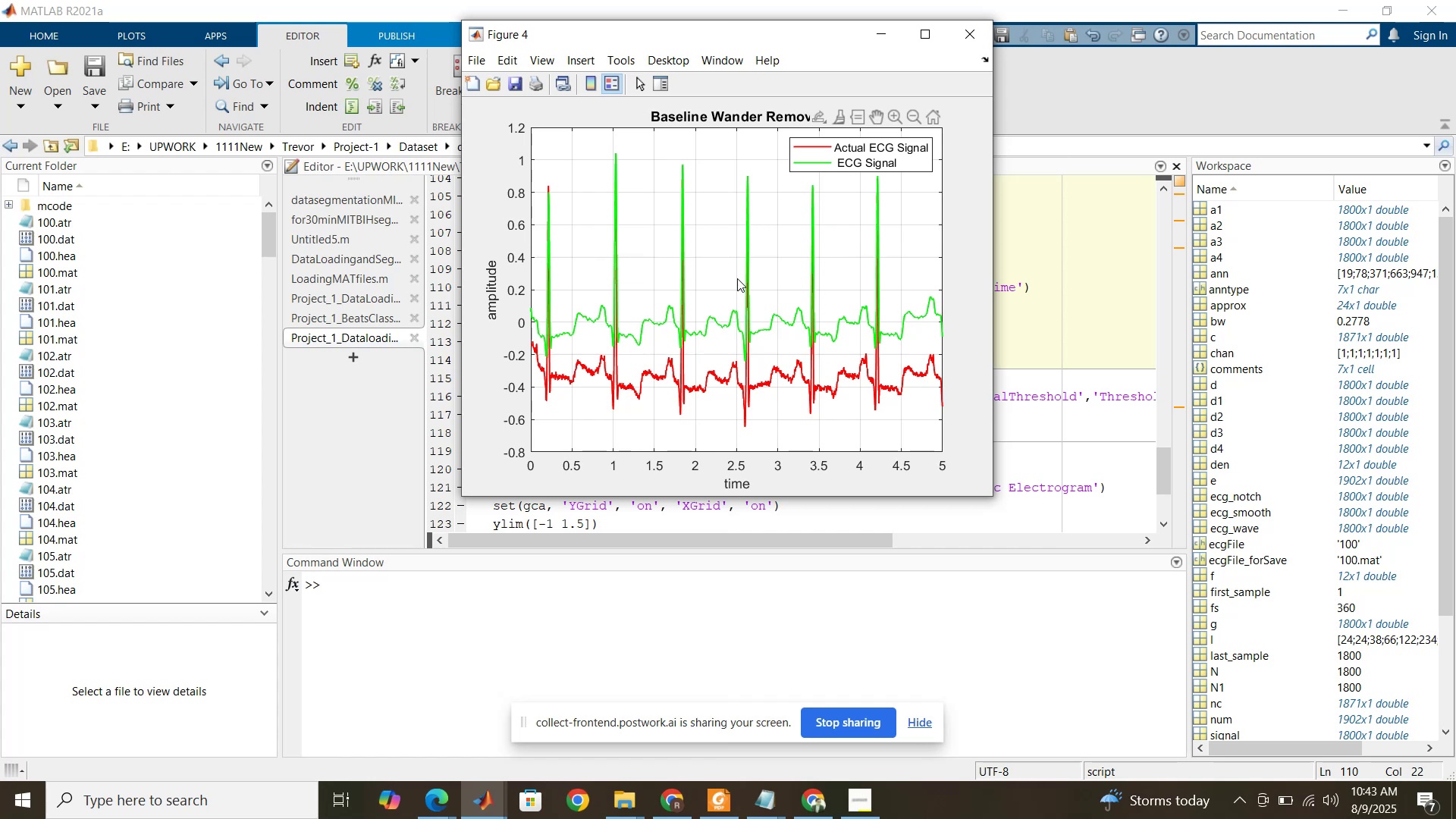 
wait(5.35)
 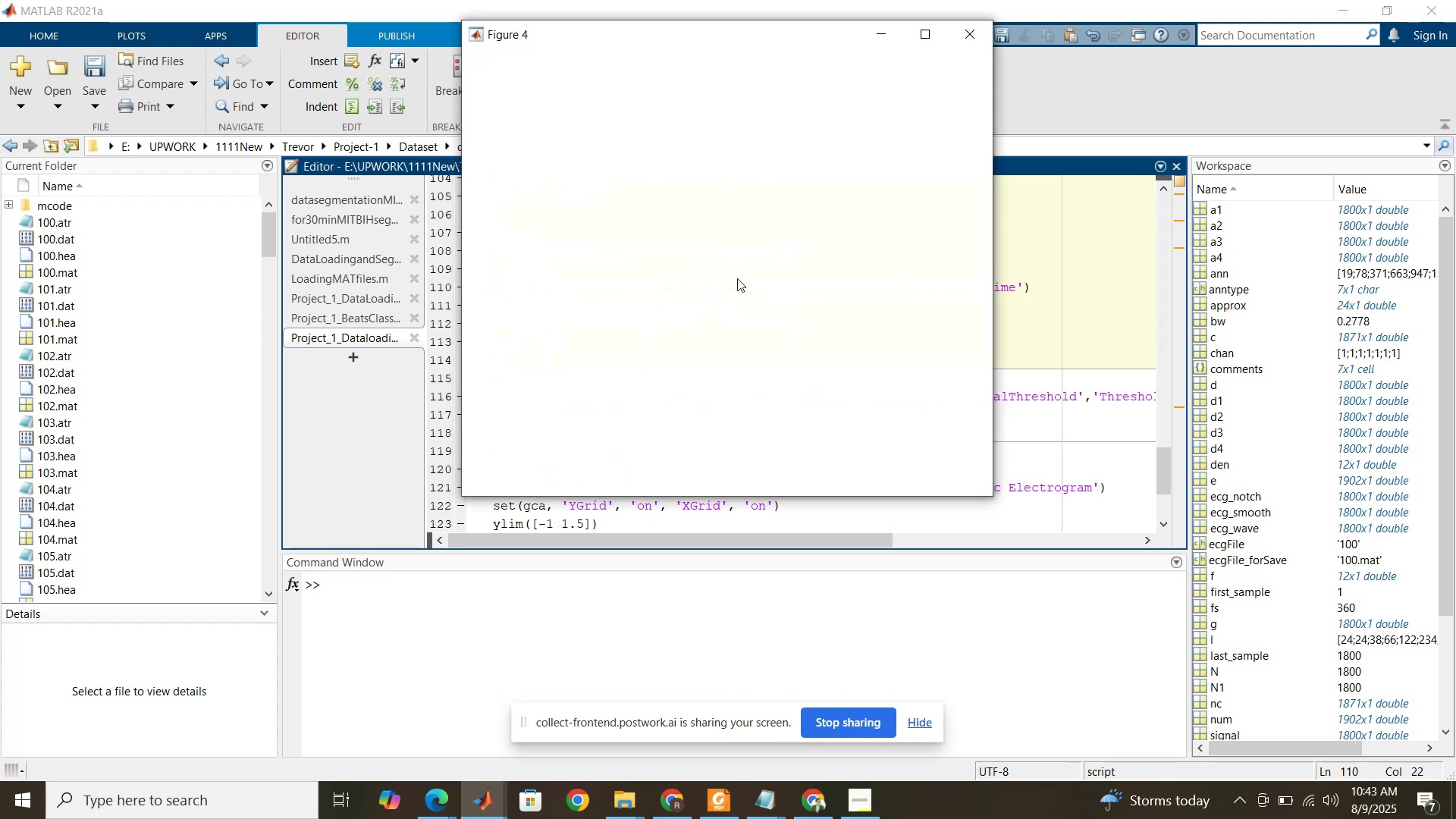 
left_click([1028, 354])
 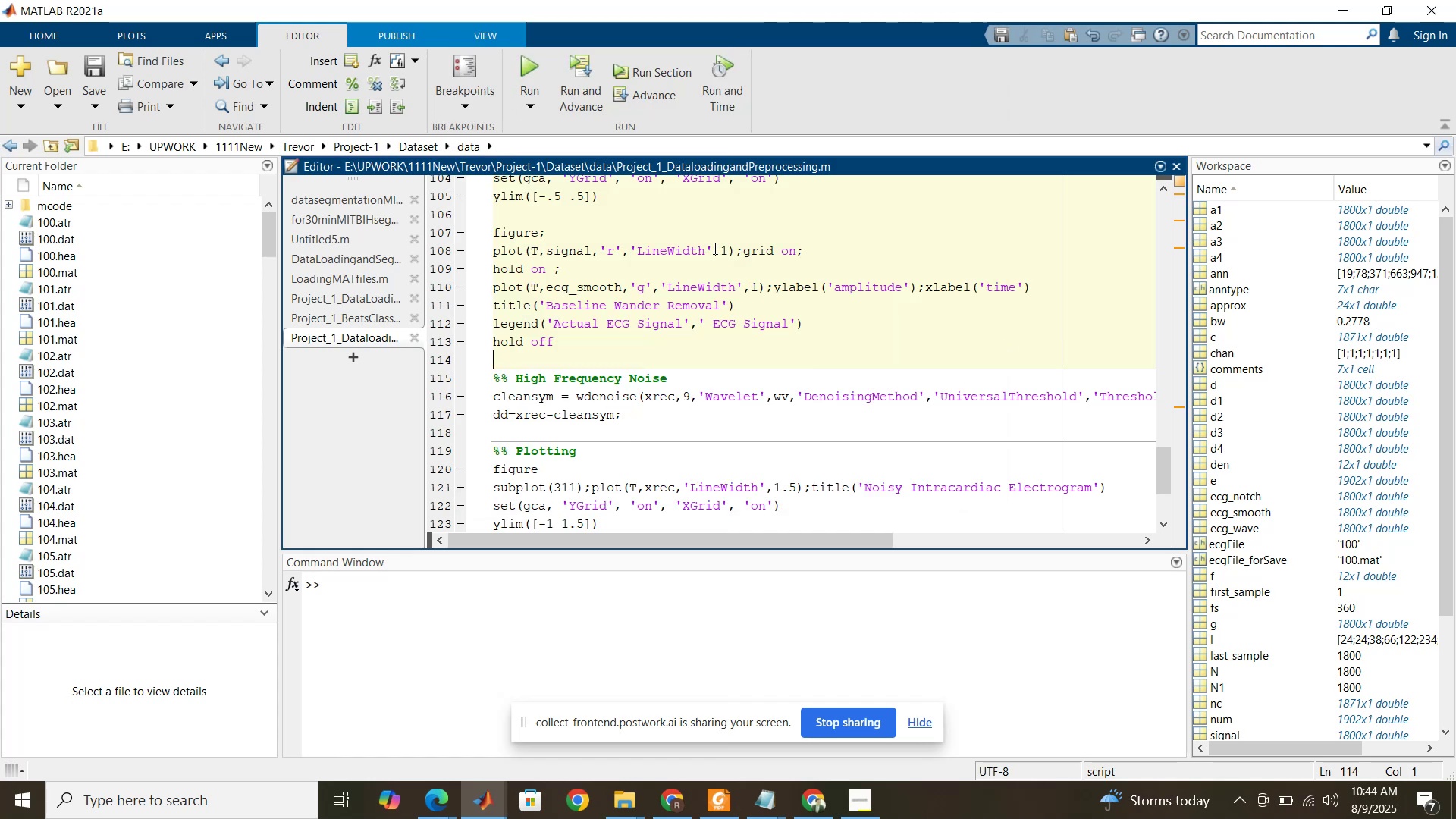 
scroll: coordinate [709, 268], scroll_direction: up, amount: 3.0
 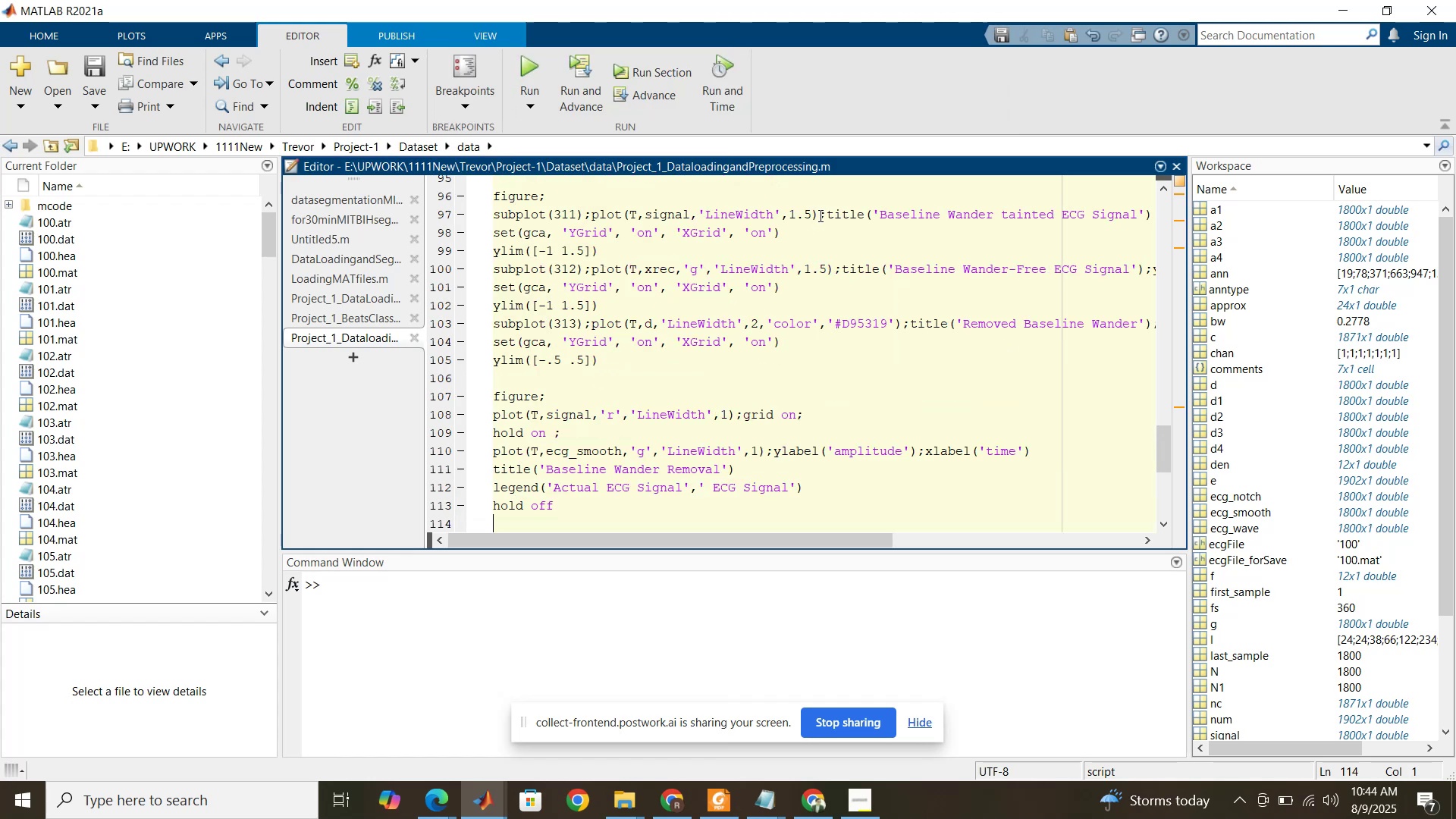 
left_click([814, 212])
 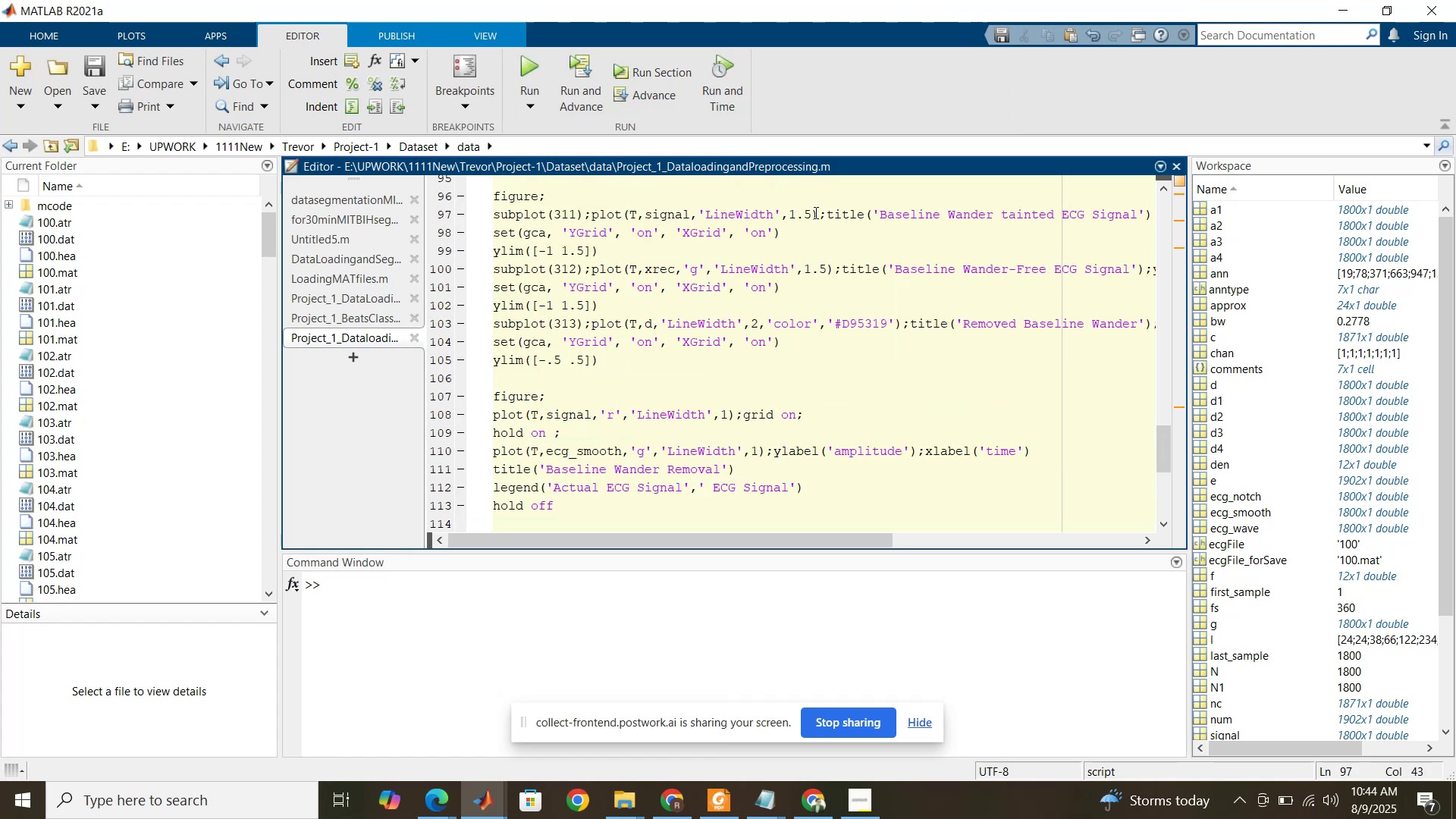 
key(Backspace)
 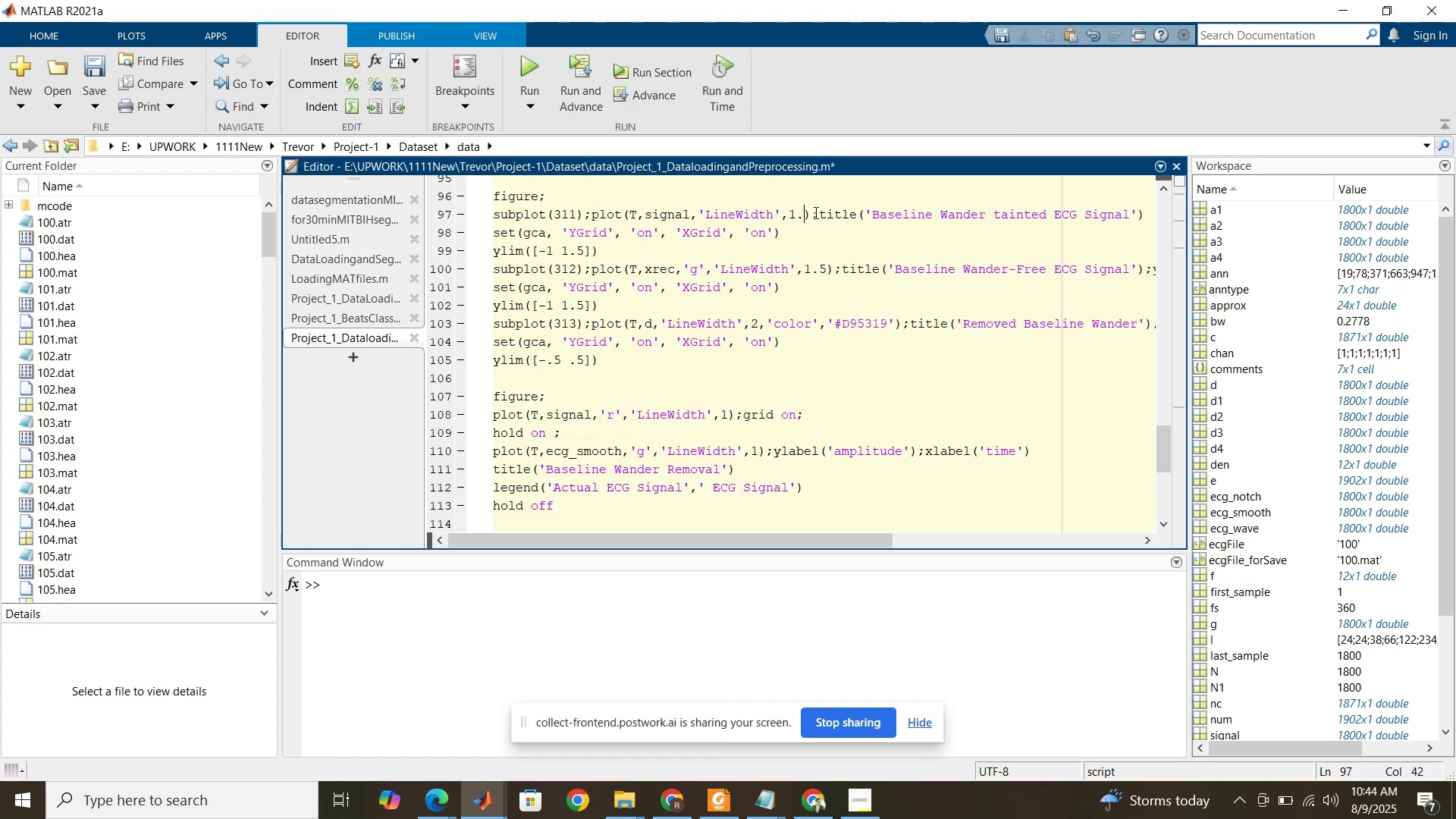 
key(Backspace)
 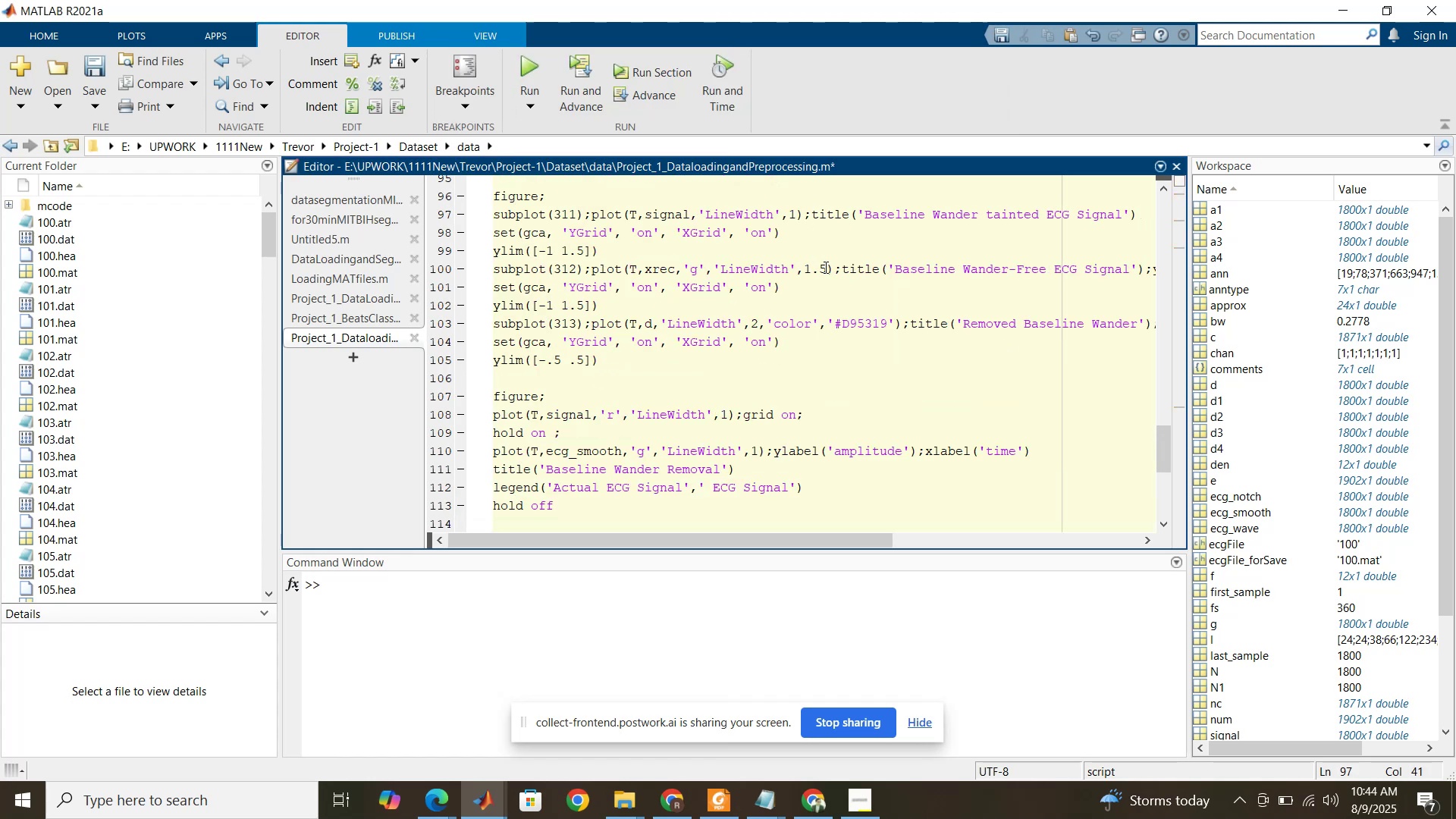 
left_click([825, 267])
 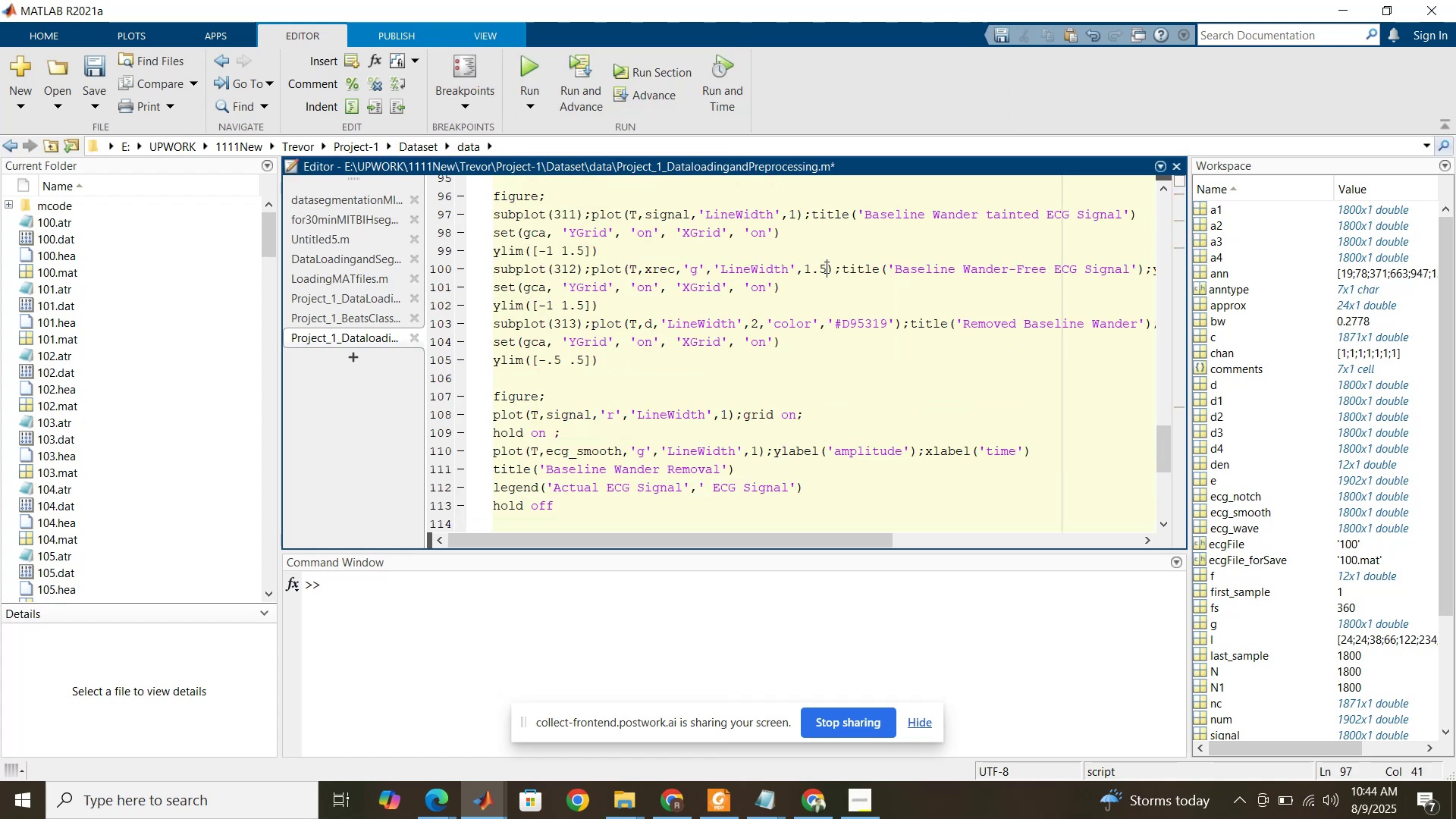 
key(Backspace)
 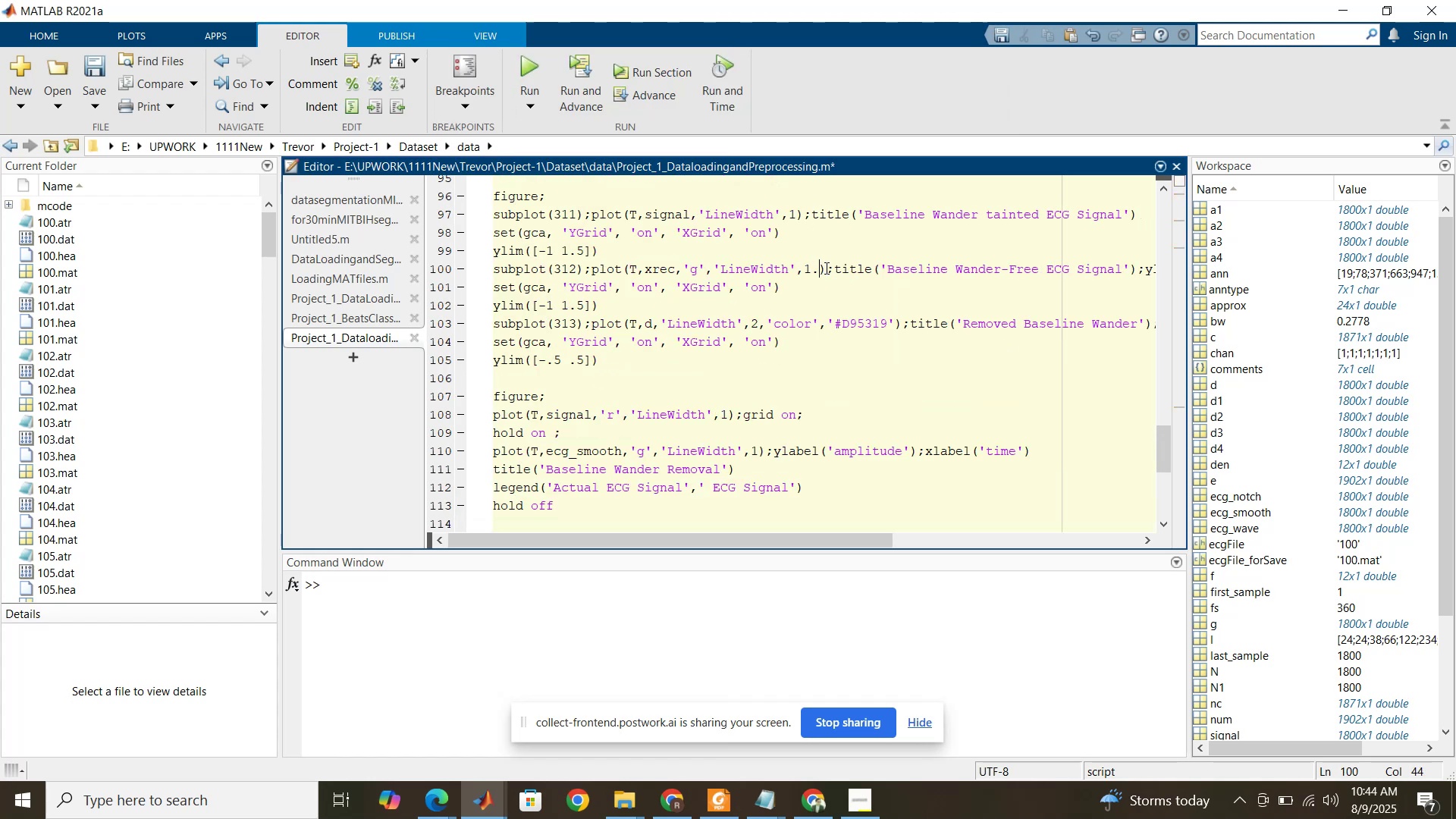 
key(Backspace)
 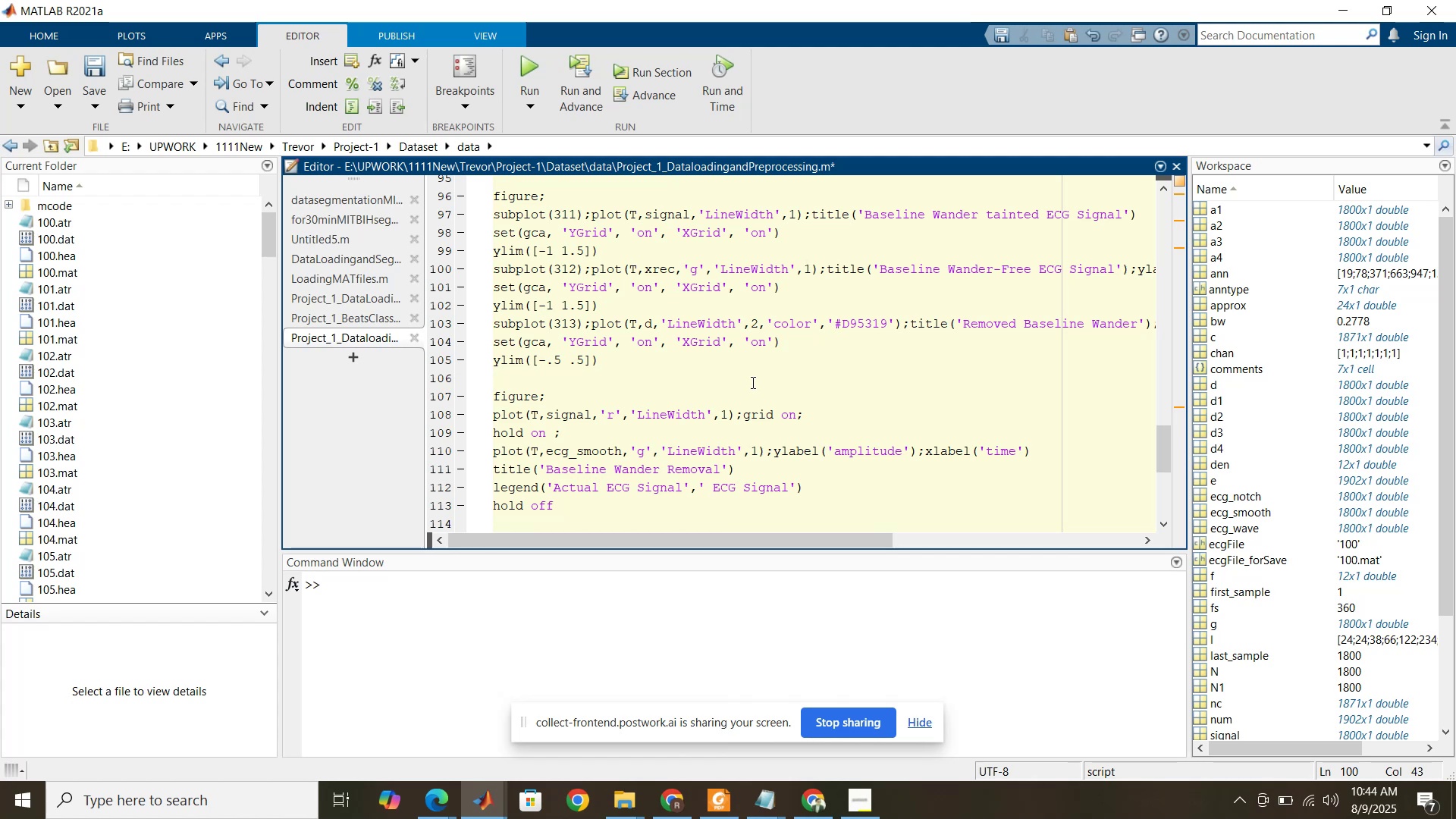 
wait(6.77)
 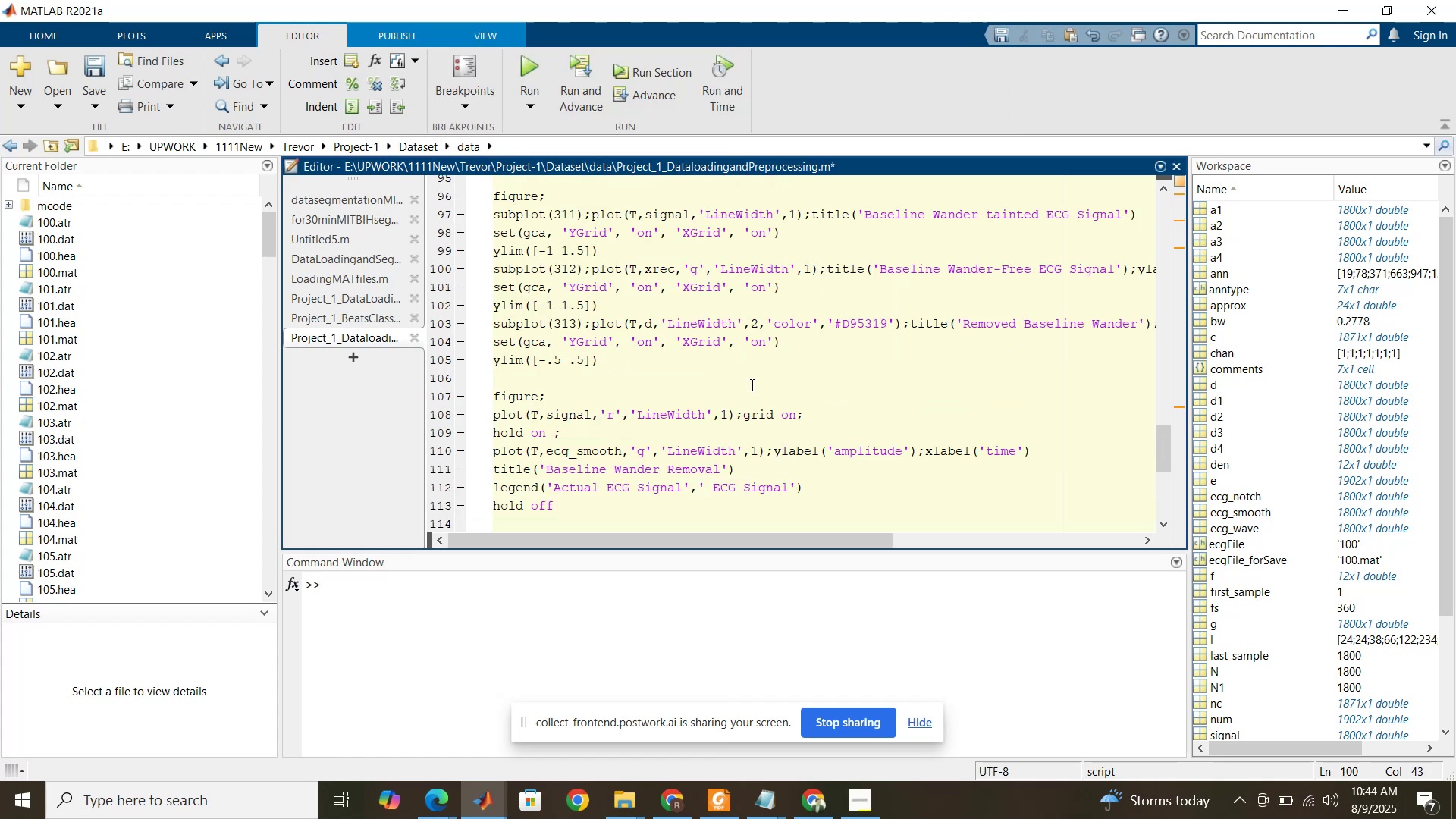 
scroll: coordinate [752, 358], scroll_direction: up, amount: 1.0
 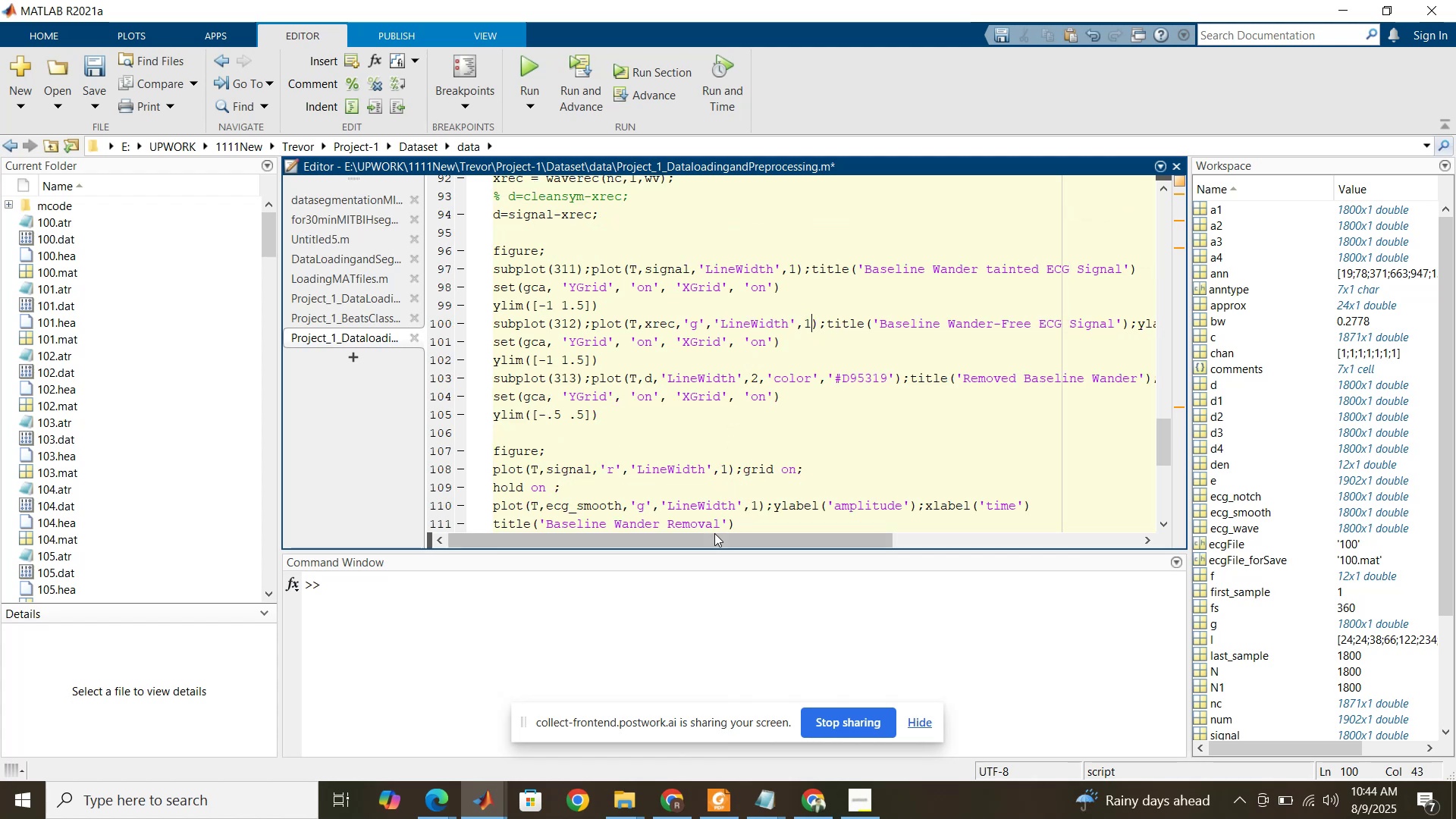 
left_click([759, 379])
 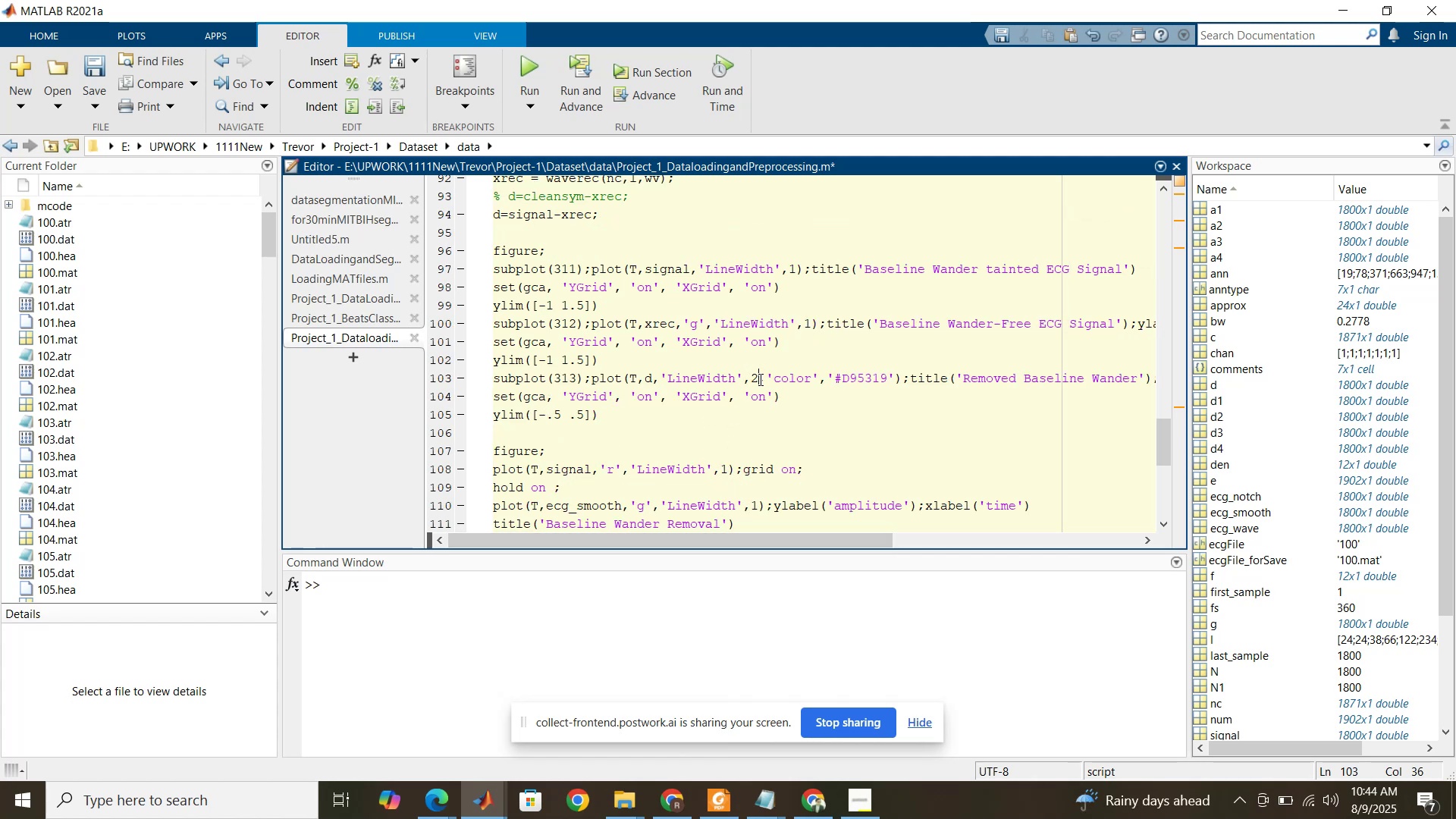 
key(Backspace)
 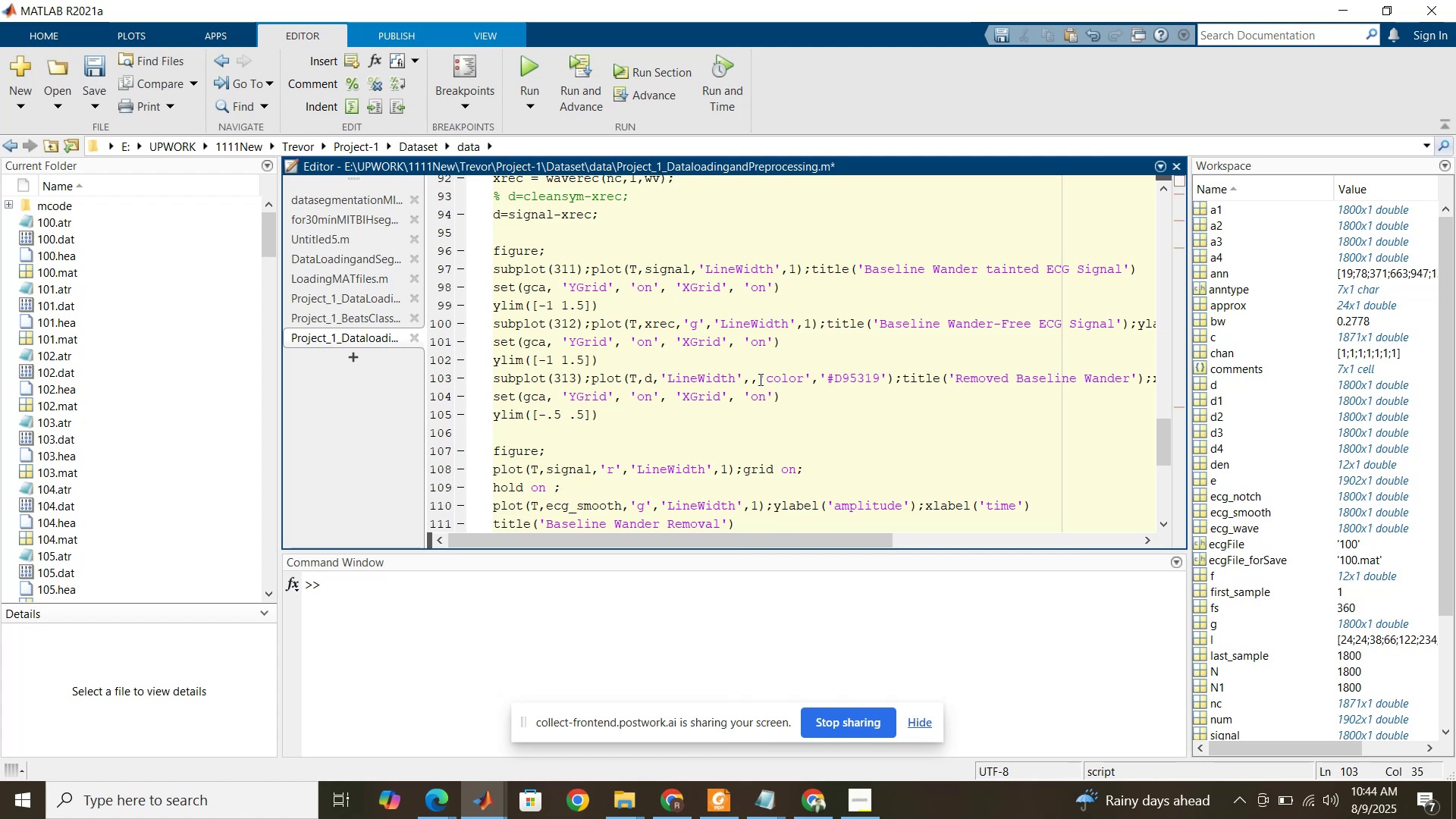 
key(1)
 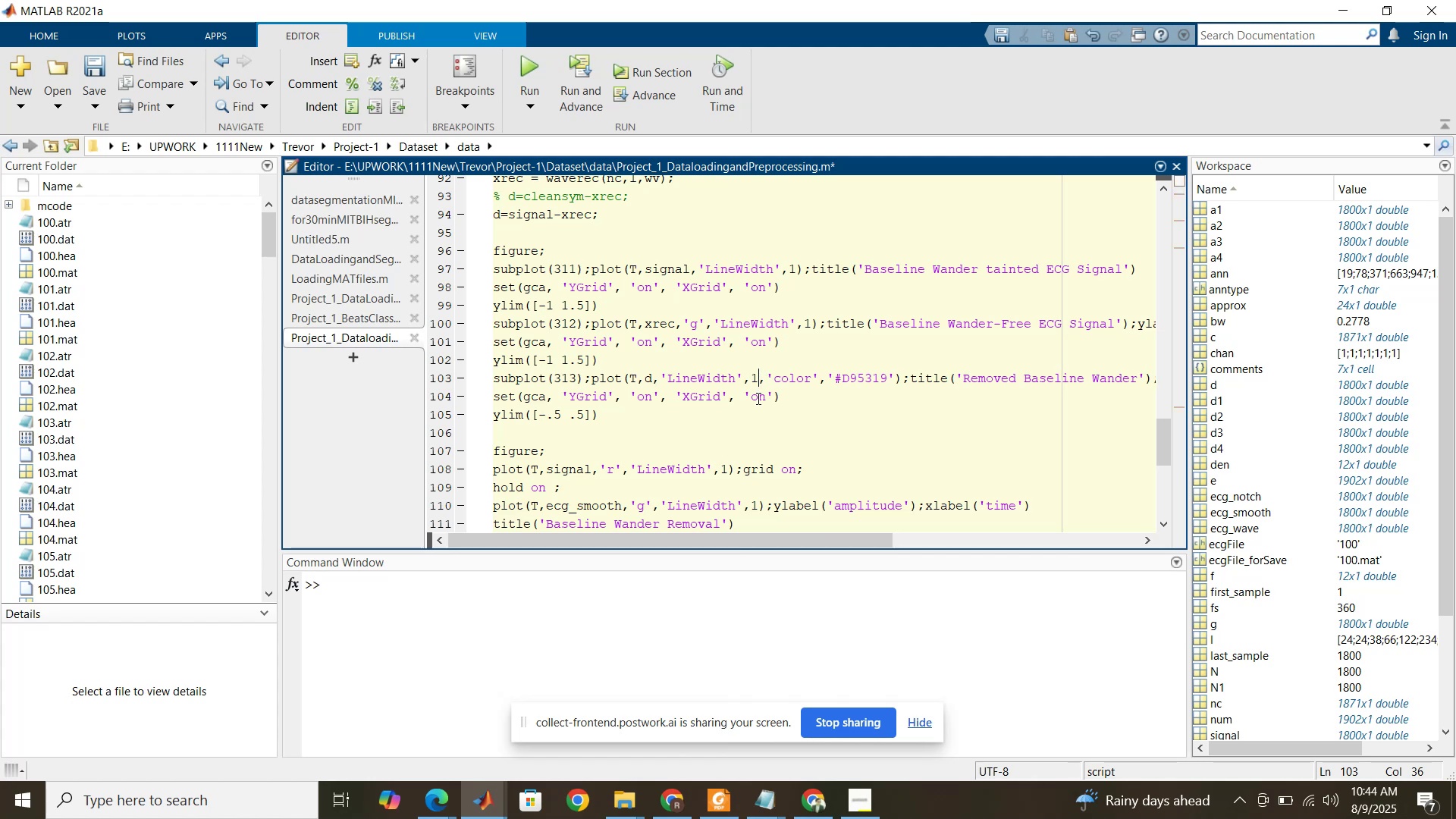 
left_click([757, 398])
 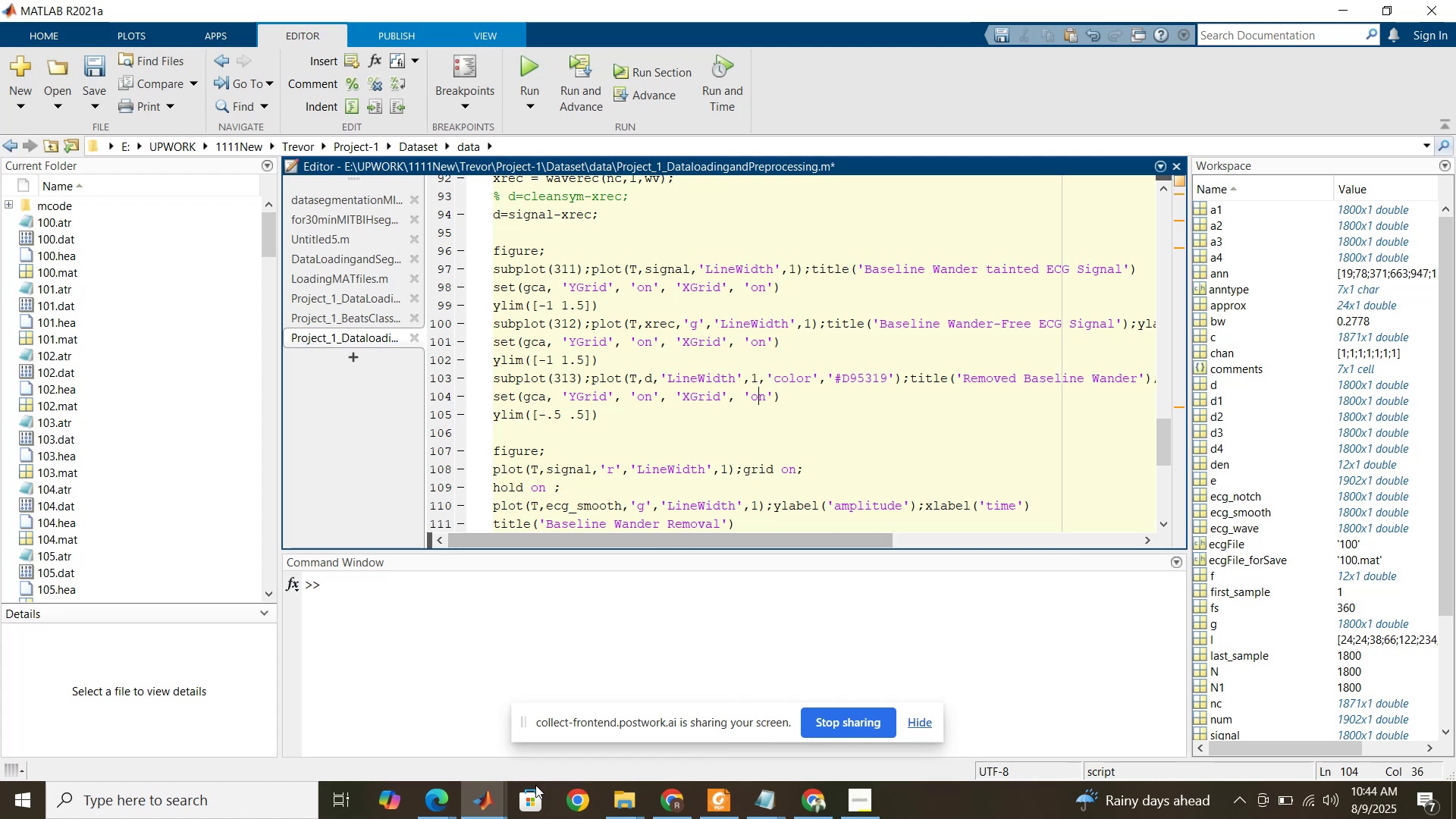 
left_click([456, 604])
 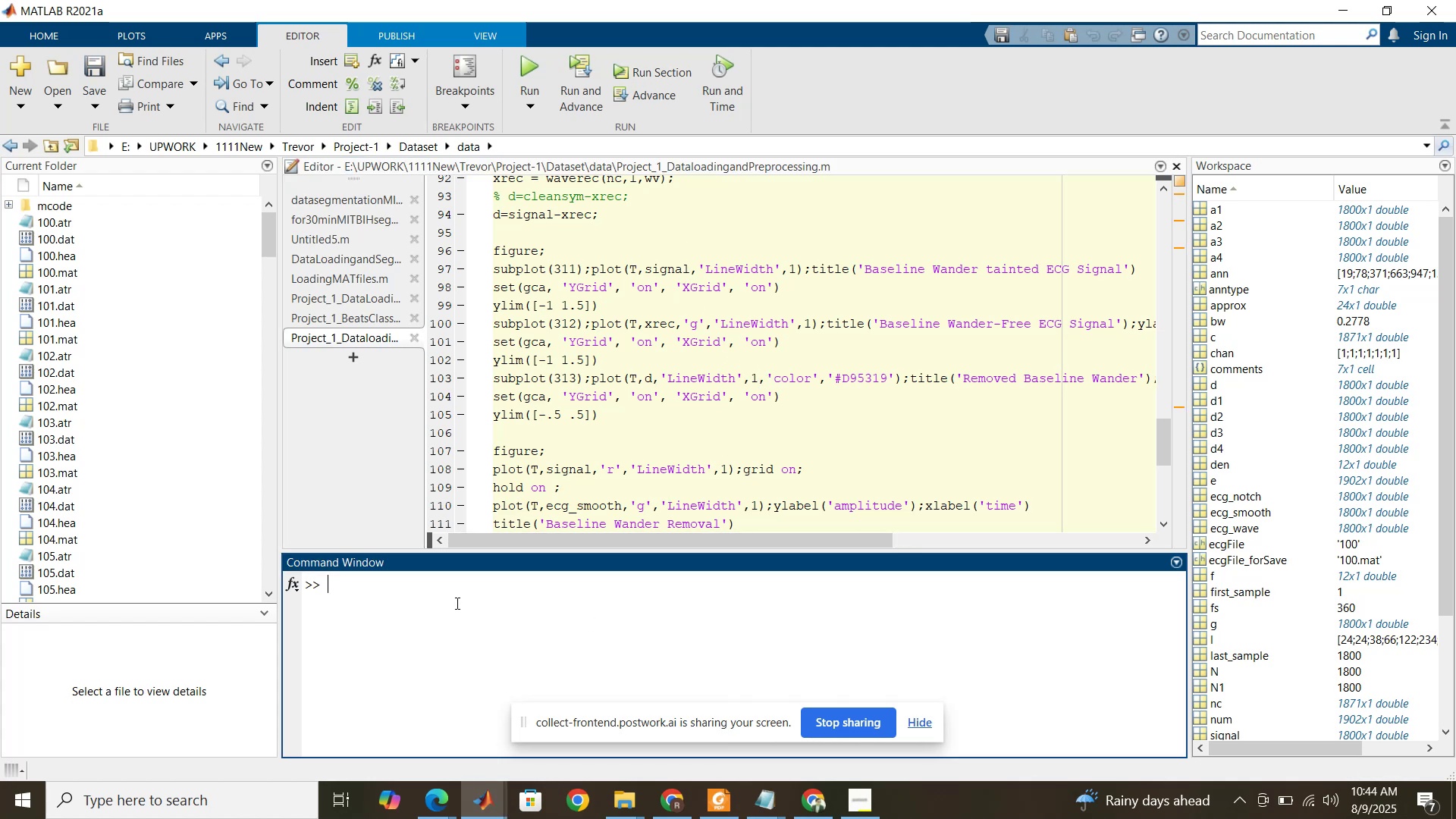 
type(close all)
 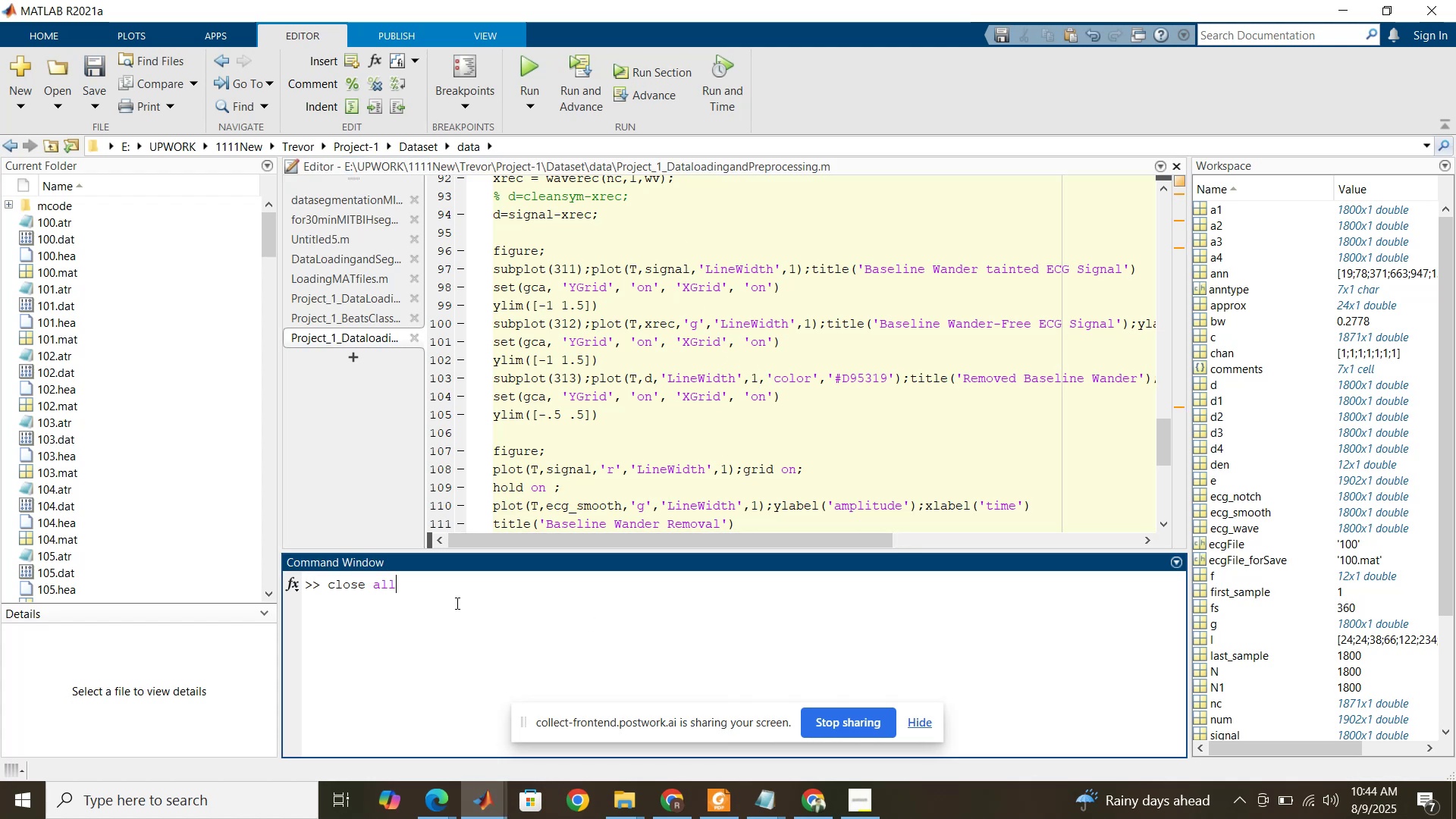 
key(Enter)
 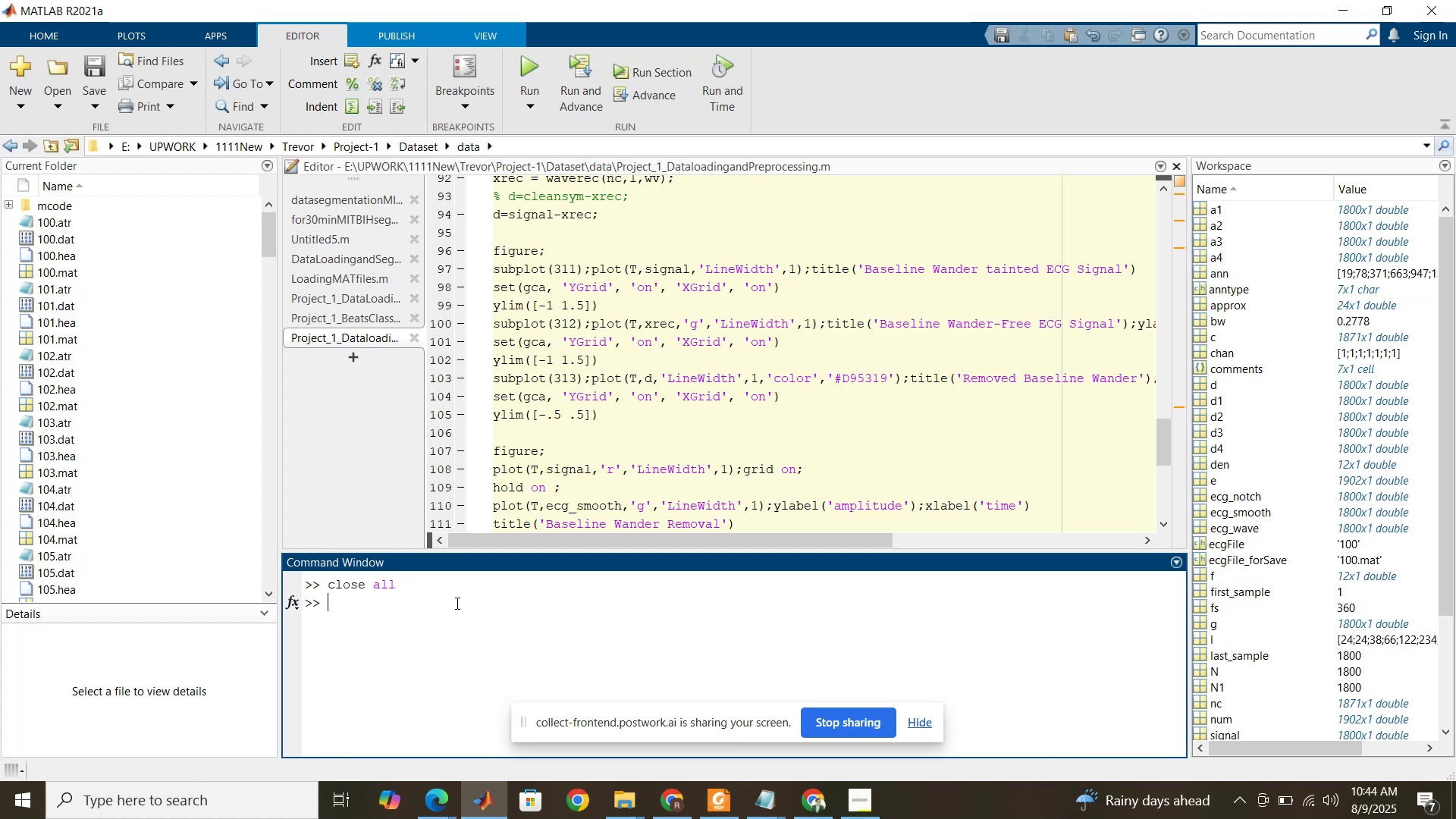 
left_click([626, 426])
 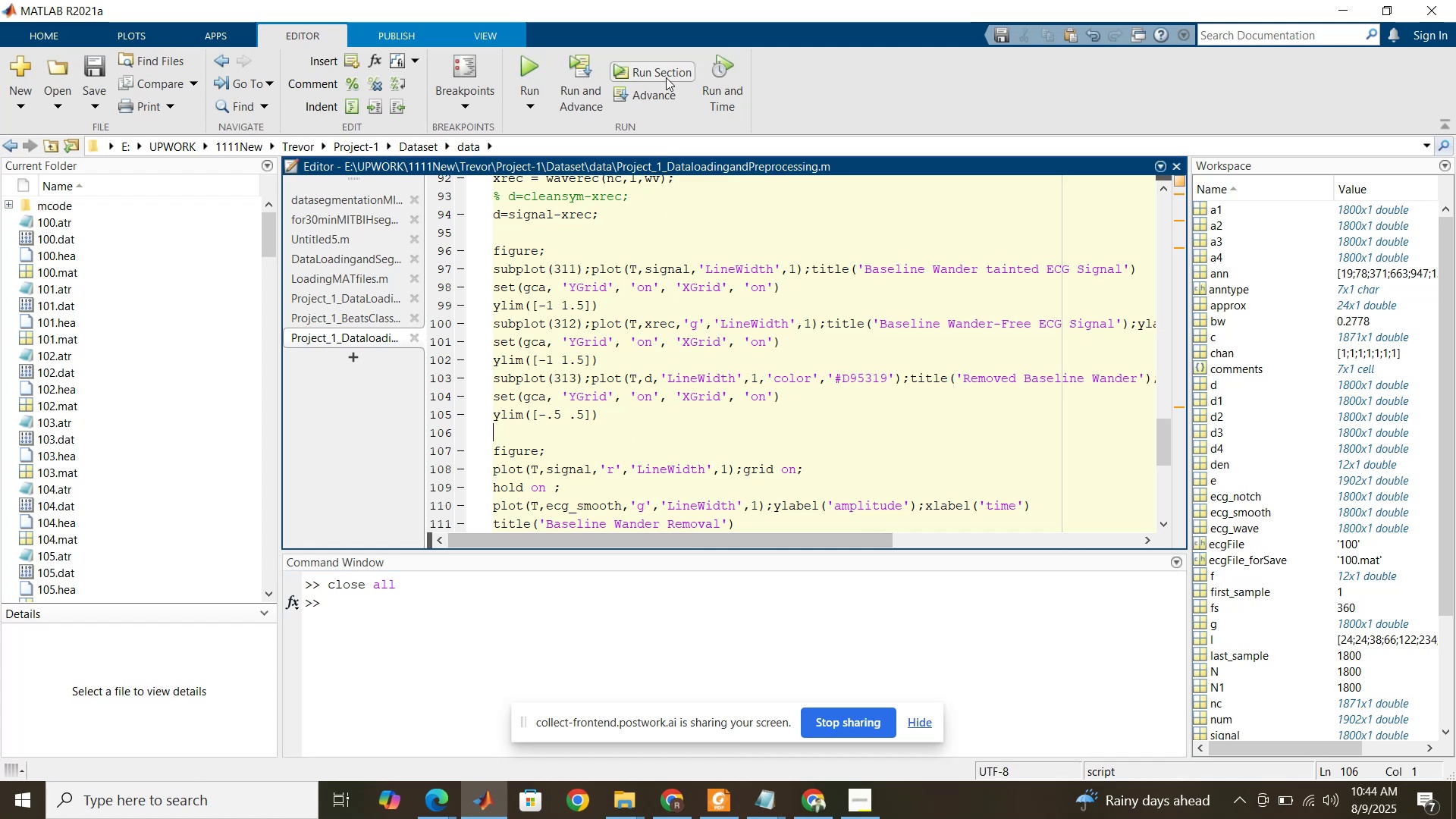 
left_click([666, 77])
 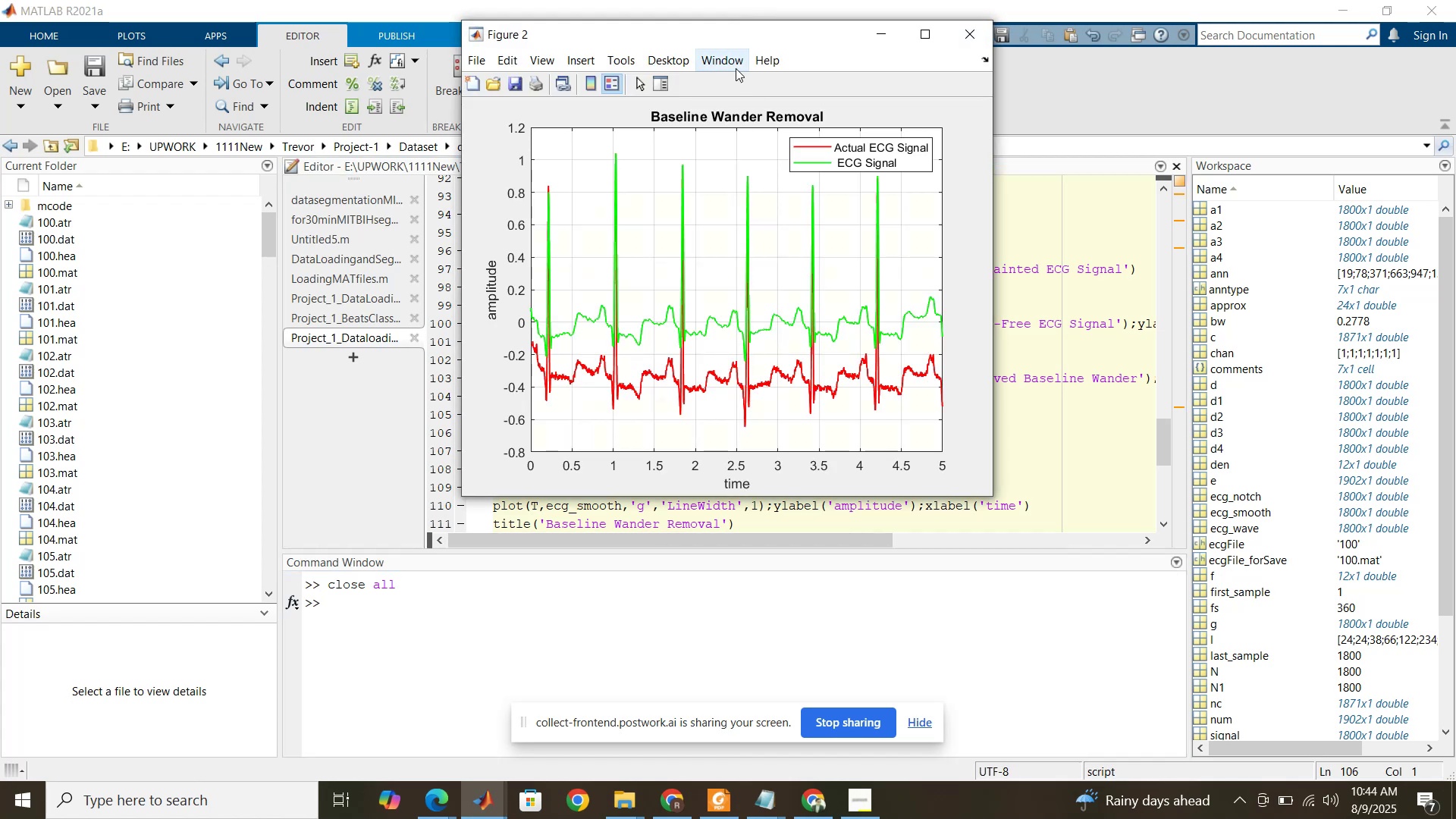 
left_click_drag(start_coordinate=[717, 36], to_coordinate=[940, 40])
 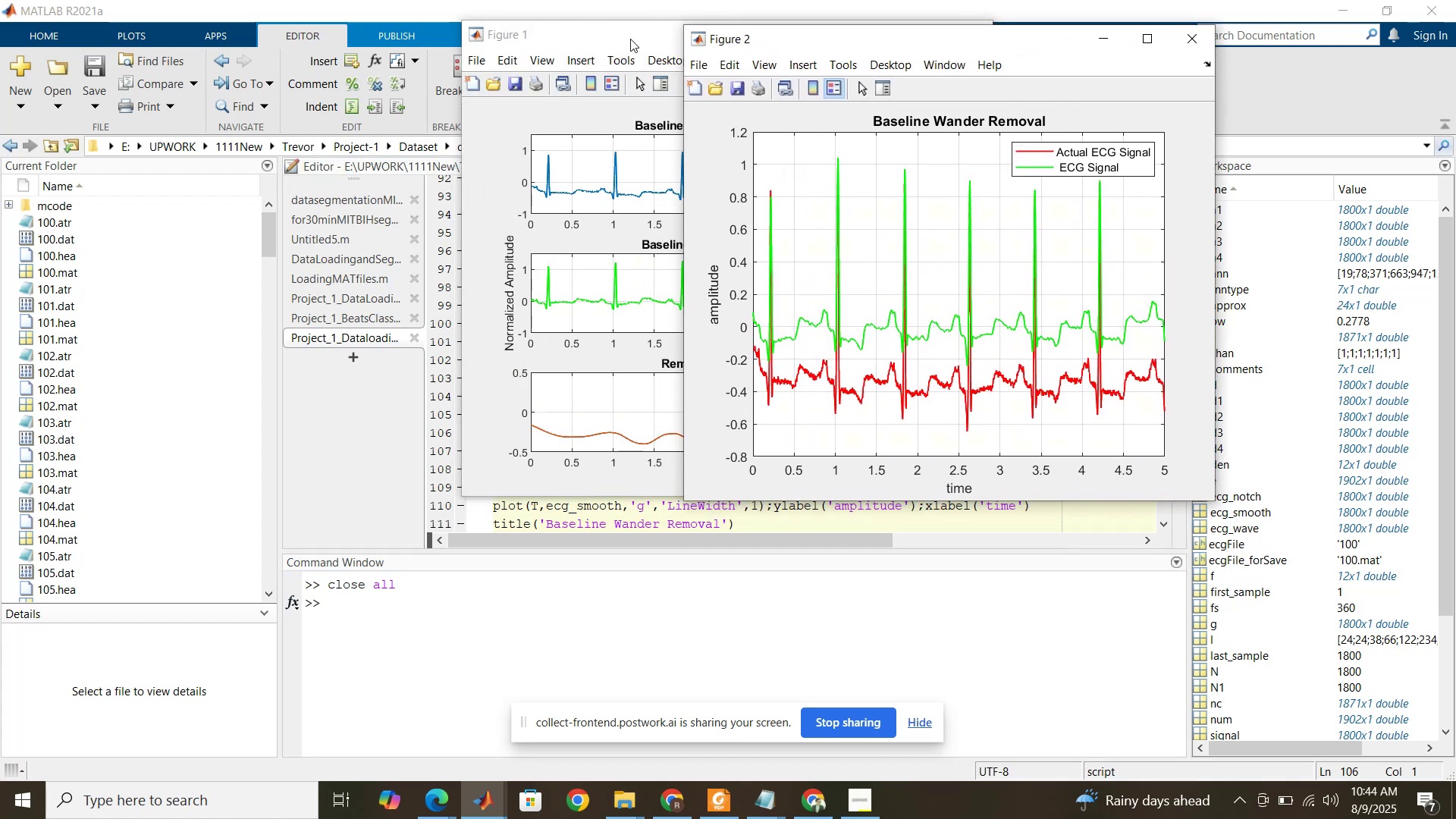 
left_click_drag(start_coordinate=[628, 35], to_coordinate=[303, 34])
 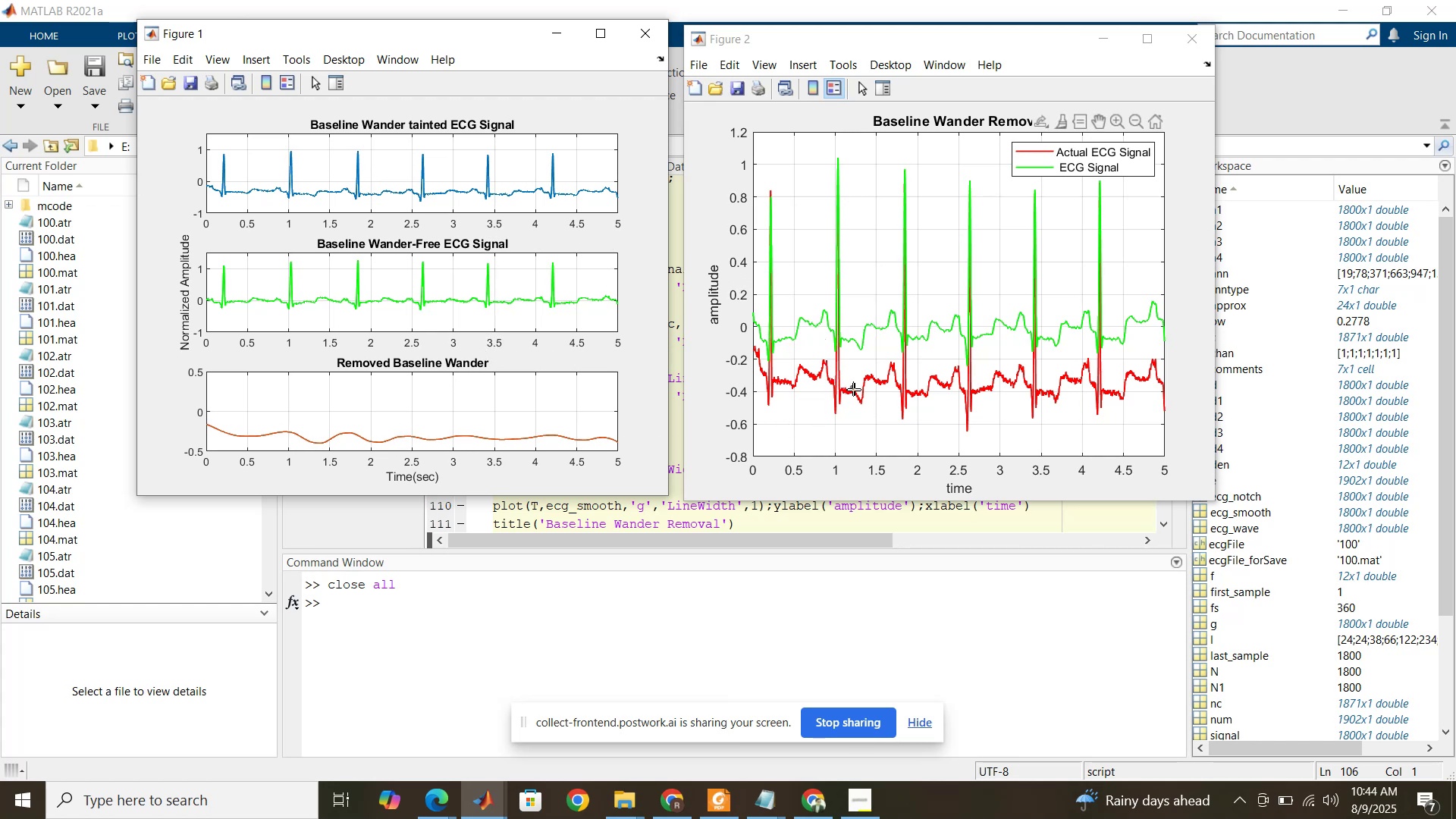 
wait(15.67)
 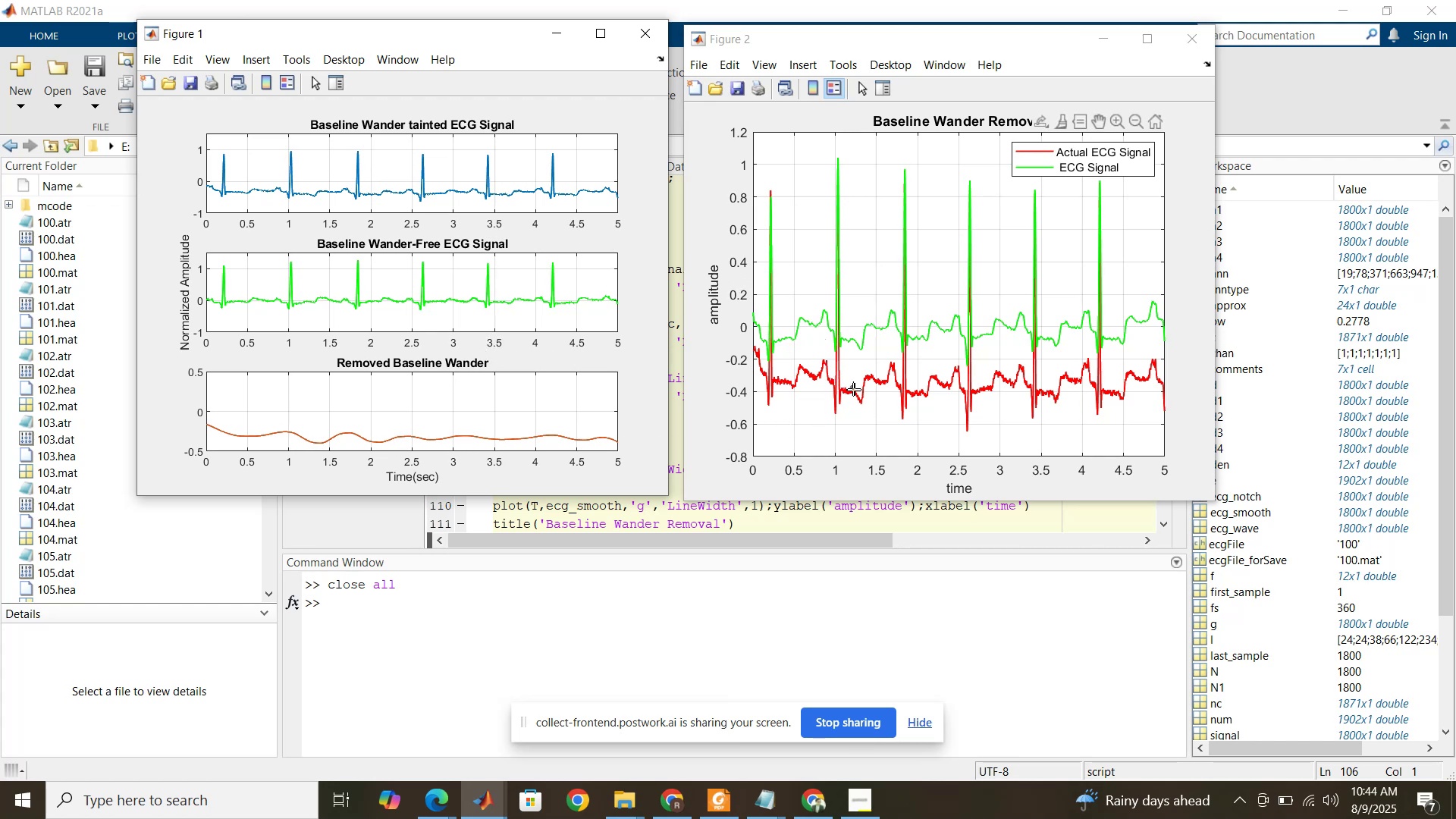 
left_click([666, 514])
 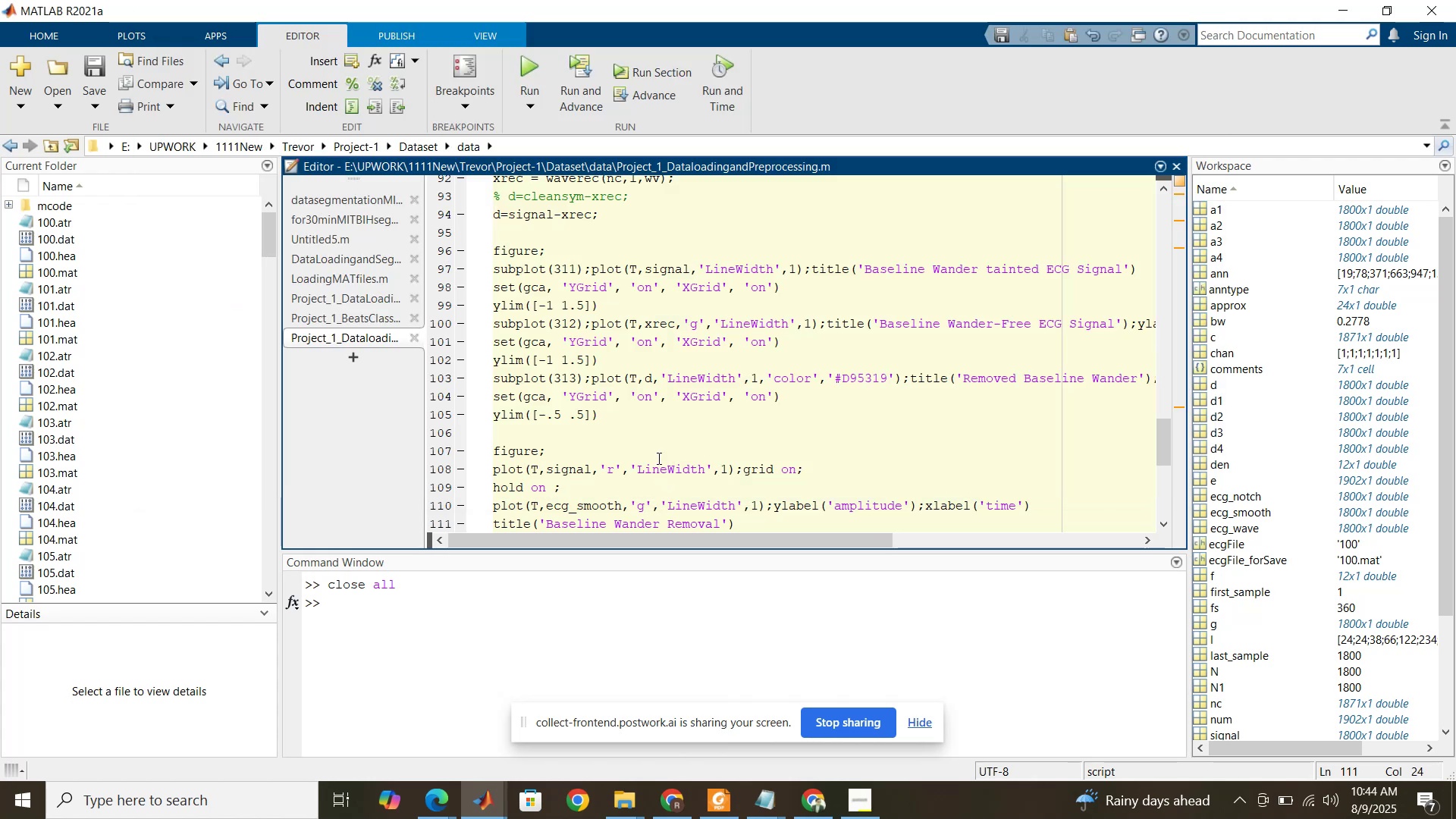 
scroll: coordinate [647, 431], scroll_direction: up, amount: 2.0
 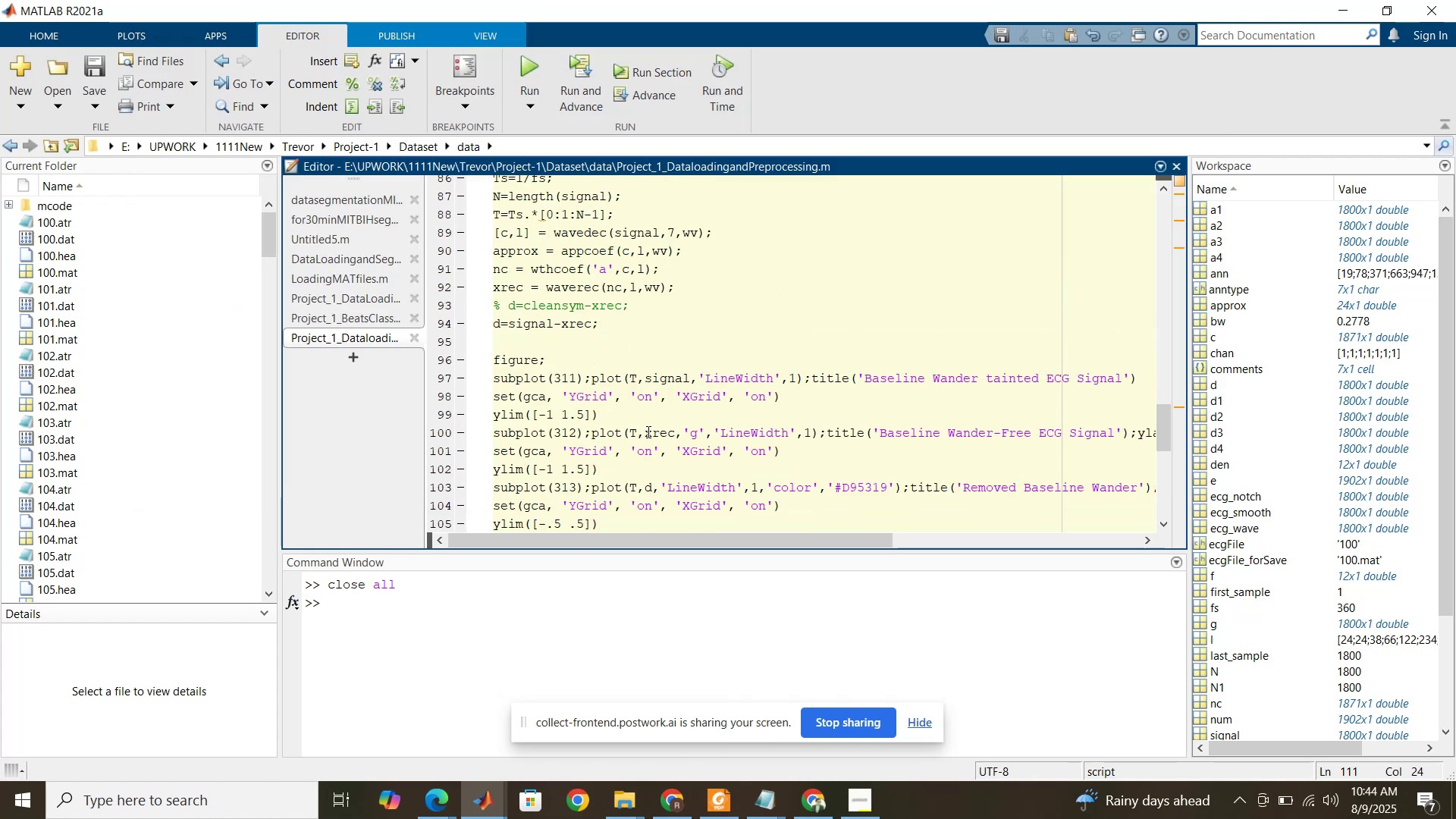 
scroll: coordinate [647, 431], scroll_direction: down, amount: 1.0
 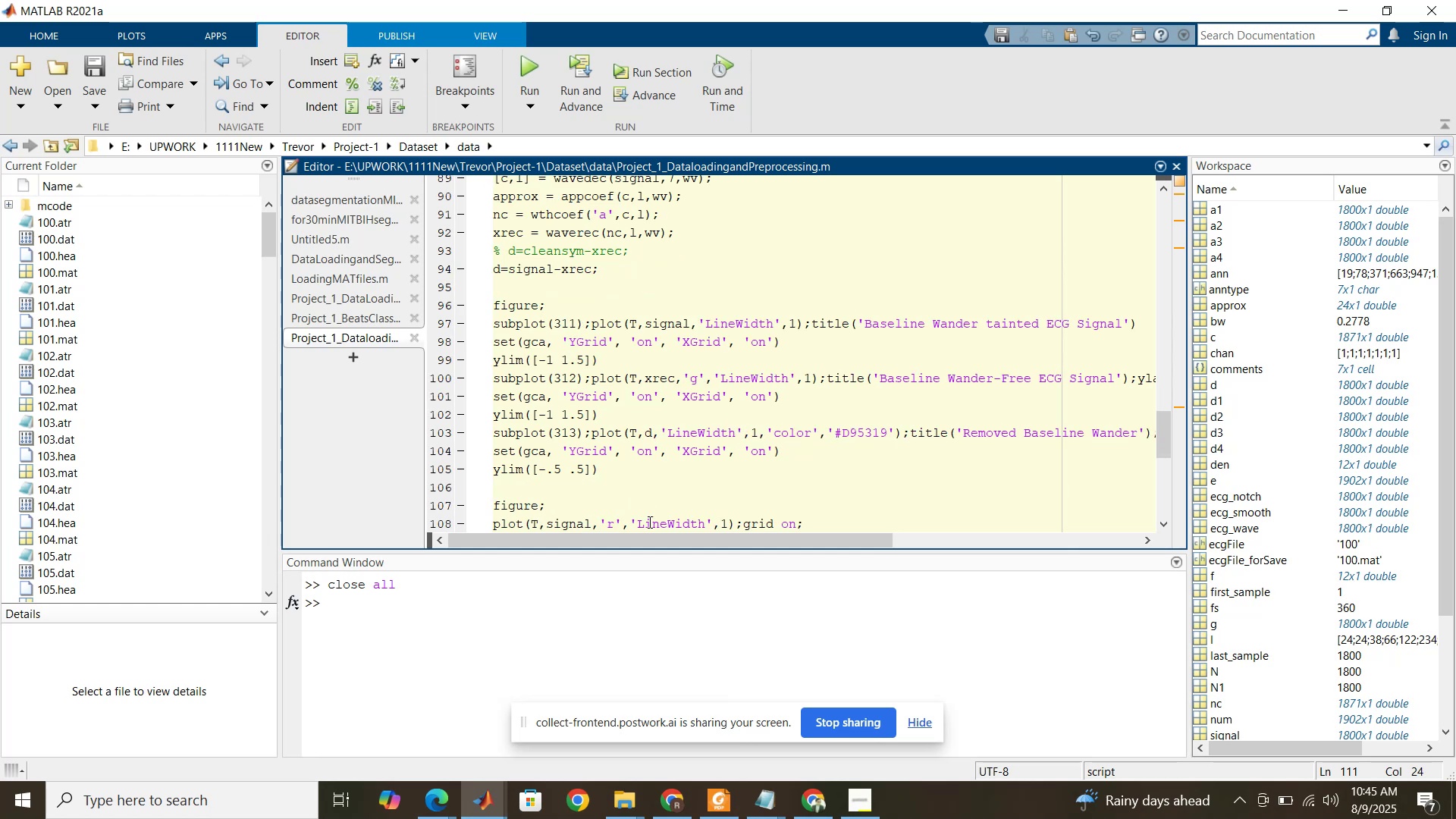 
left_click_drag(start_coordinate=[649, 541], to_coordinate=[860, 535])
 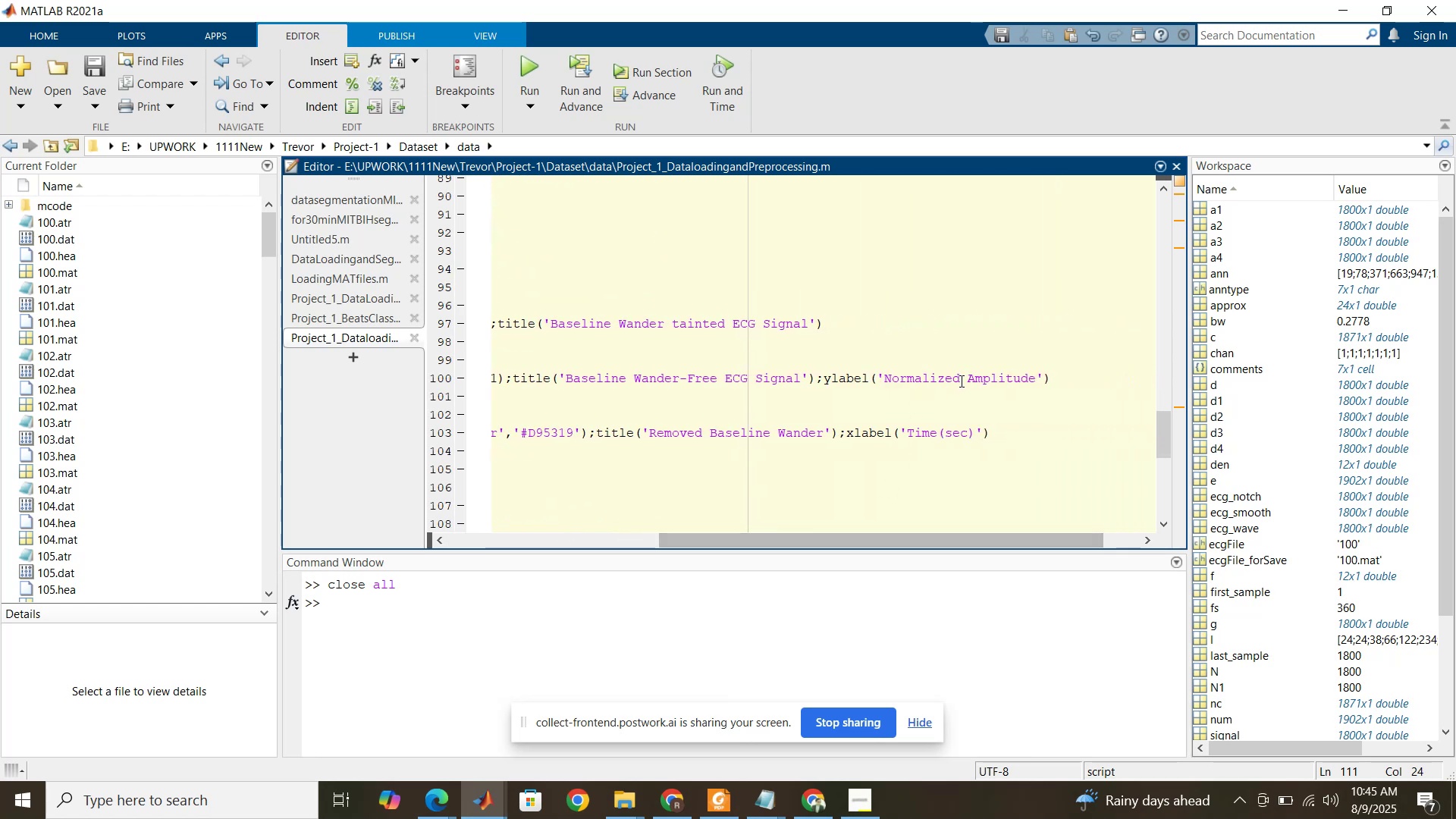 
left_click_drag(start_coordinate=[962, 378], to_coordinate=[886, 375])
 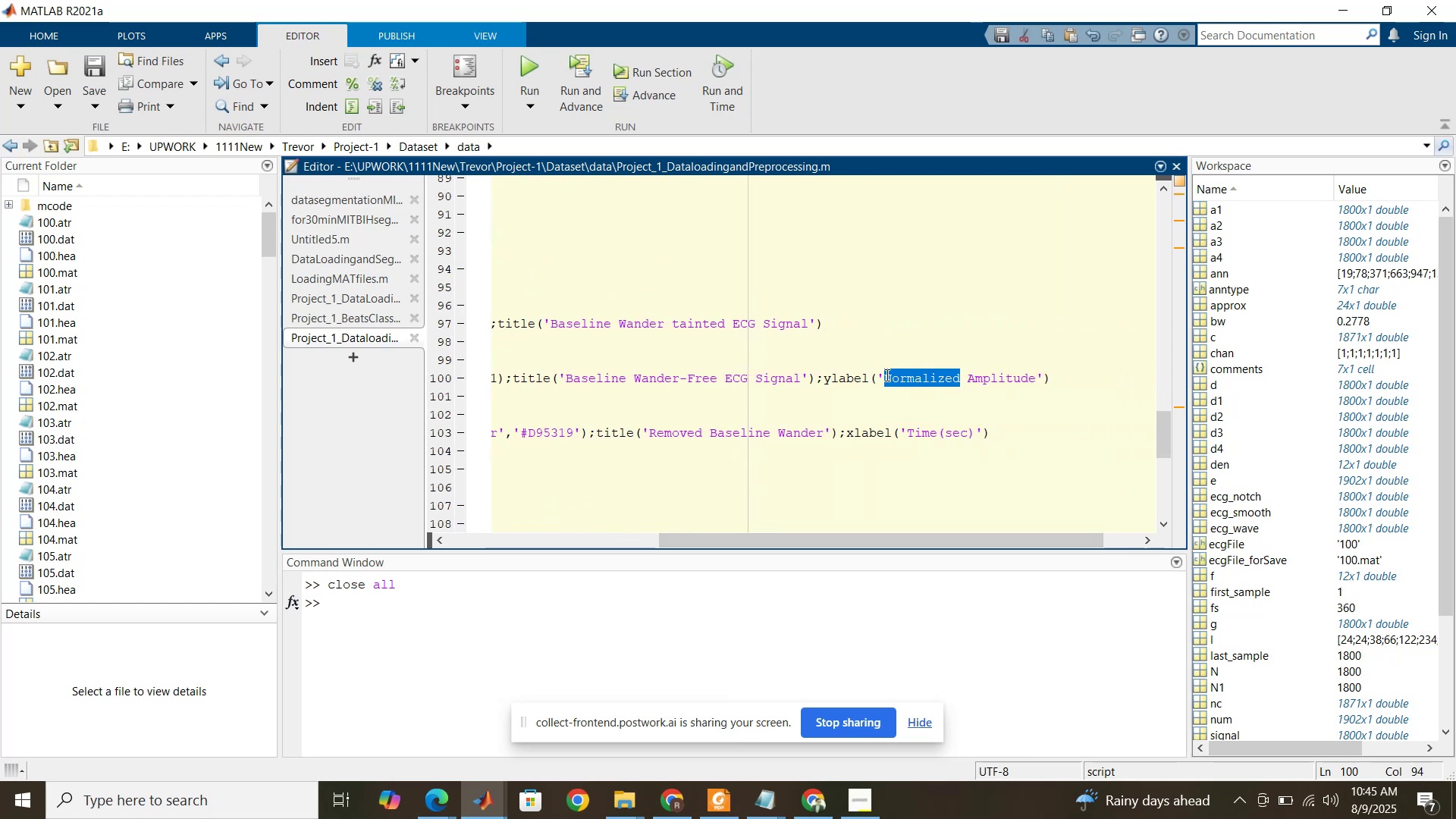 
key(Delete)
 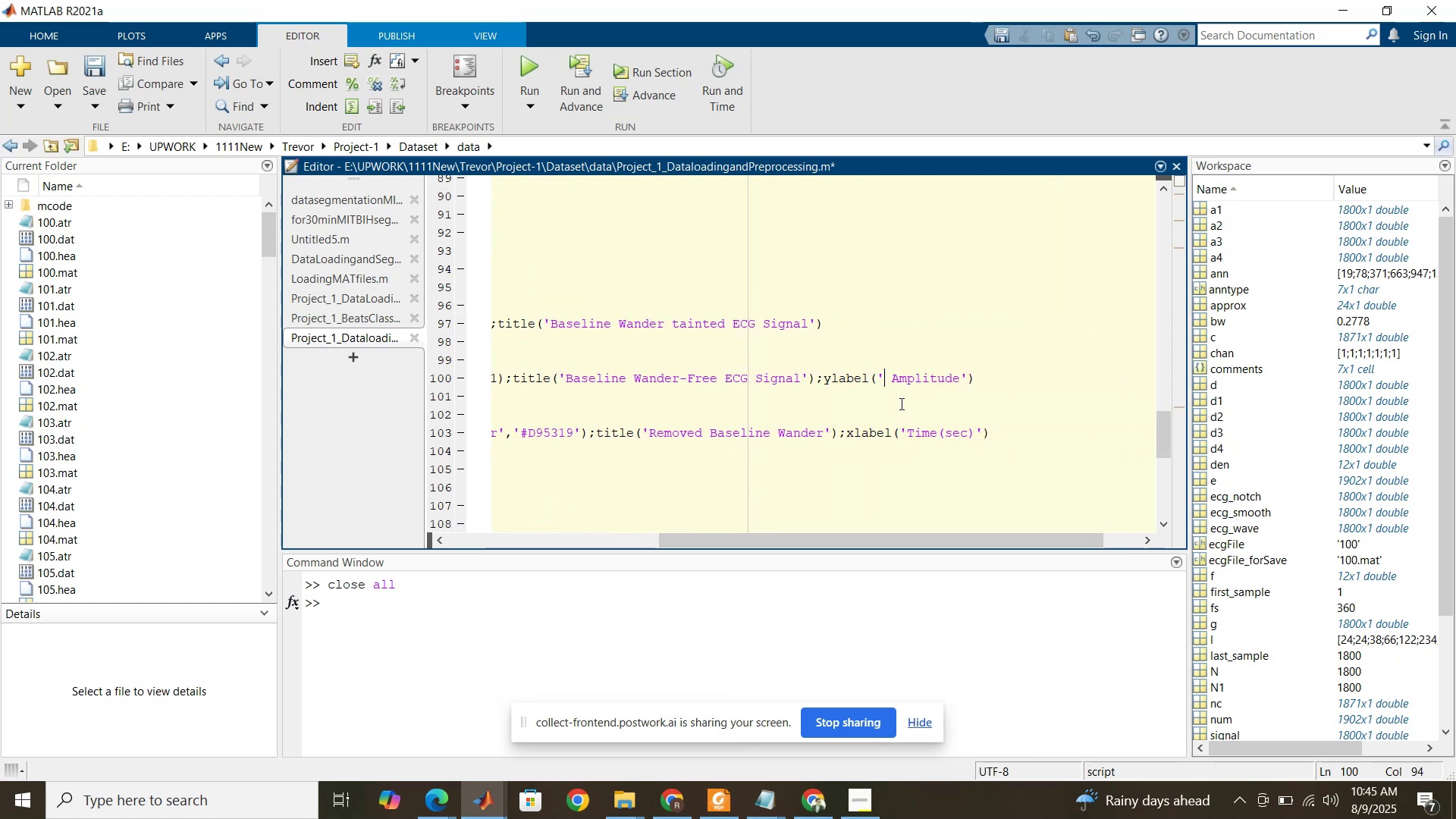 
key(Delete)
 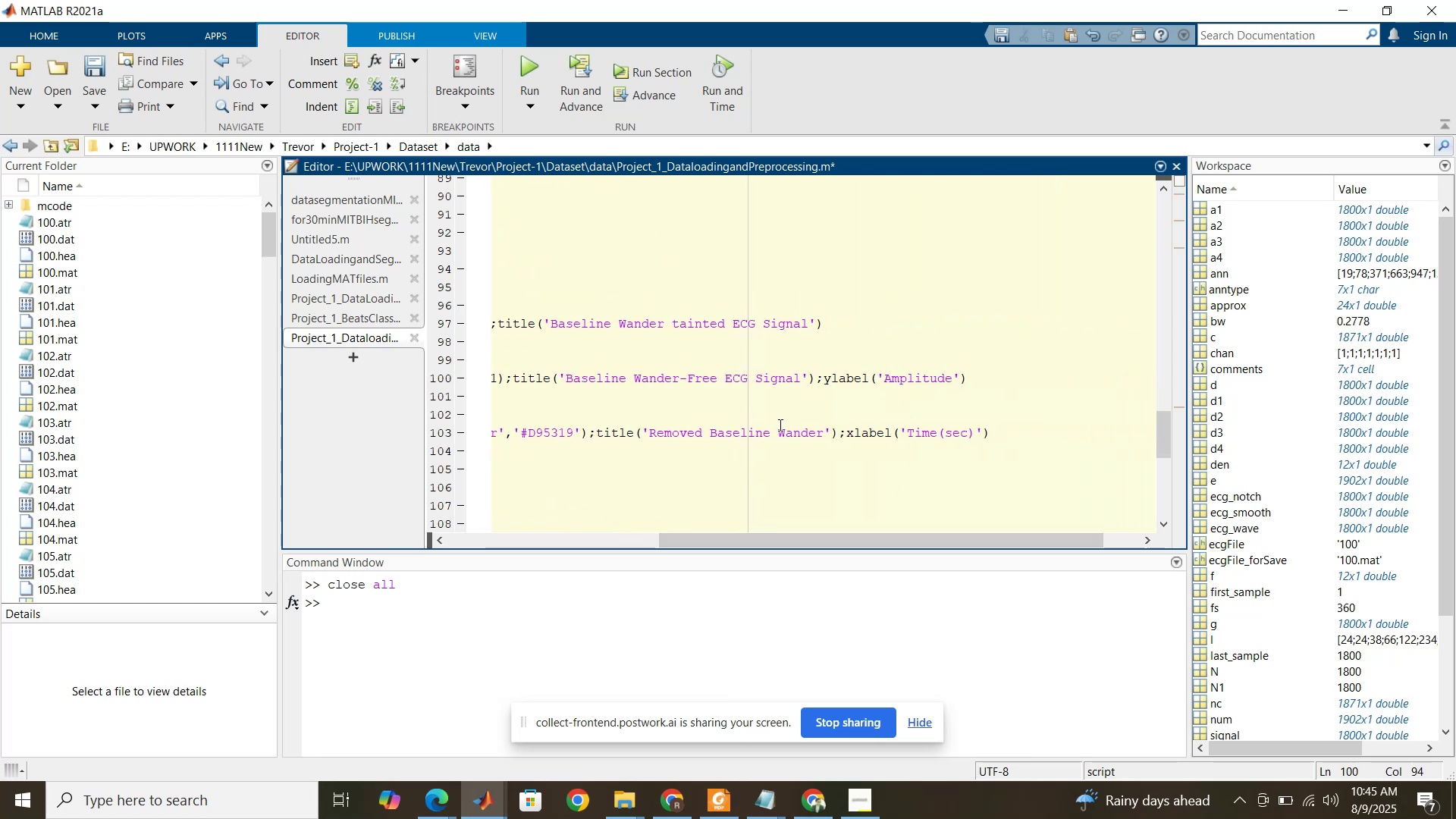 
left_click([779, 425])
 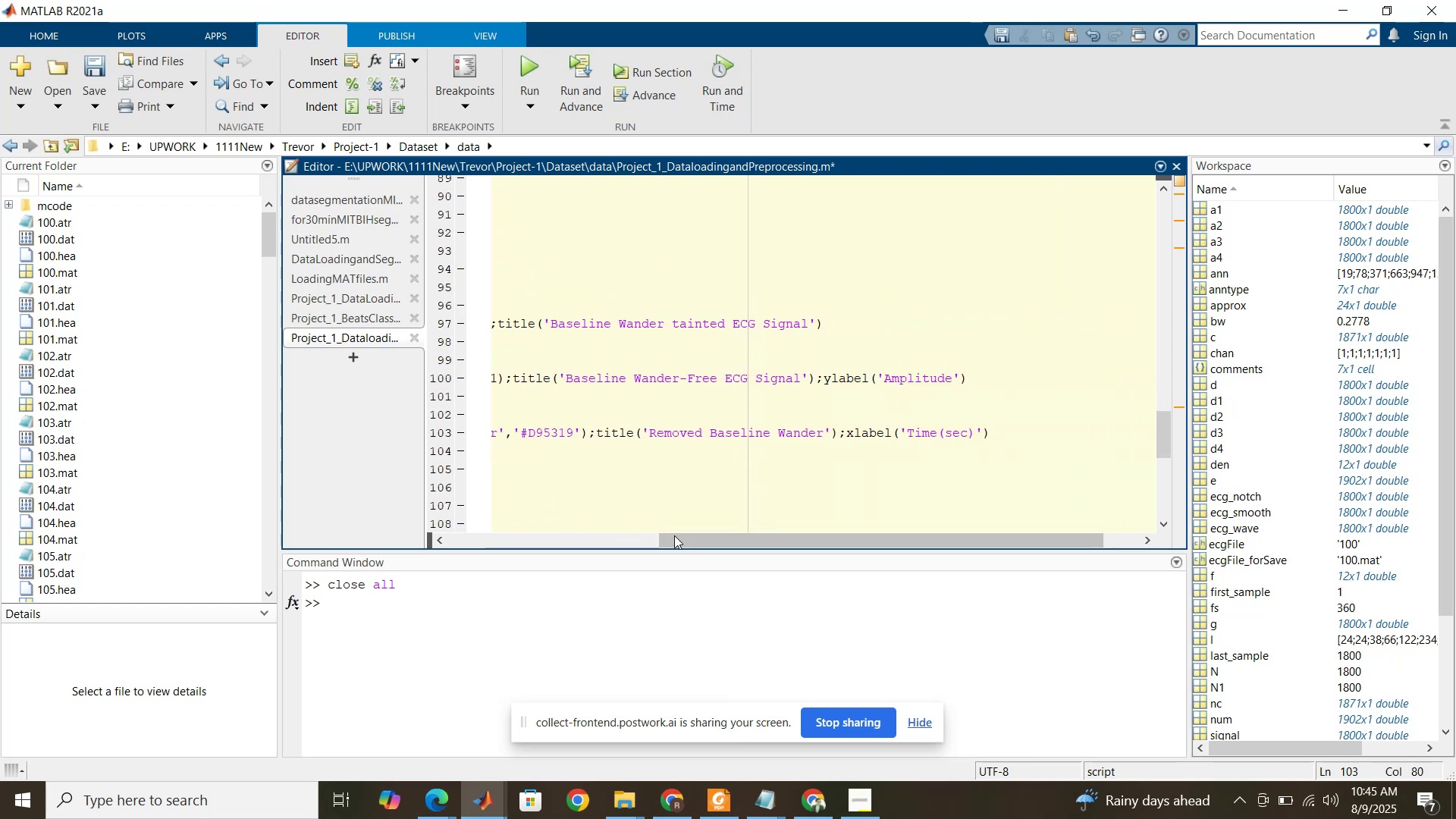 
left_click_drag(start_coordinate=[687, 538], to_coordinate=[444, 532])
 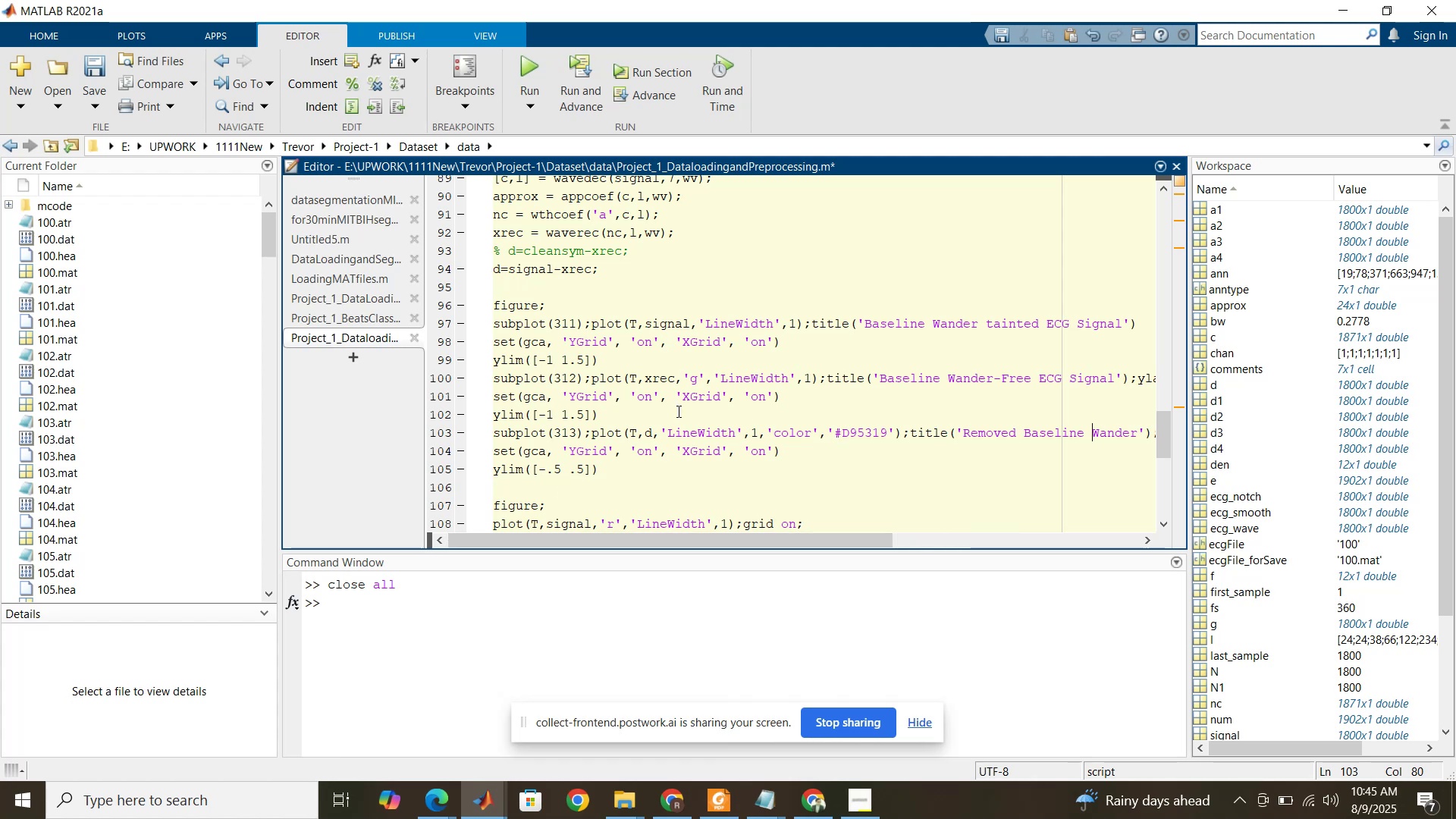 
scroll: coordinate [679, 410], scroll_direction: down, amount: 4.0
 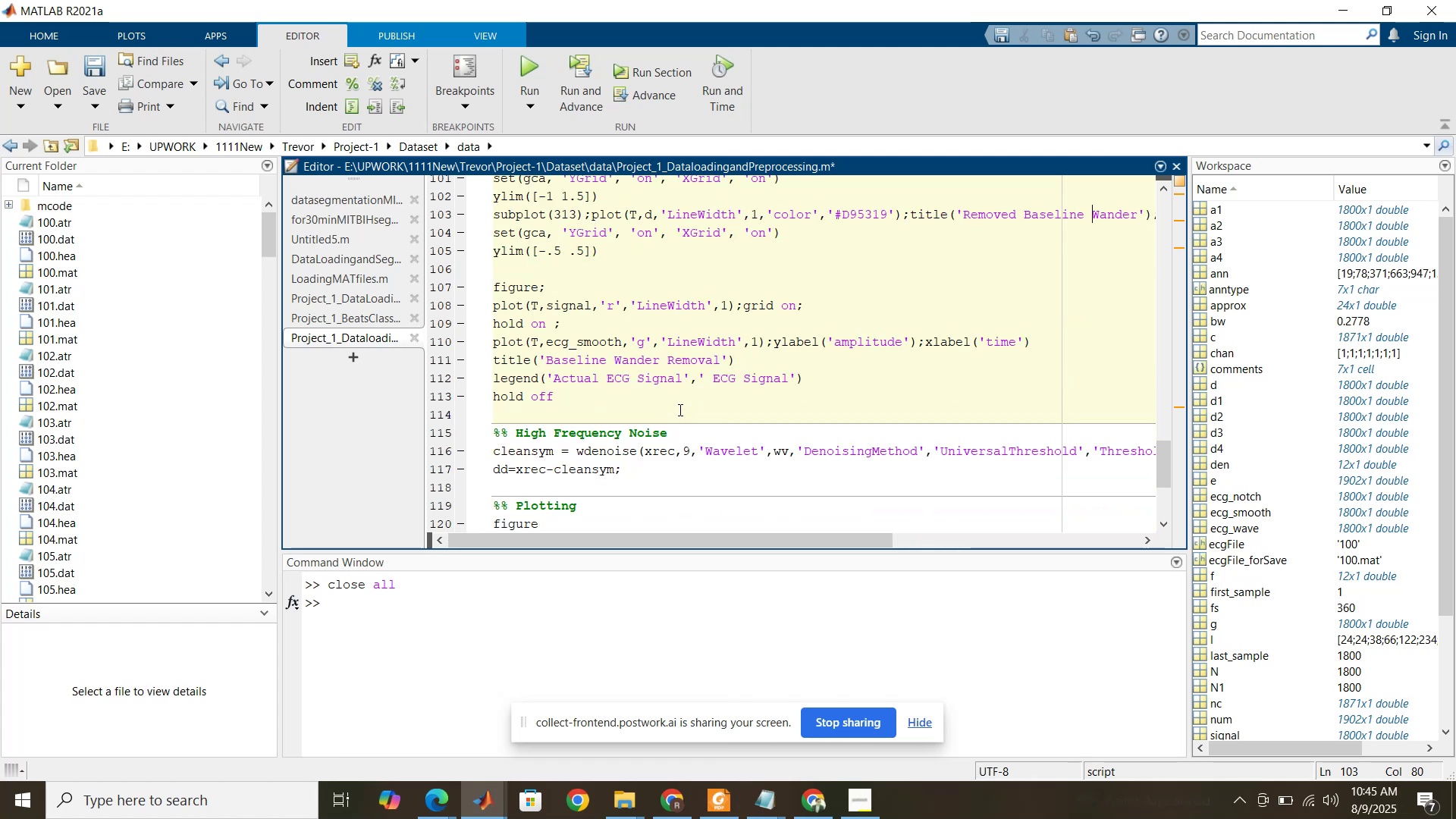 
scroll: coordinate [679, 410], scroll_direction: up, amount: 4.0
 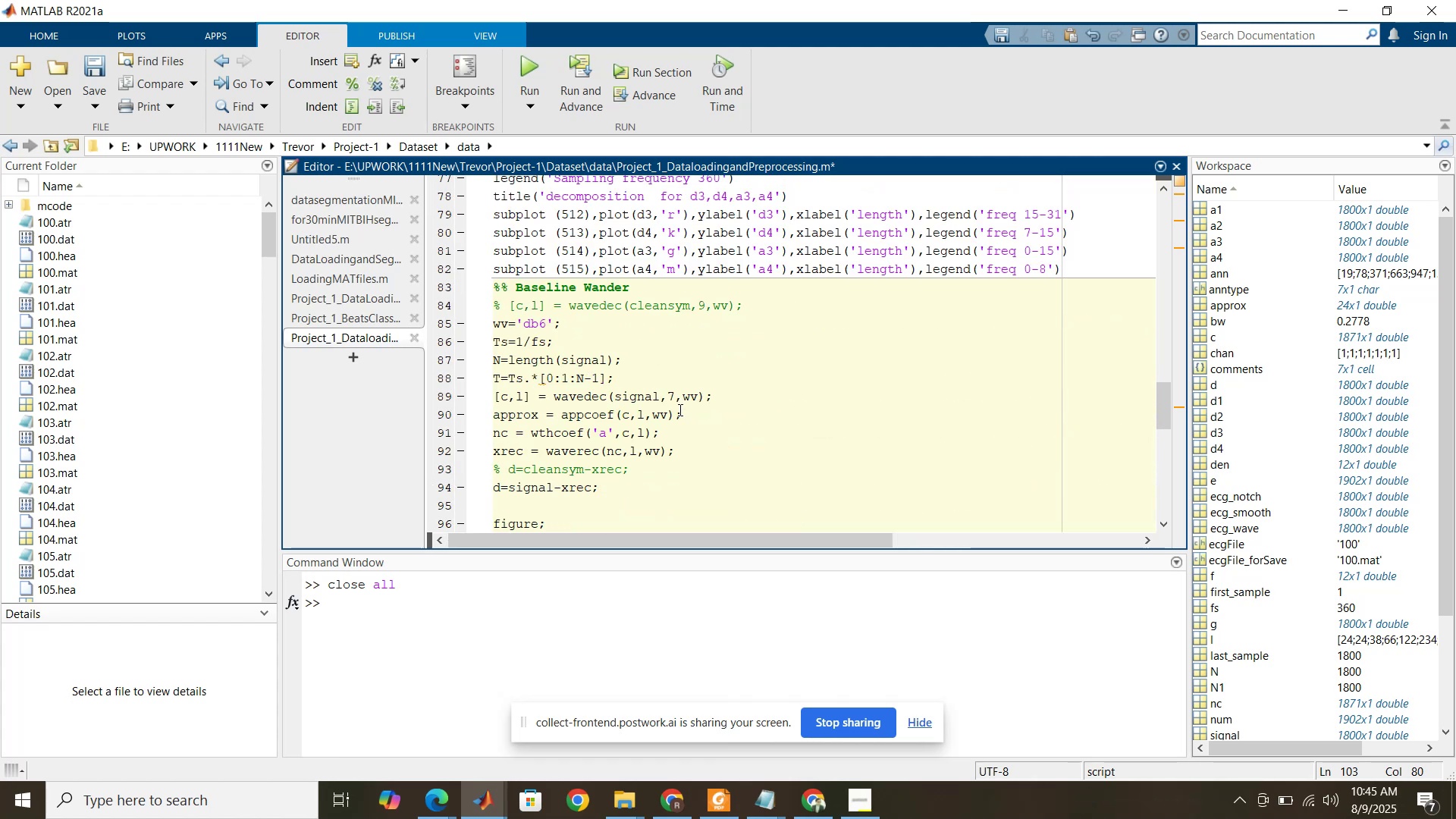 
scroll: coordinate [679, 410], scroll_direction: down, amount: 11.0
 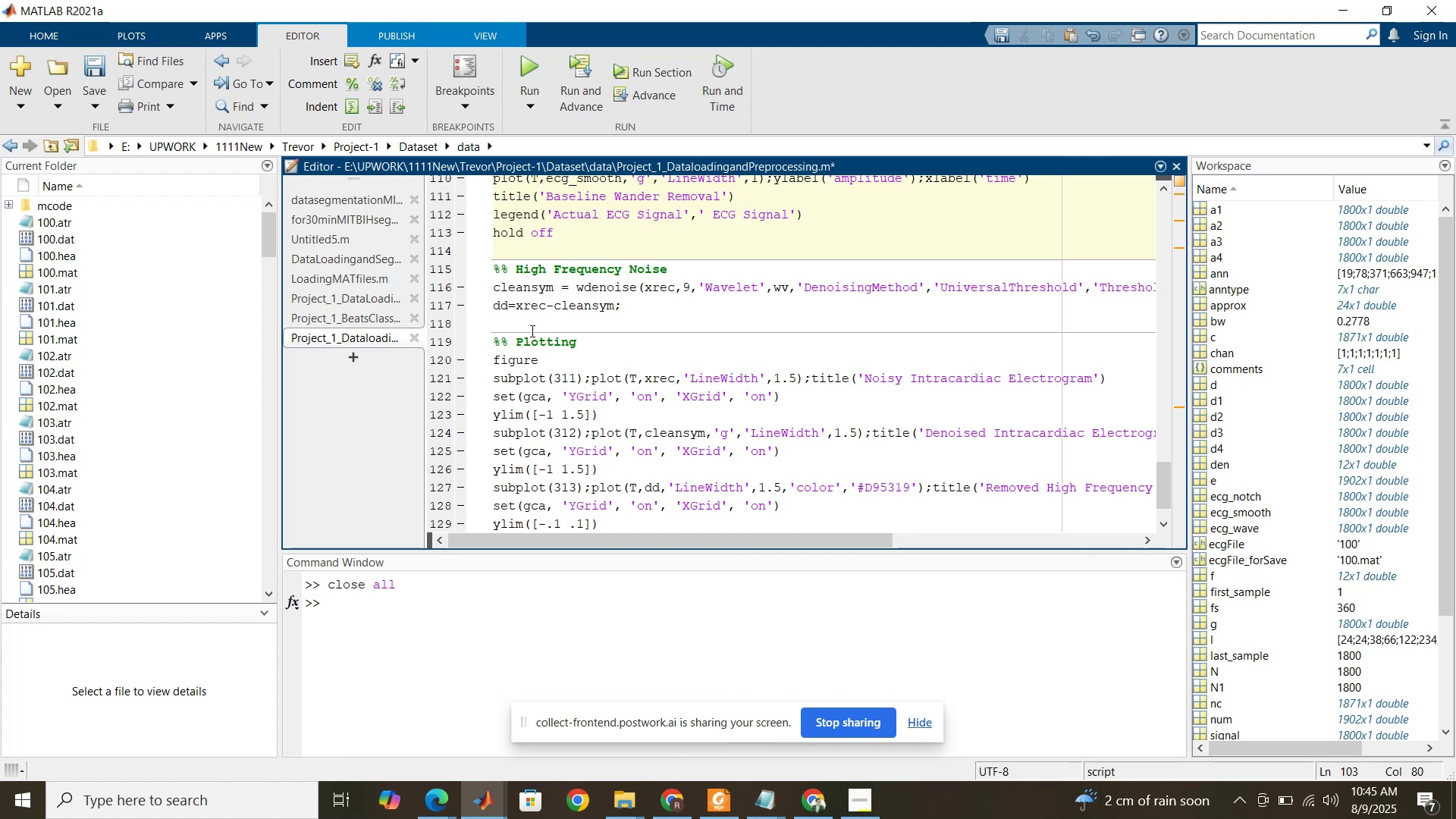 
wait(7.49)
 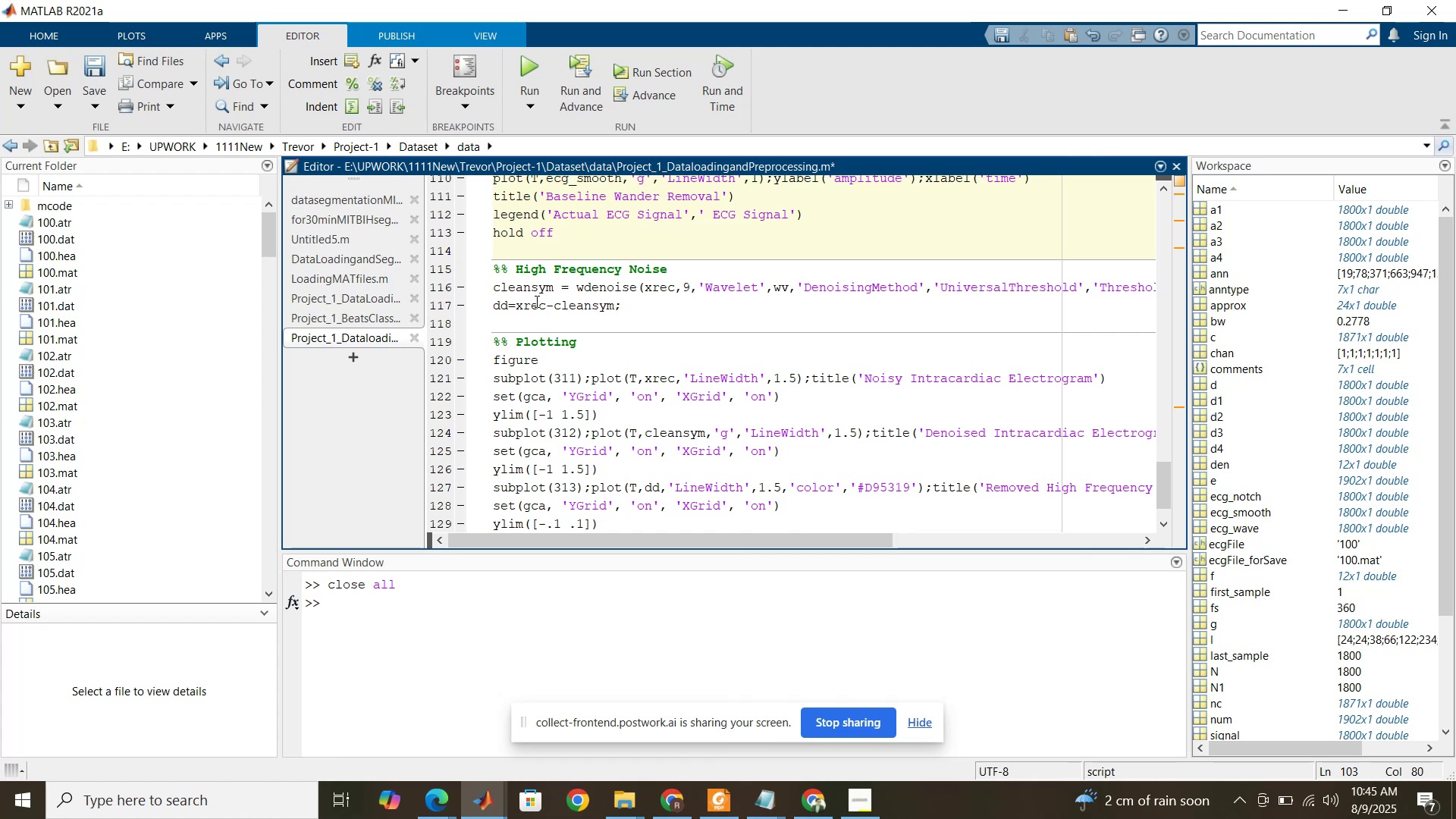 
left_click_drag(start_coordinate=[688, 289], to_coordinate=[682, 285])
 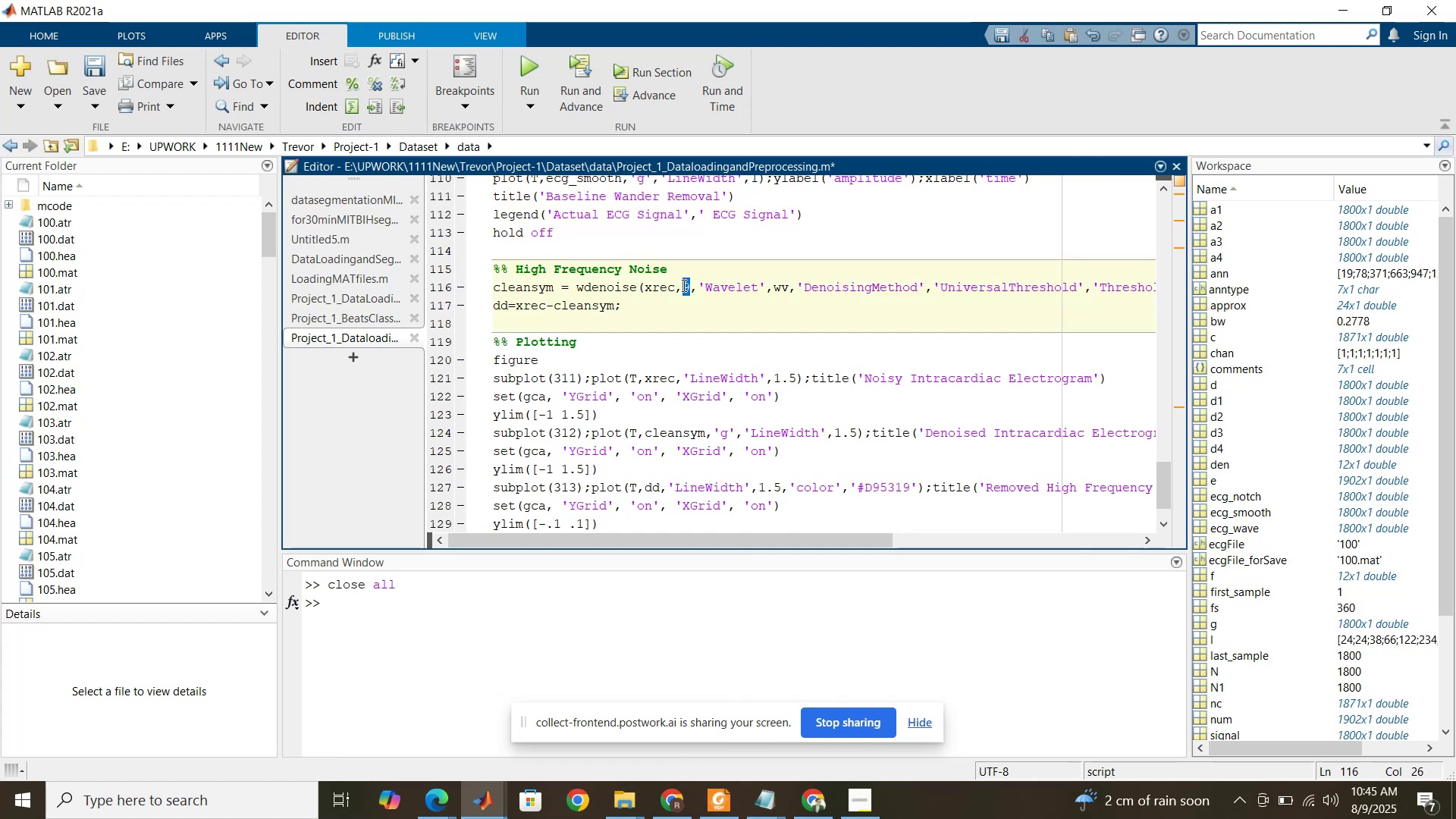 
key(7)
 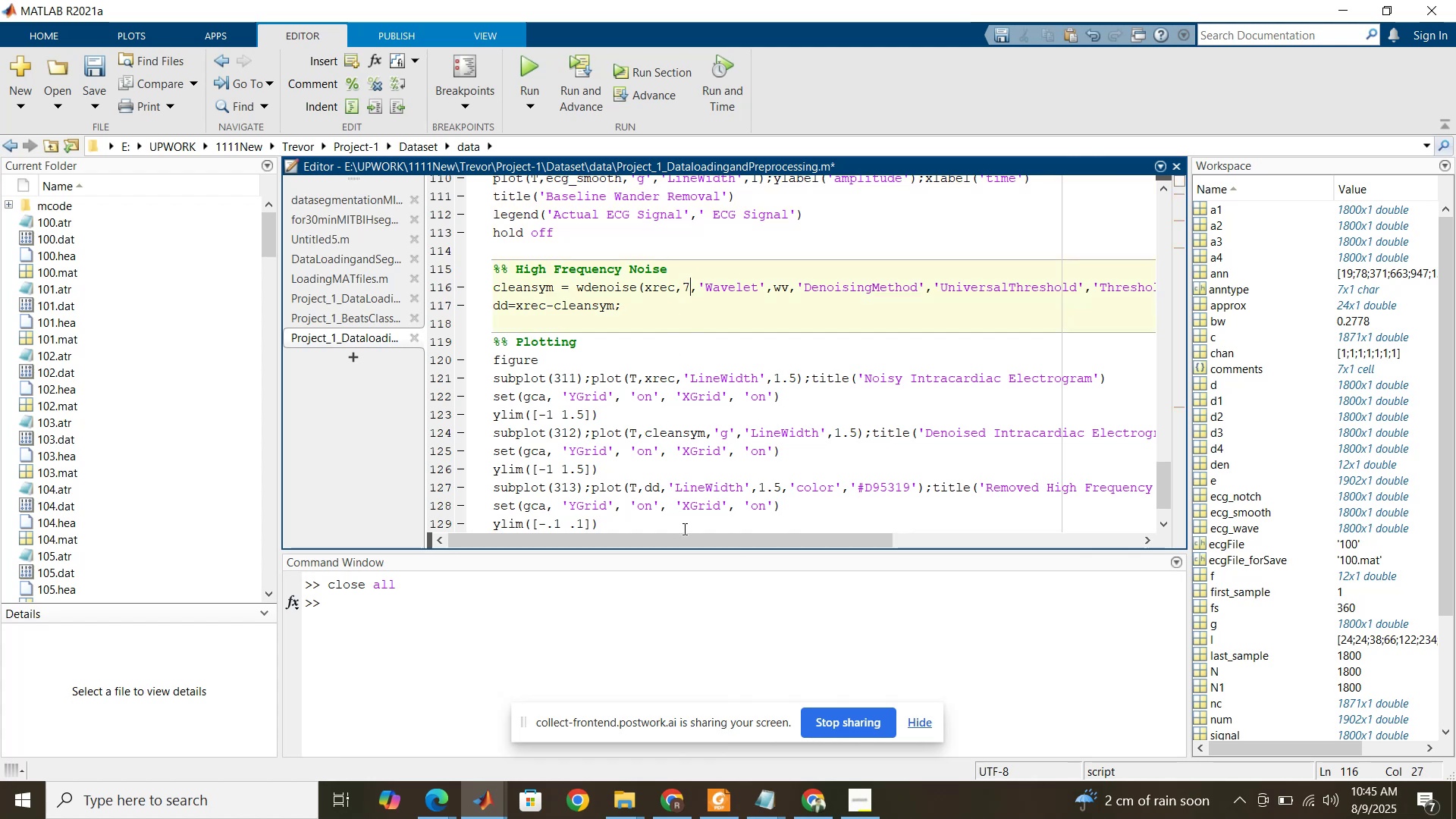 
left_click_drag(start_coordinate=[688, 538], to_coordinate=[583, 549])
 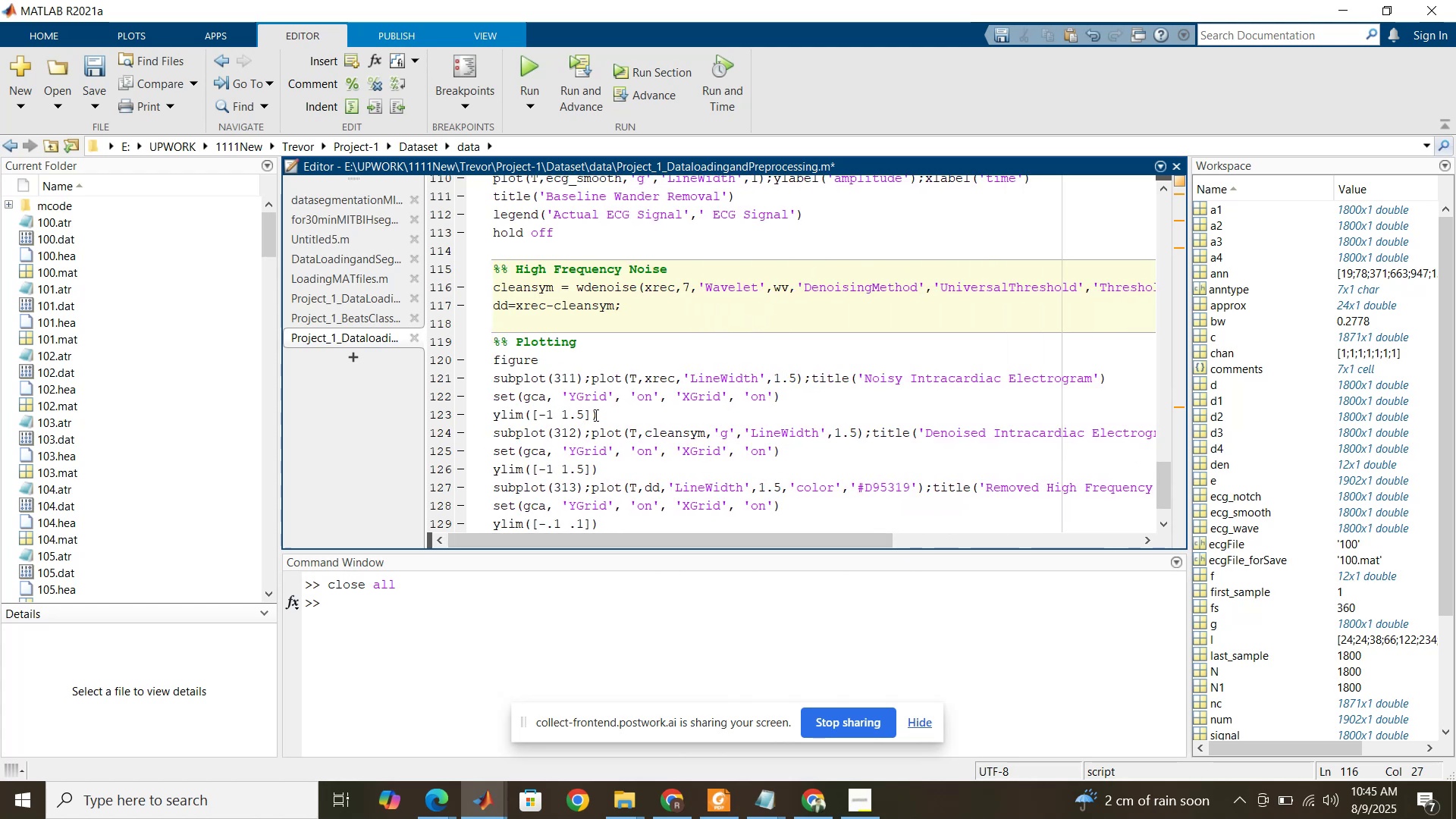 
left_click([797, 373])
 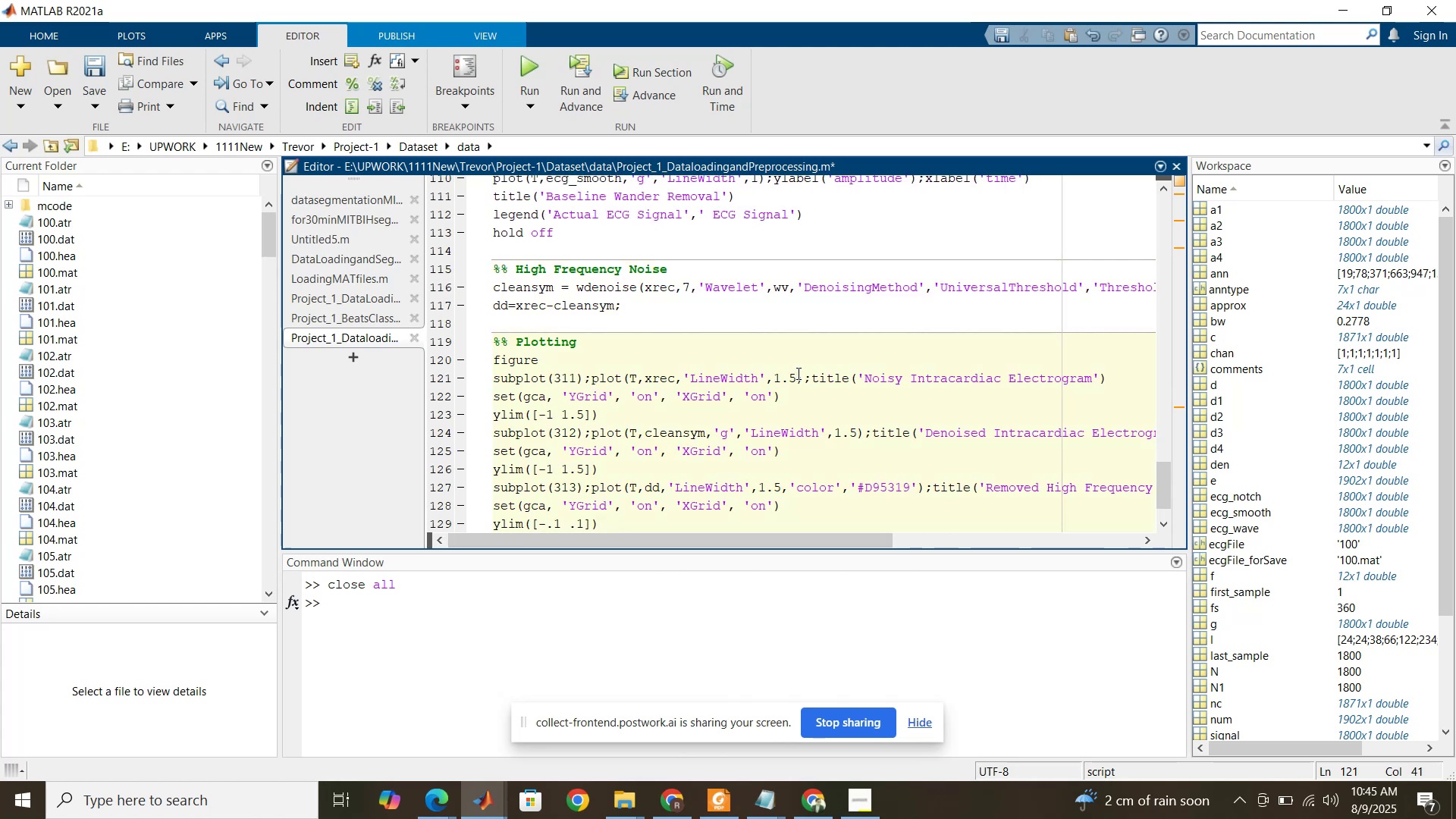 
key(Backspace)
 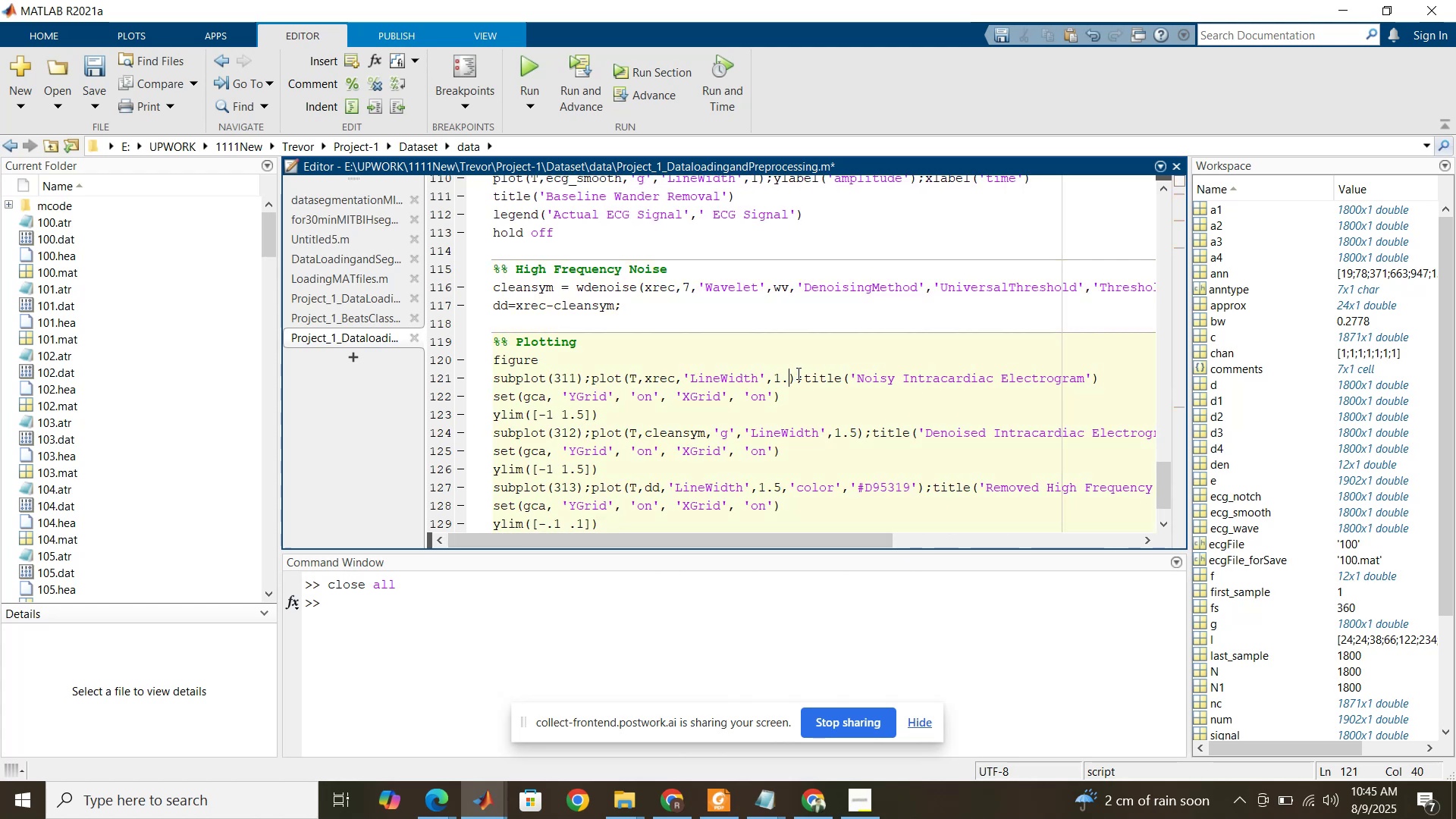 
key(Backspace)
 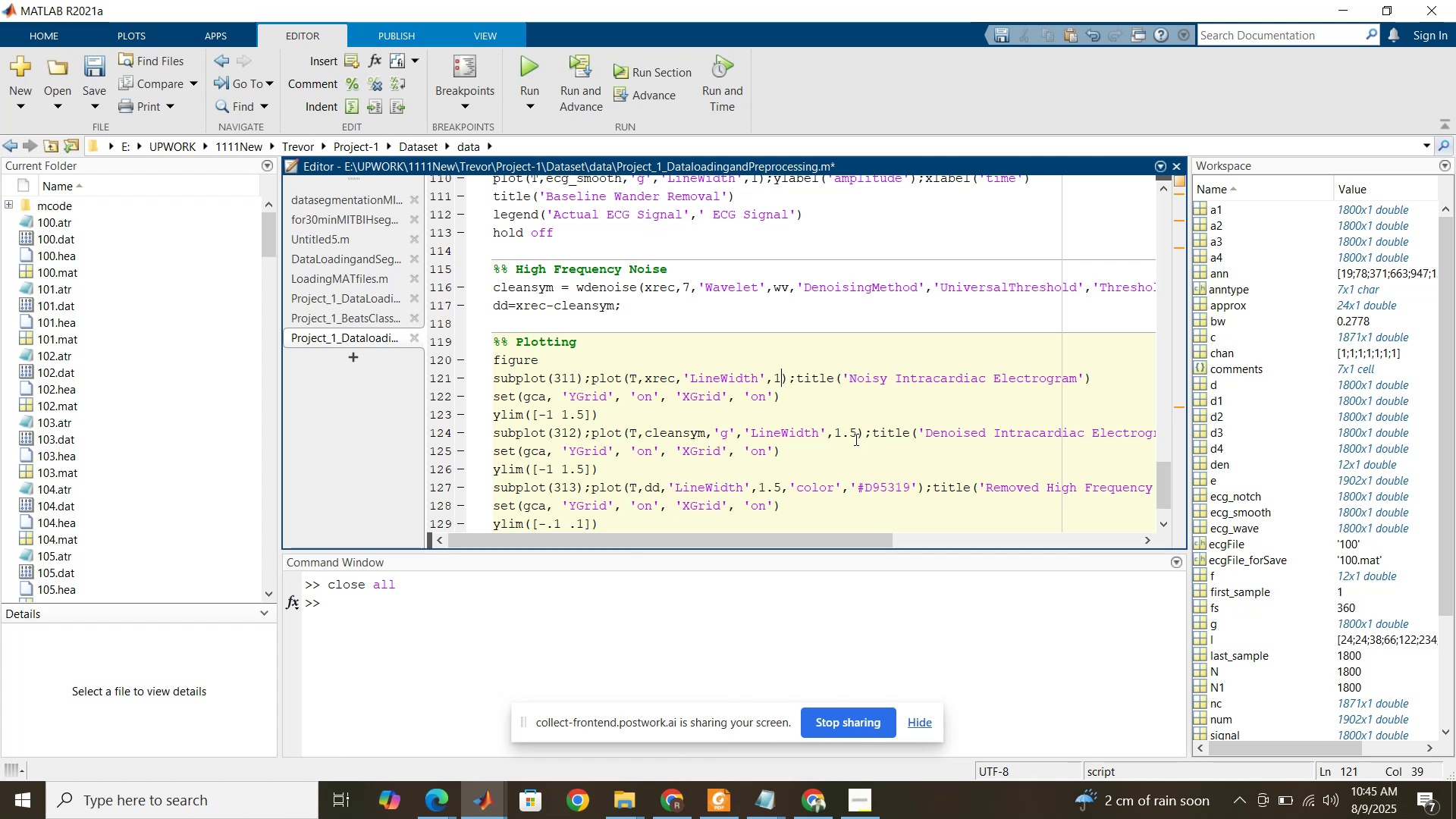 
left_click([855, 438])
 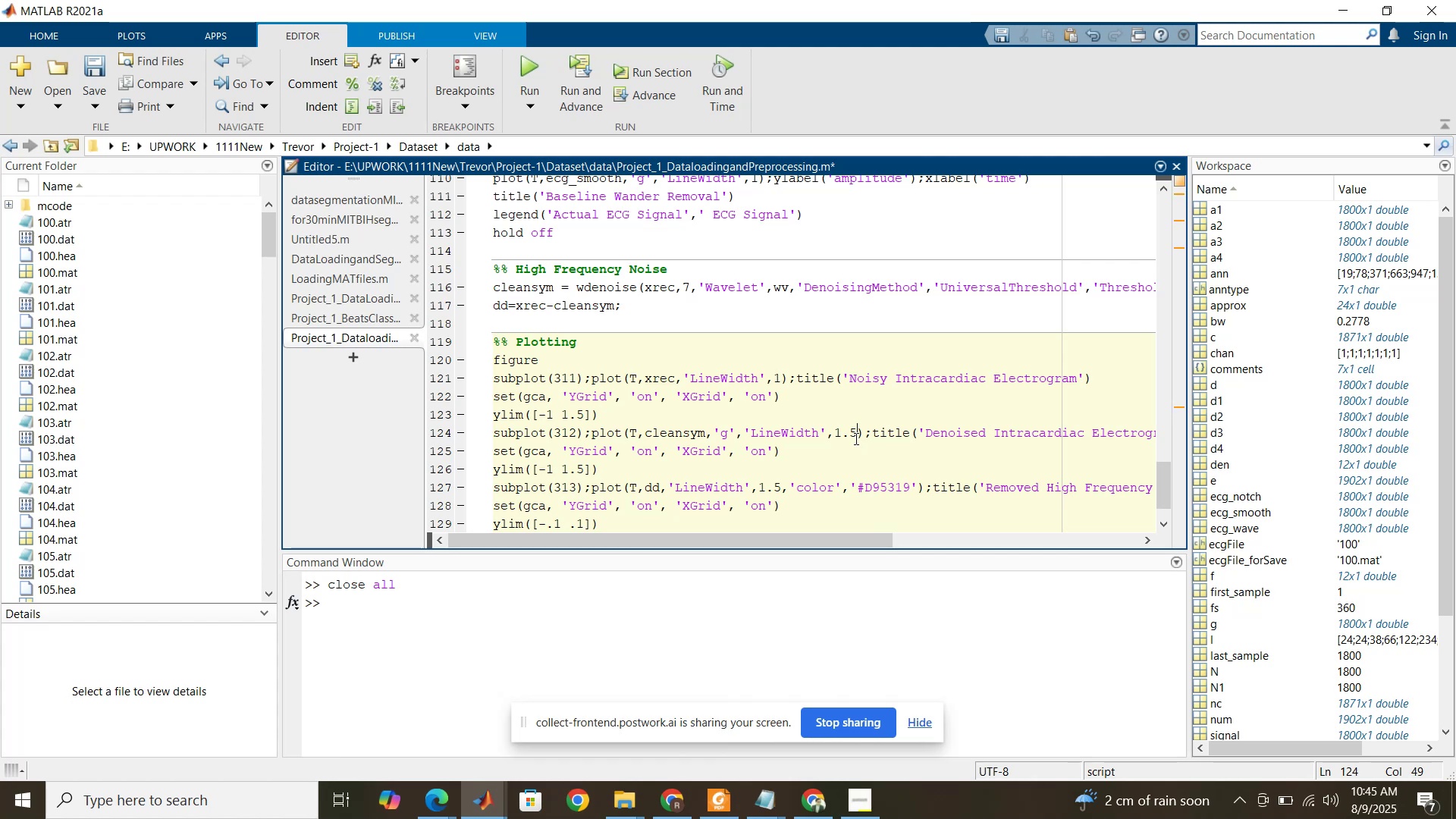 
key(Backspace)
 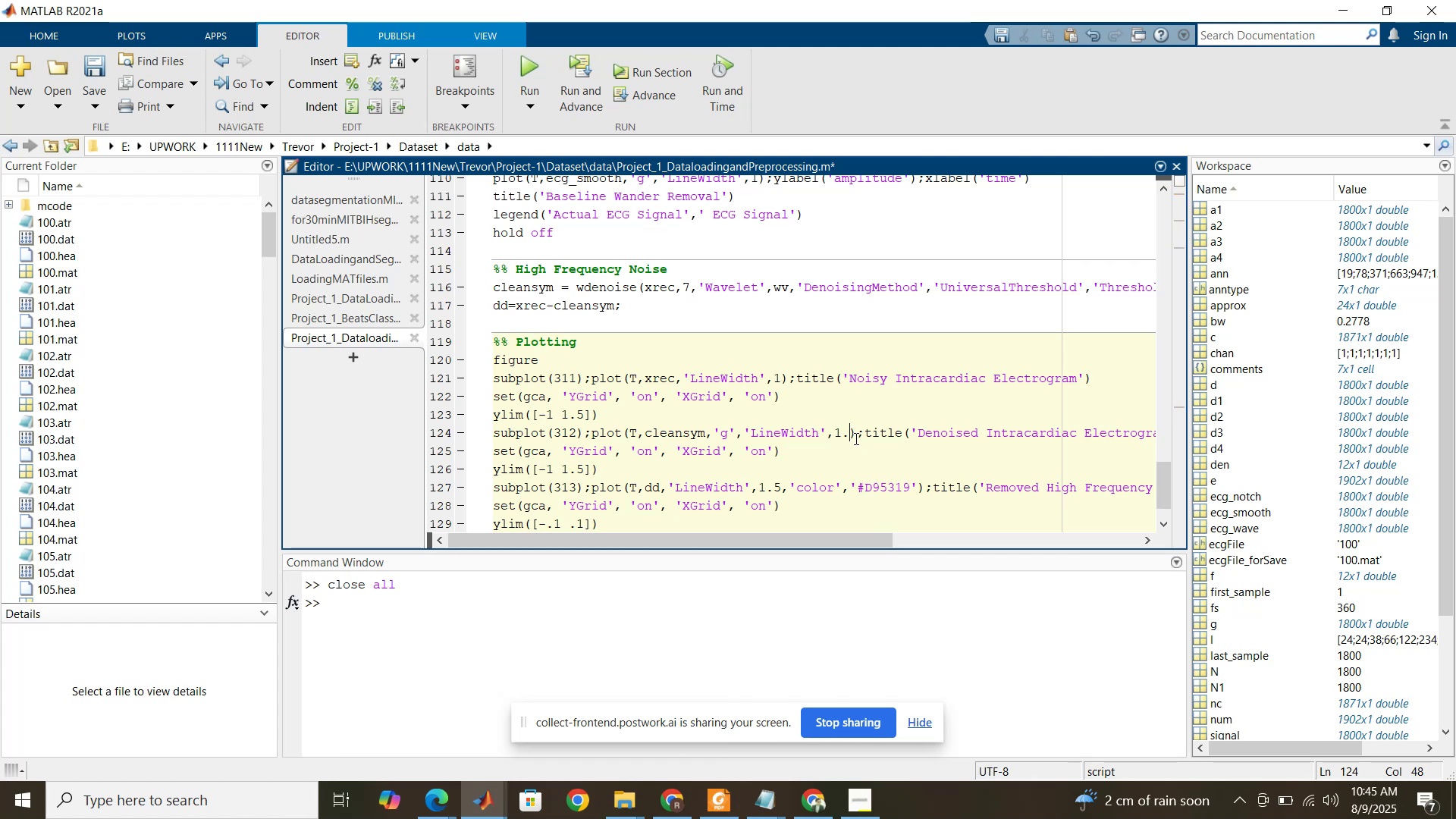 
key(Backspace)
 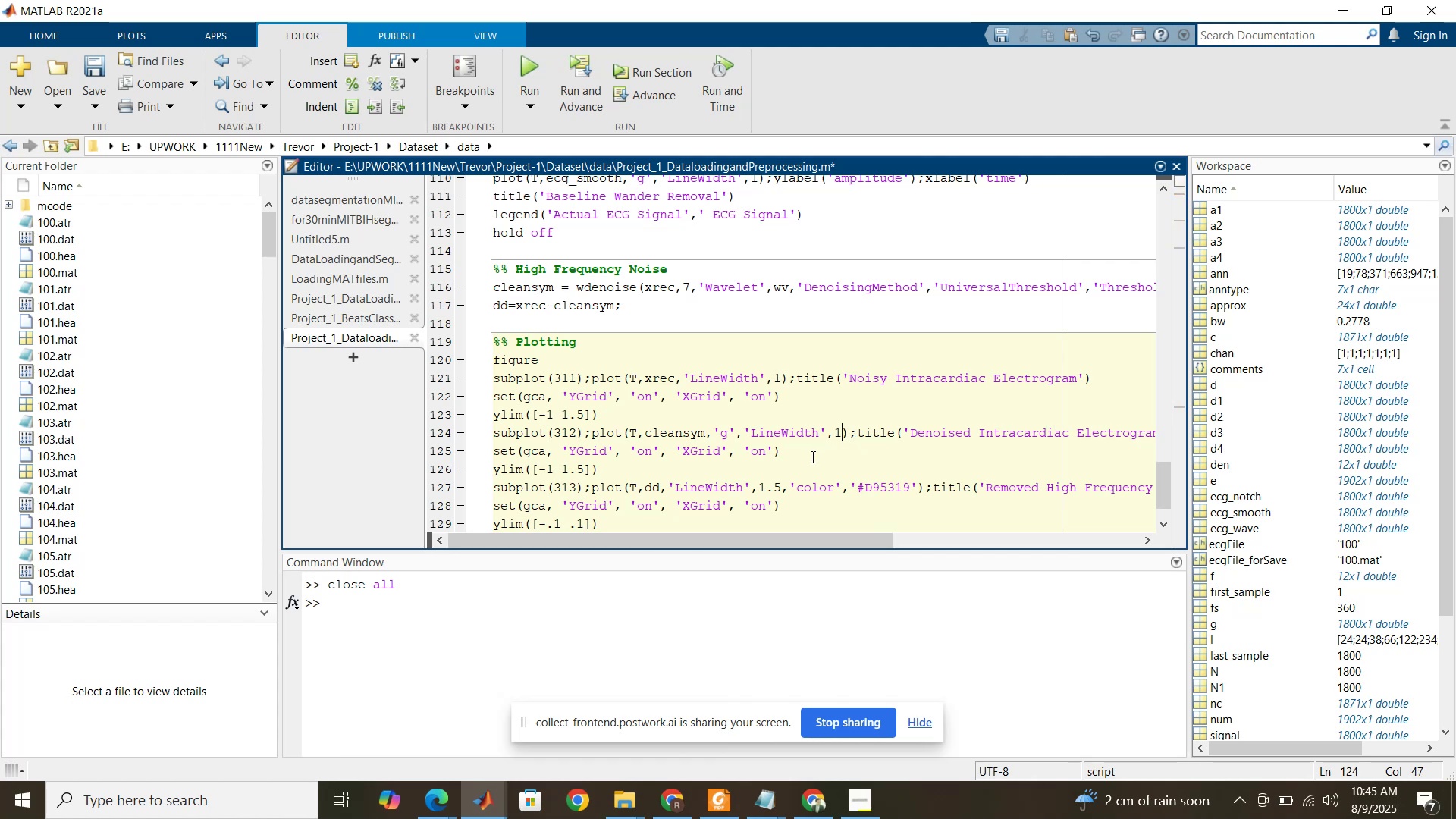 
scroll: coordinate [799, 466], scroll_direction: down, amount: 1.0
 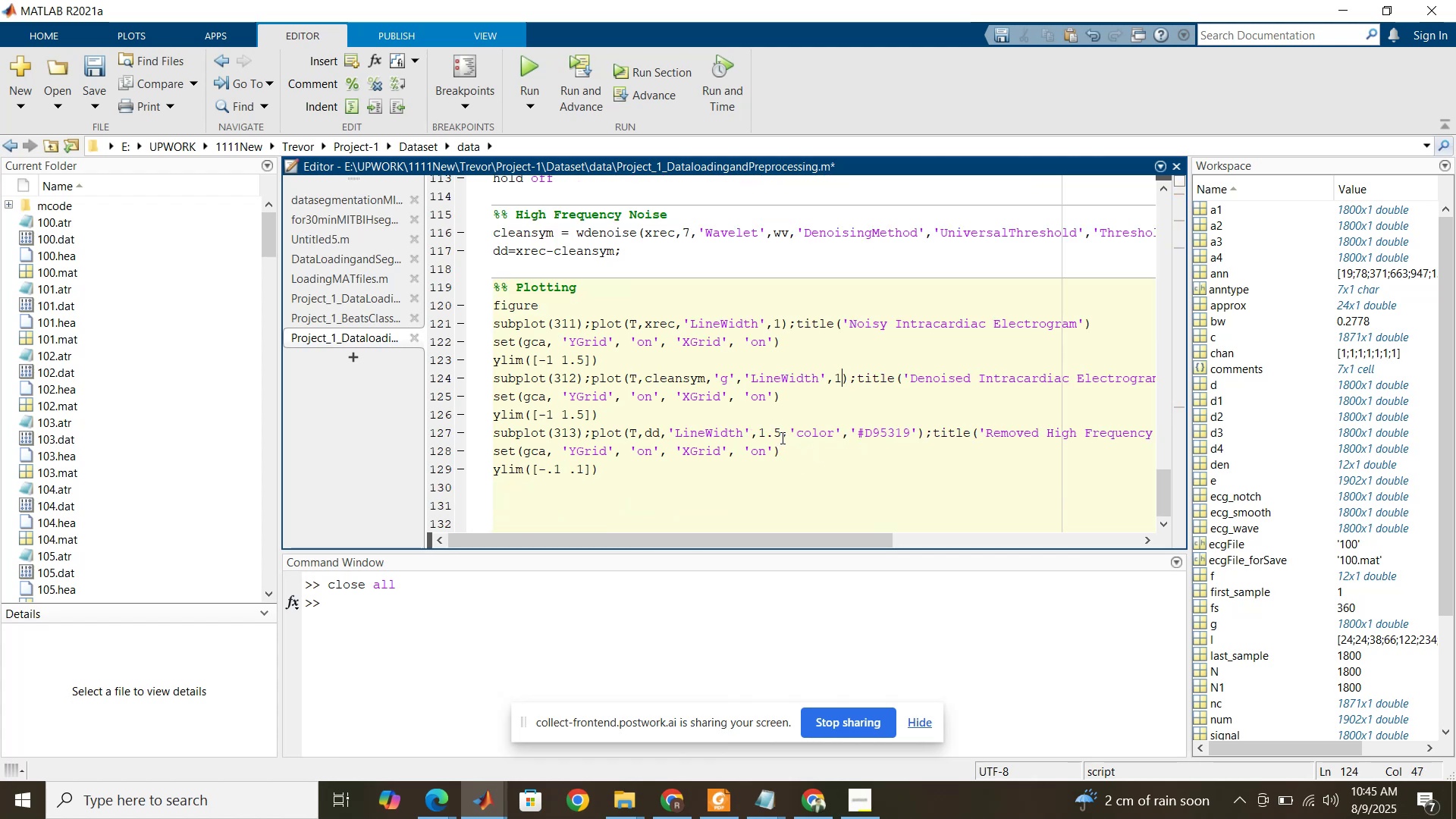 
left_click([781, 436])
 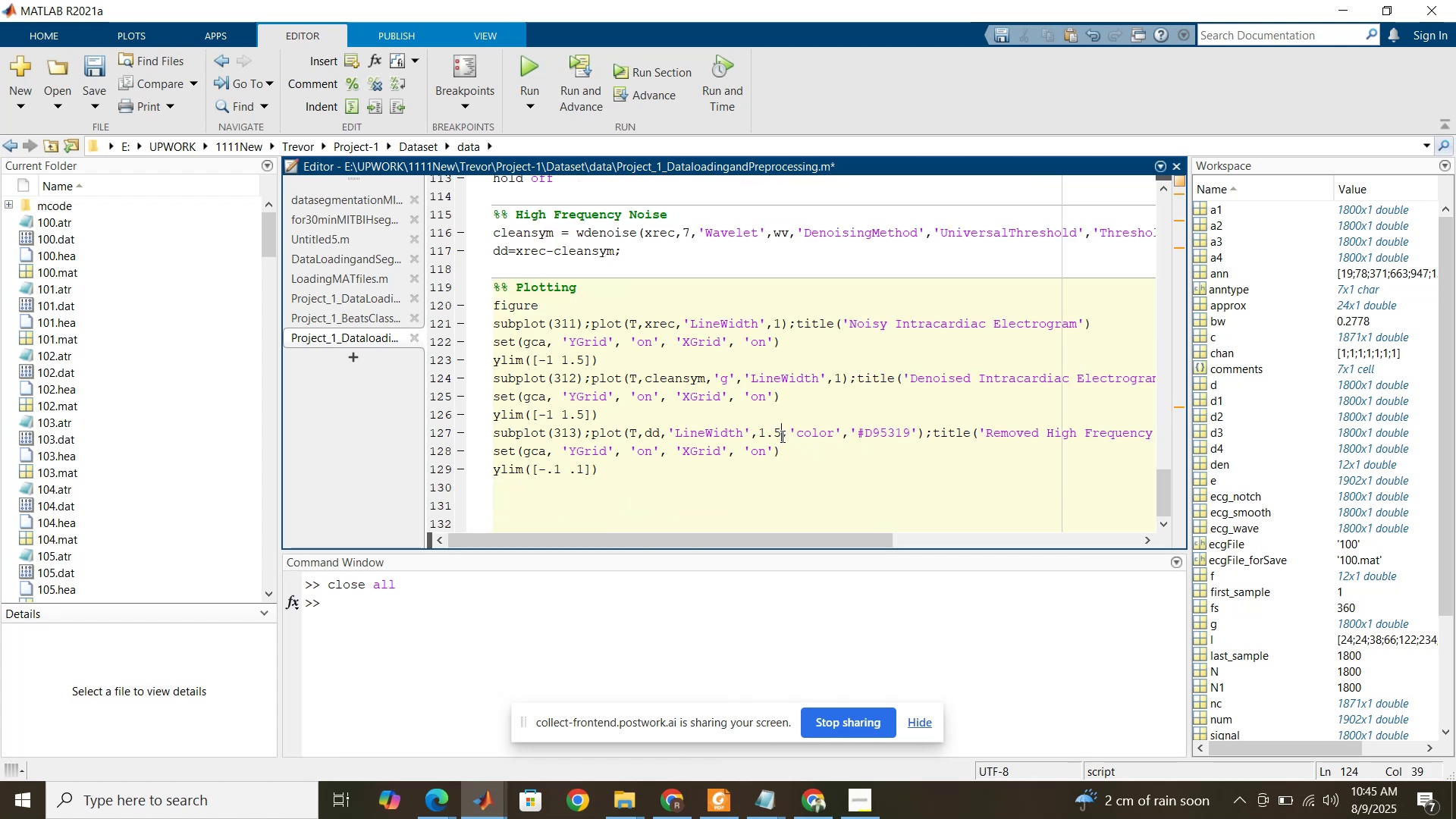 
key(Backspace)
 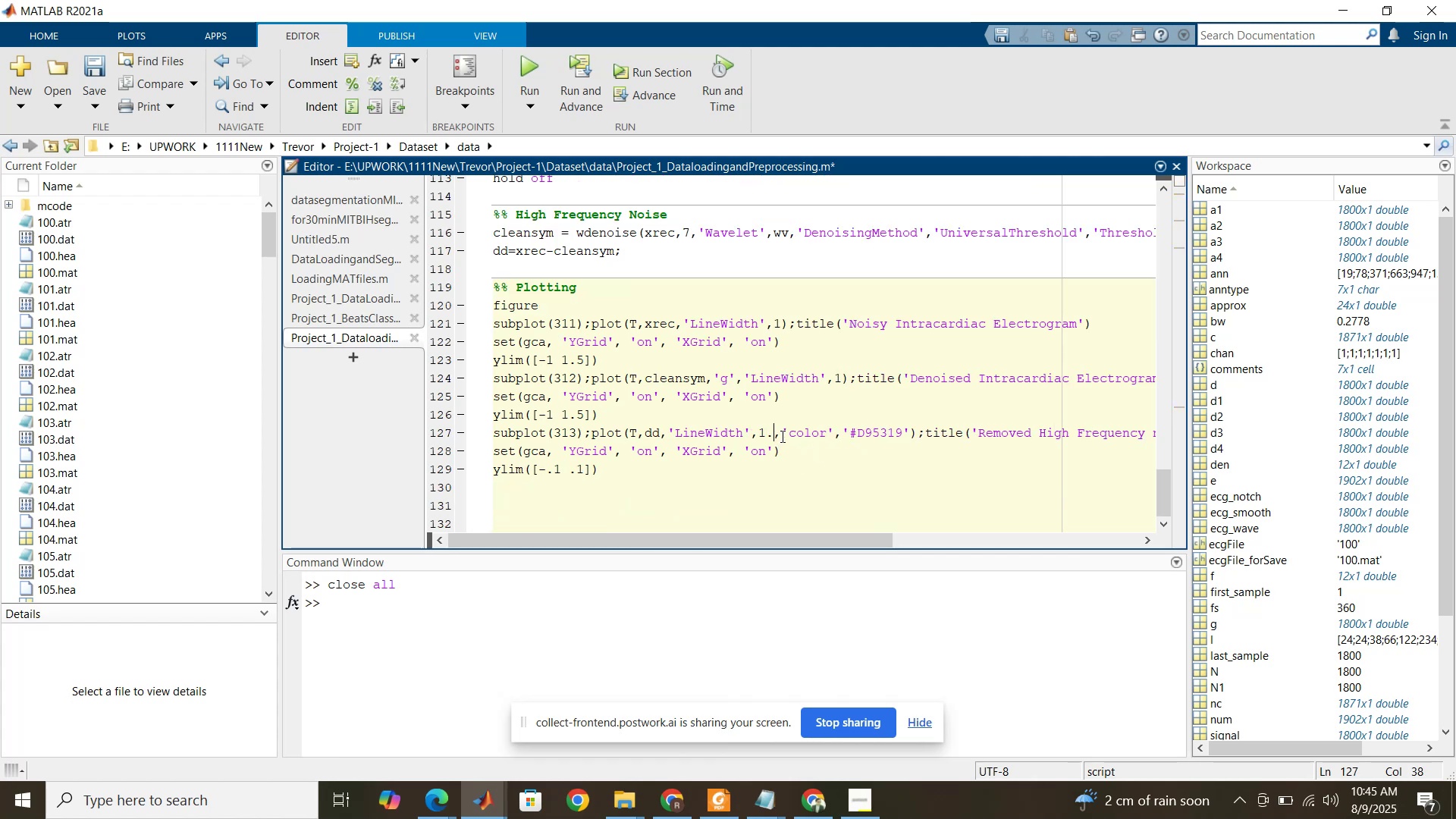 
key(Backspace)
 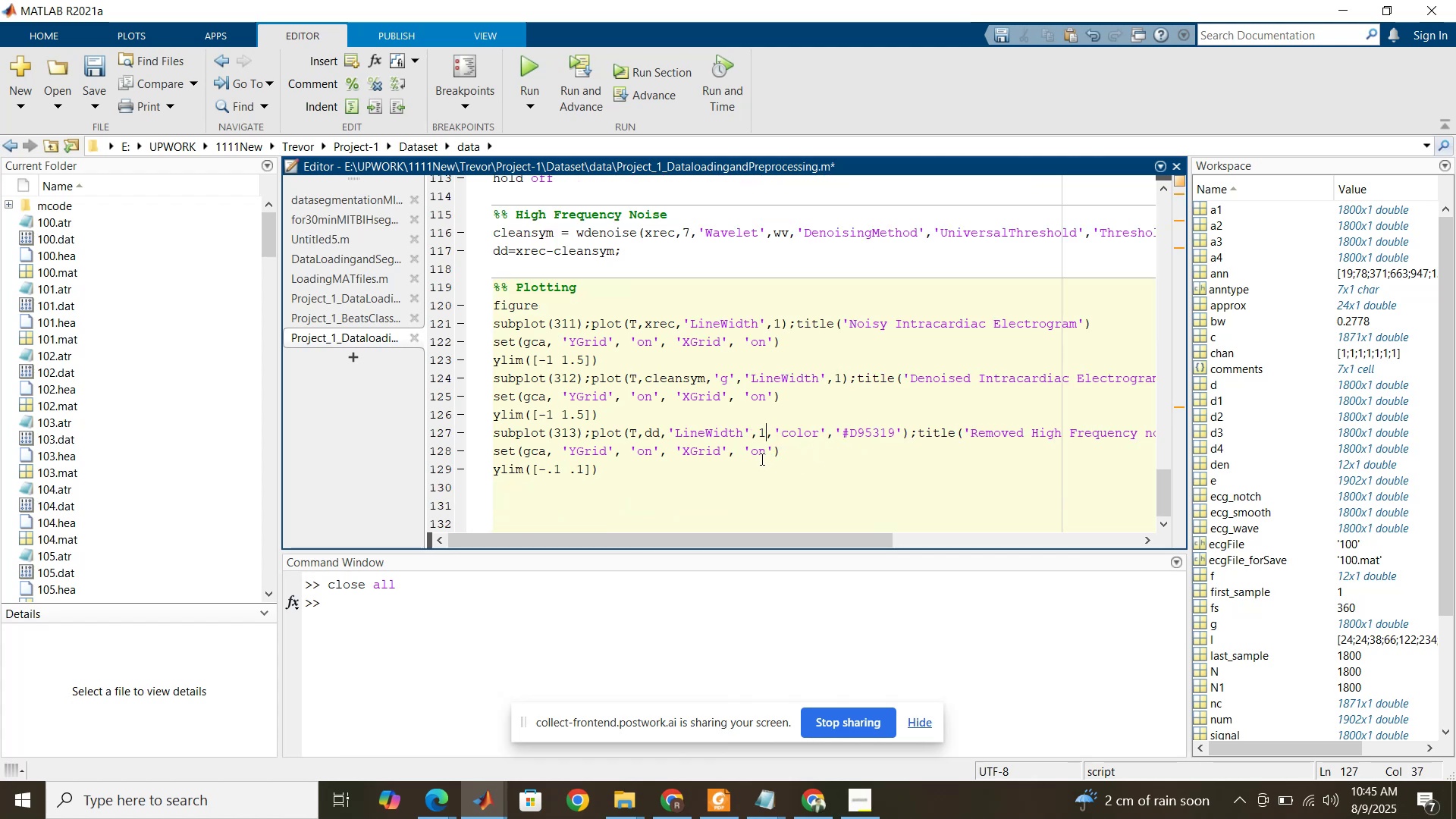 
scroll: coordinate [645, 480], scroll_direction: down, amount: 1.0
 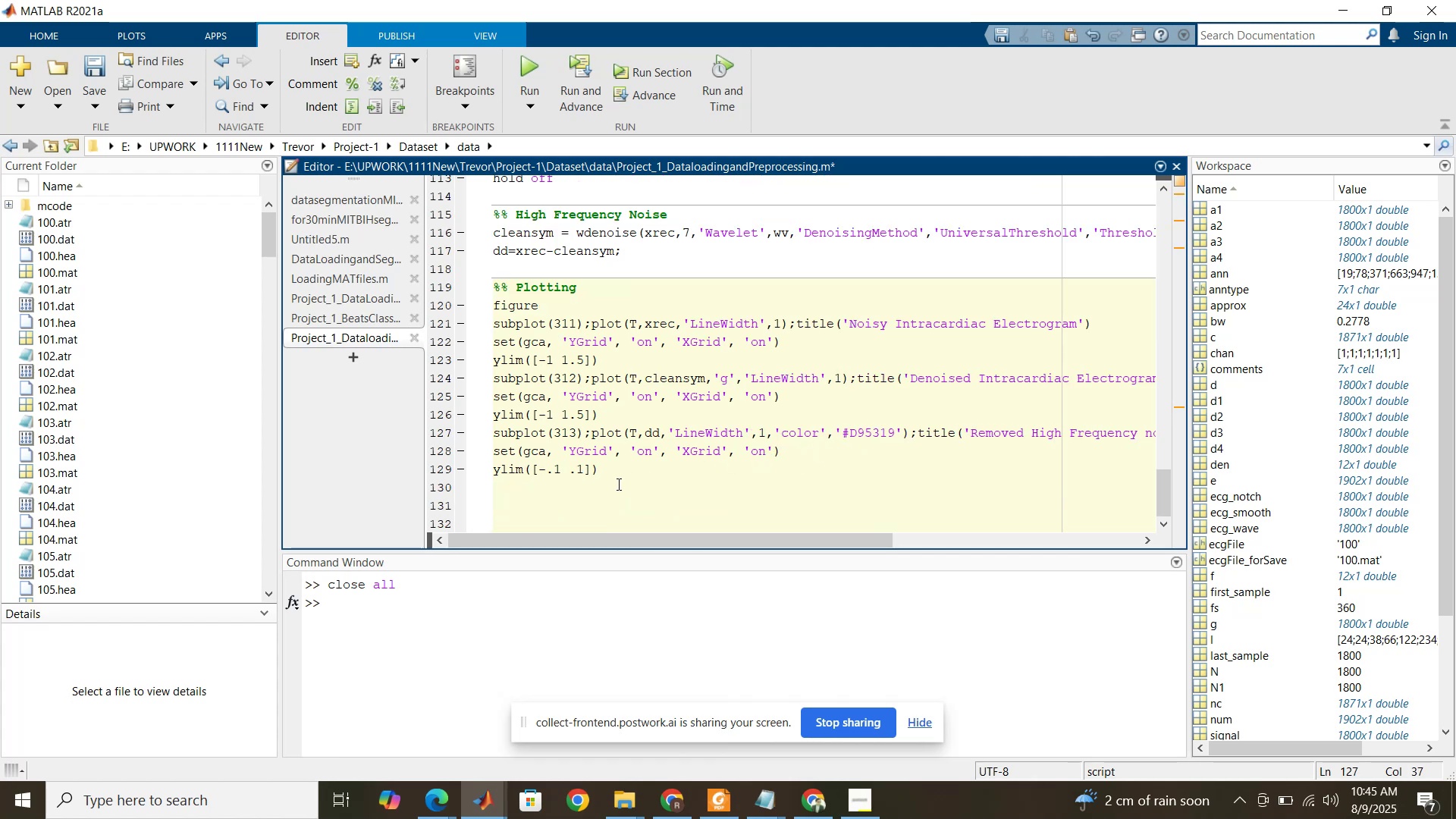 
left_click([617, 484])
 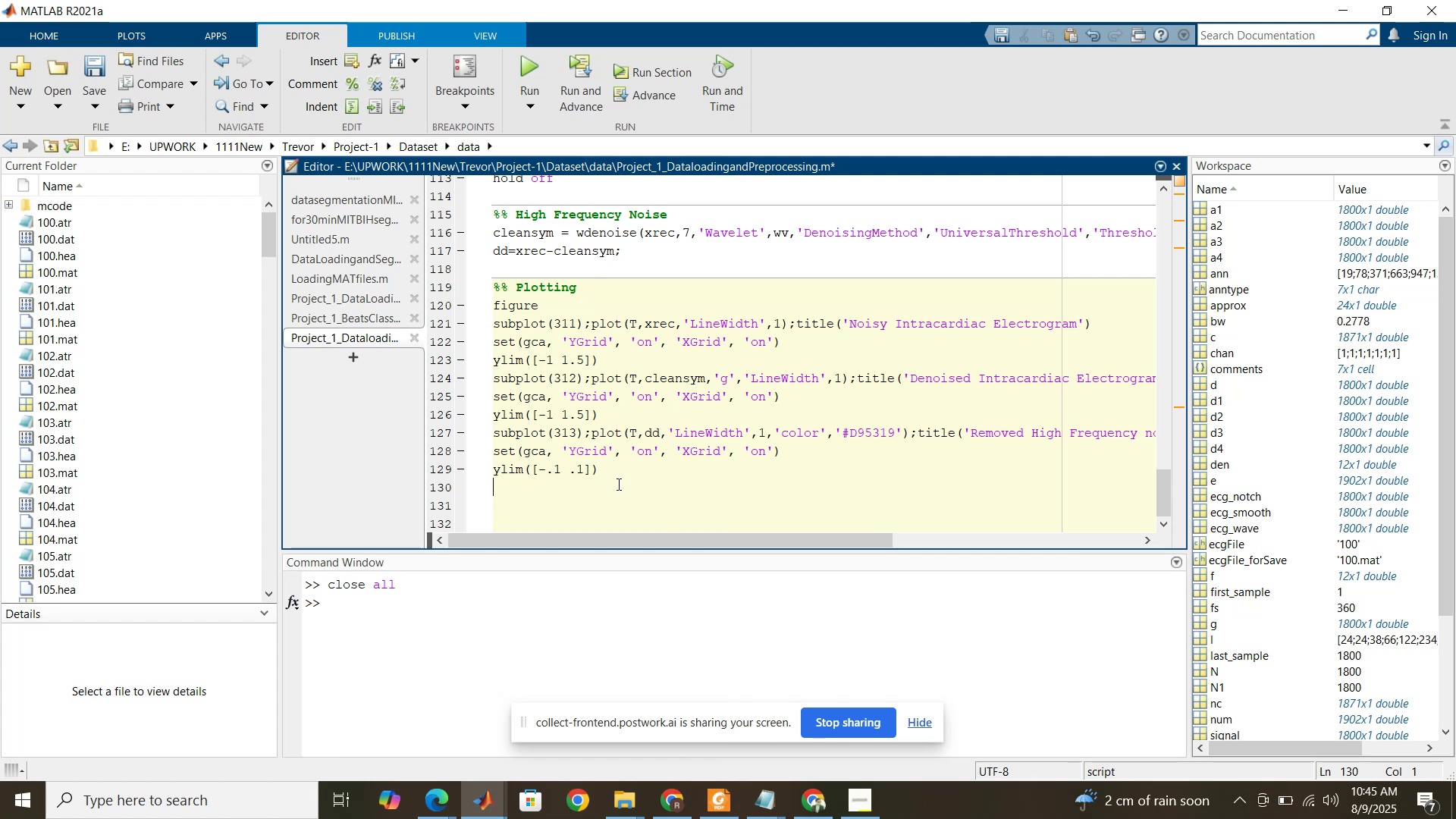 
wait(10.44)
 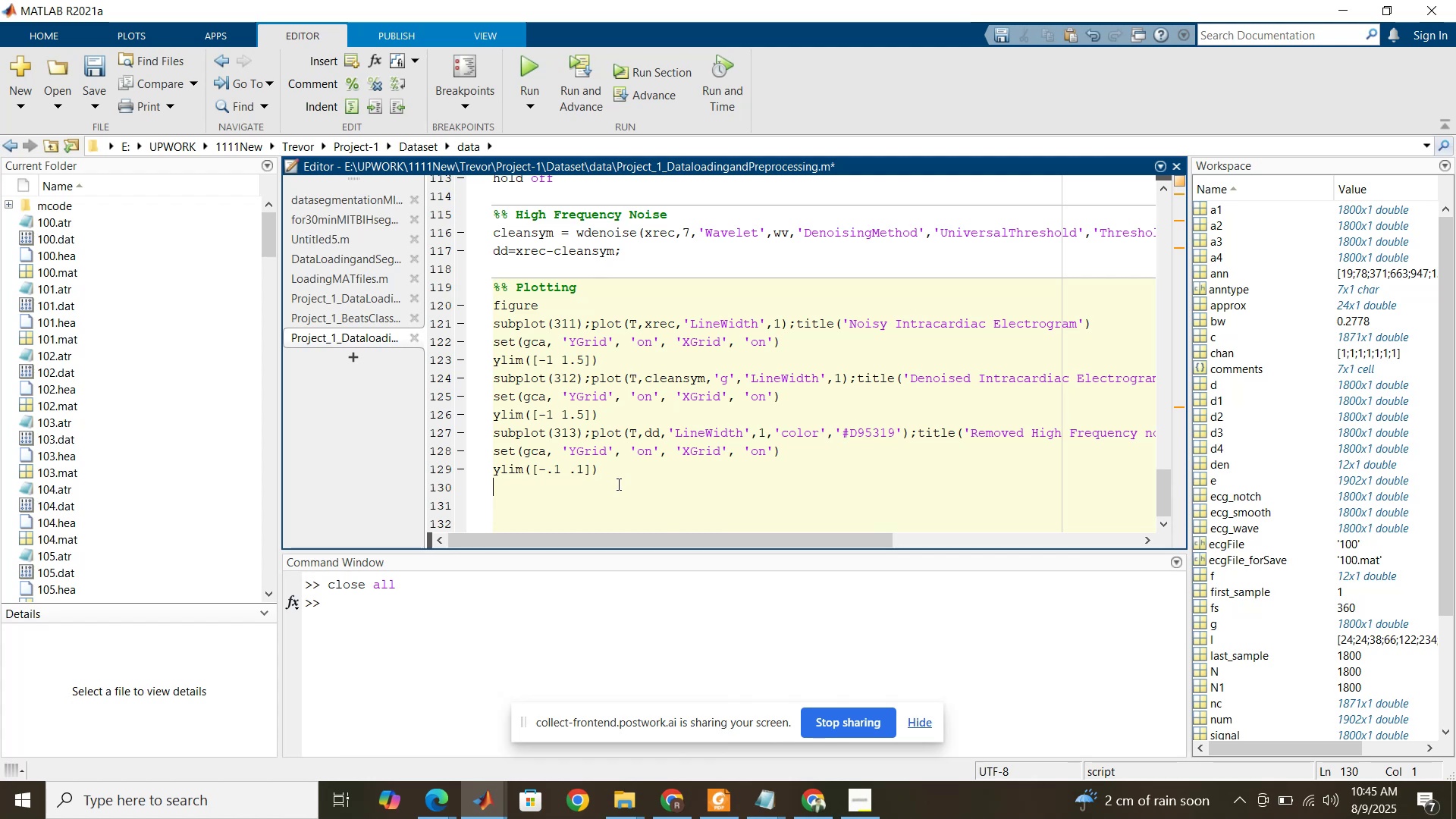 
left_click_drag(start_coordinate=[896, 321], to_coordinate=[1075, 329])
 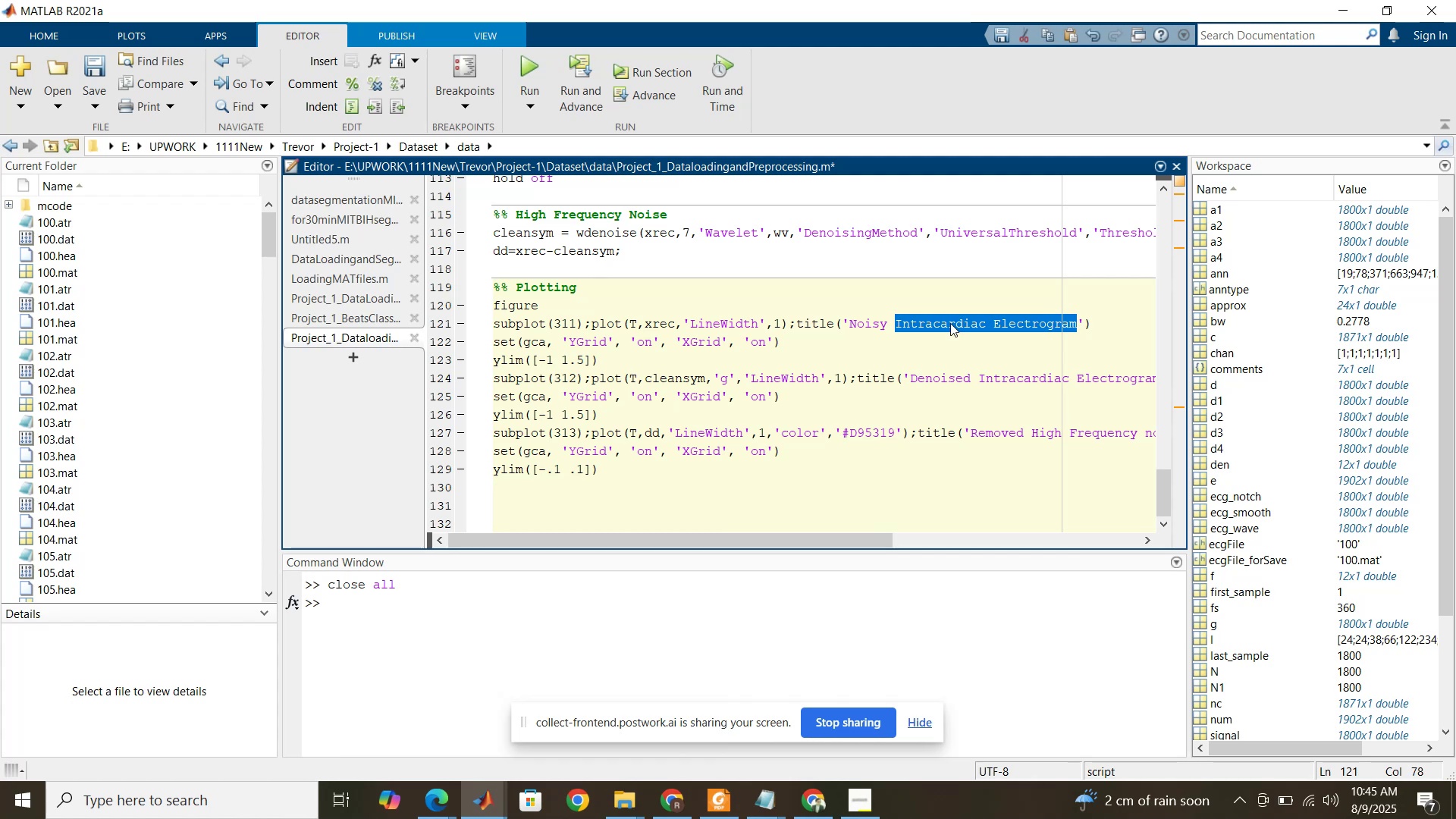 
scroll: coordinate [950, 323], scroll_direction: up, amount: 3.0
 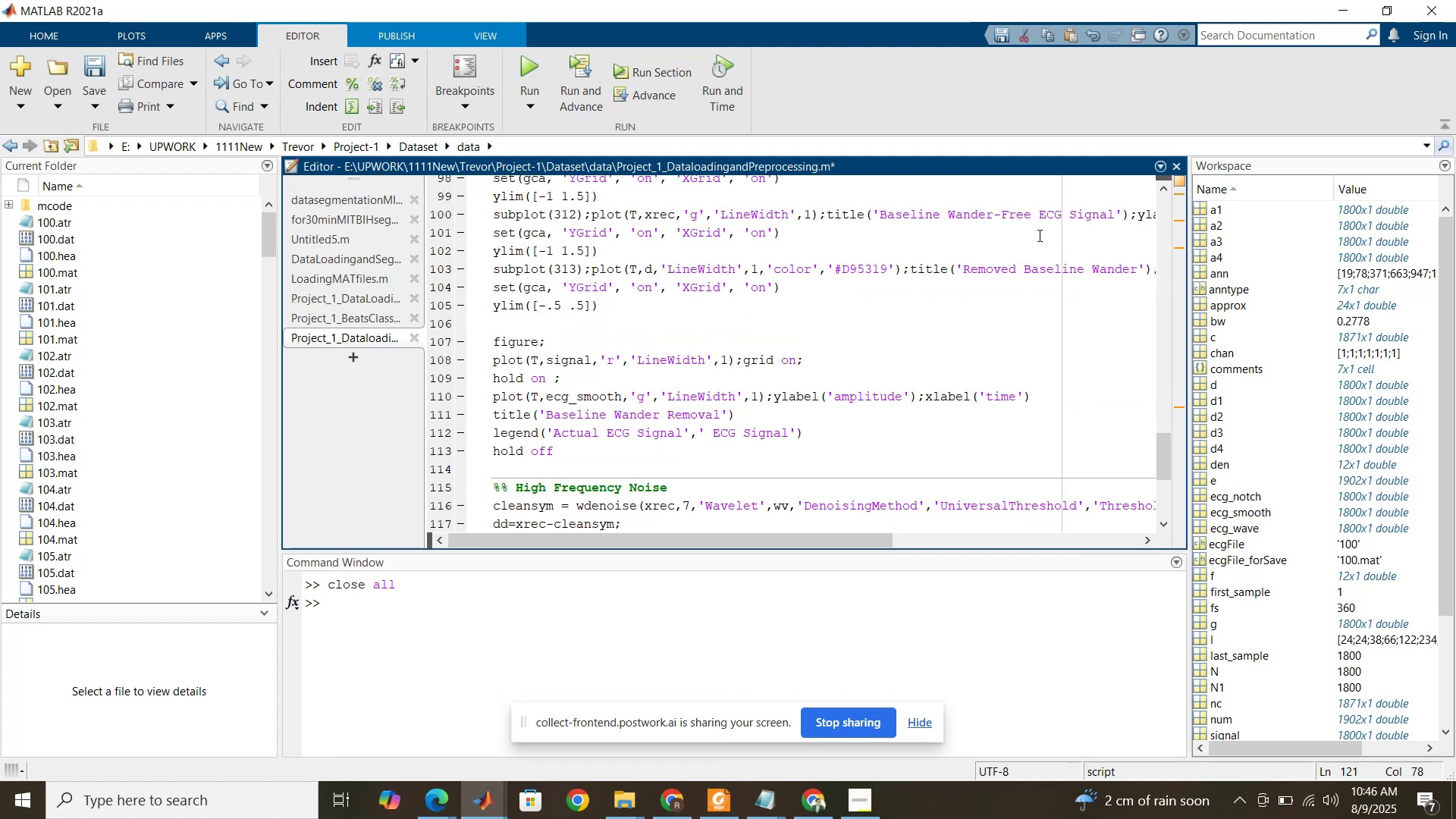 
left_click_drag(start_coordinate=[1041, 214], to_coordinate=[1112, 221])
 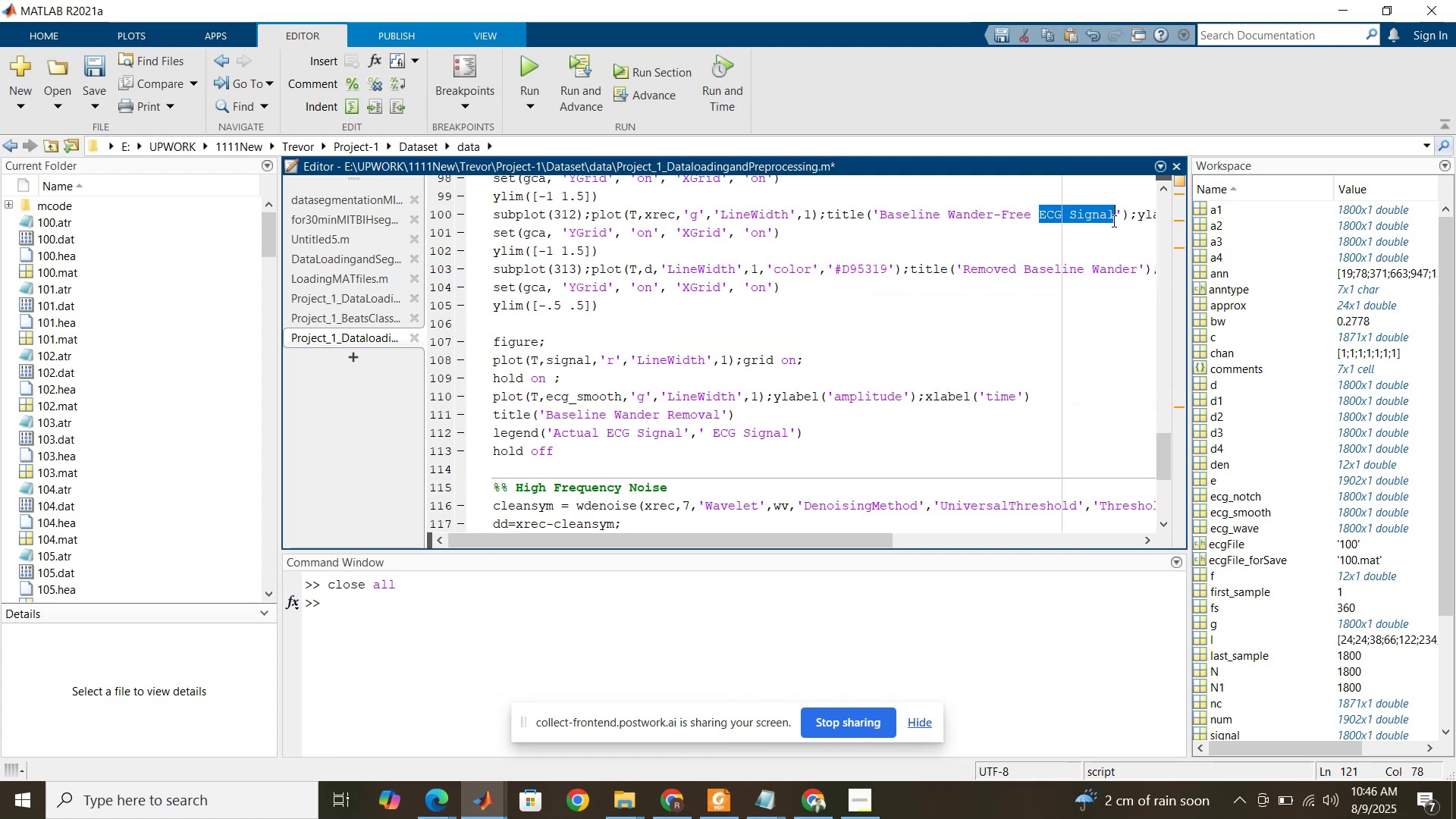 
key(Control+C)
 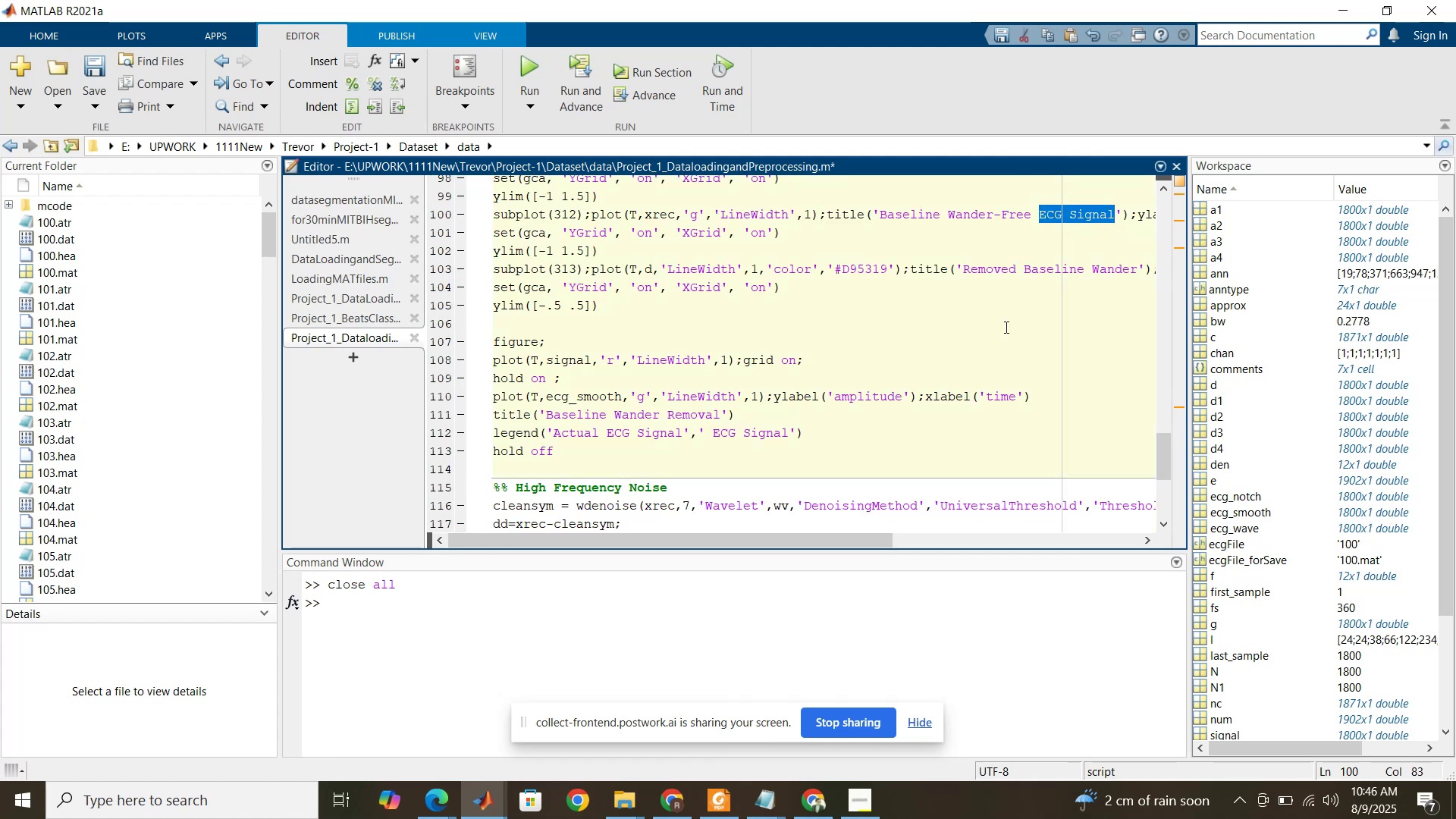 
scroll: coordinate [996, 342], scroll_direction: down, amount: 5.0
 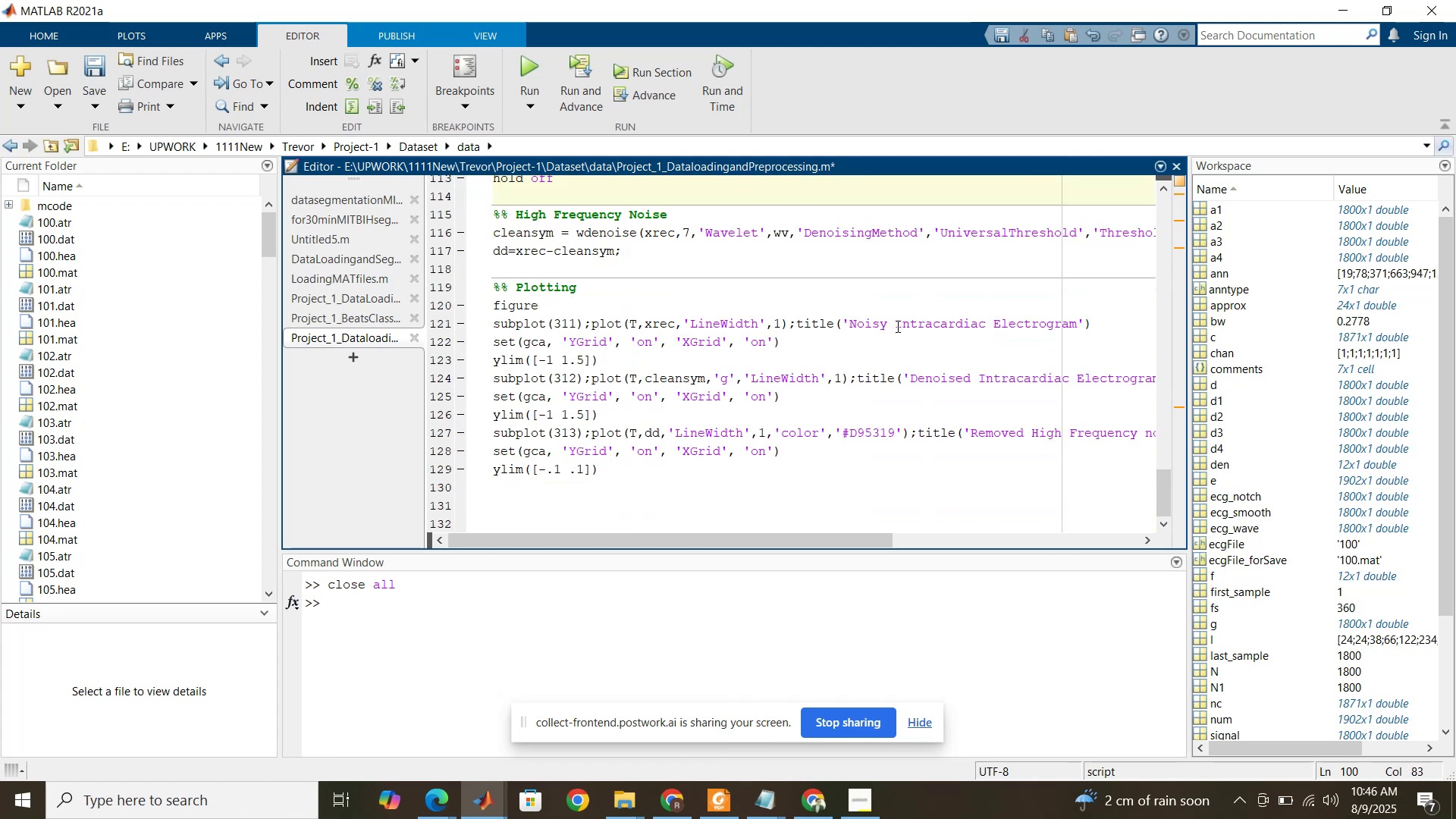 
left_click_drag(start_coordinate=[897, 326], to_coordinate=[1078, 322])
 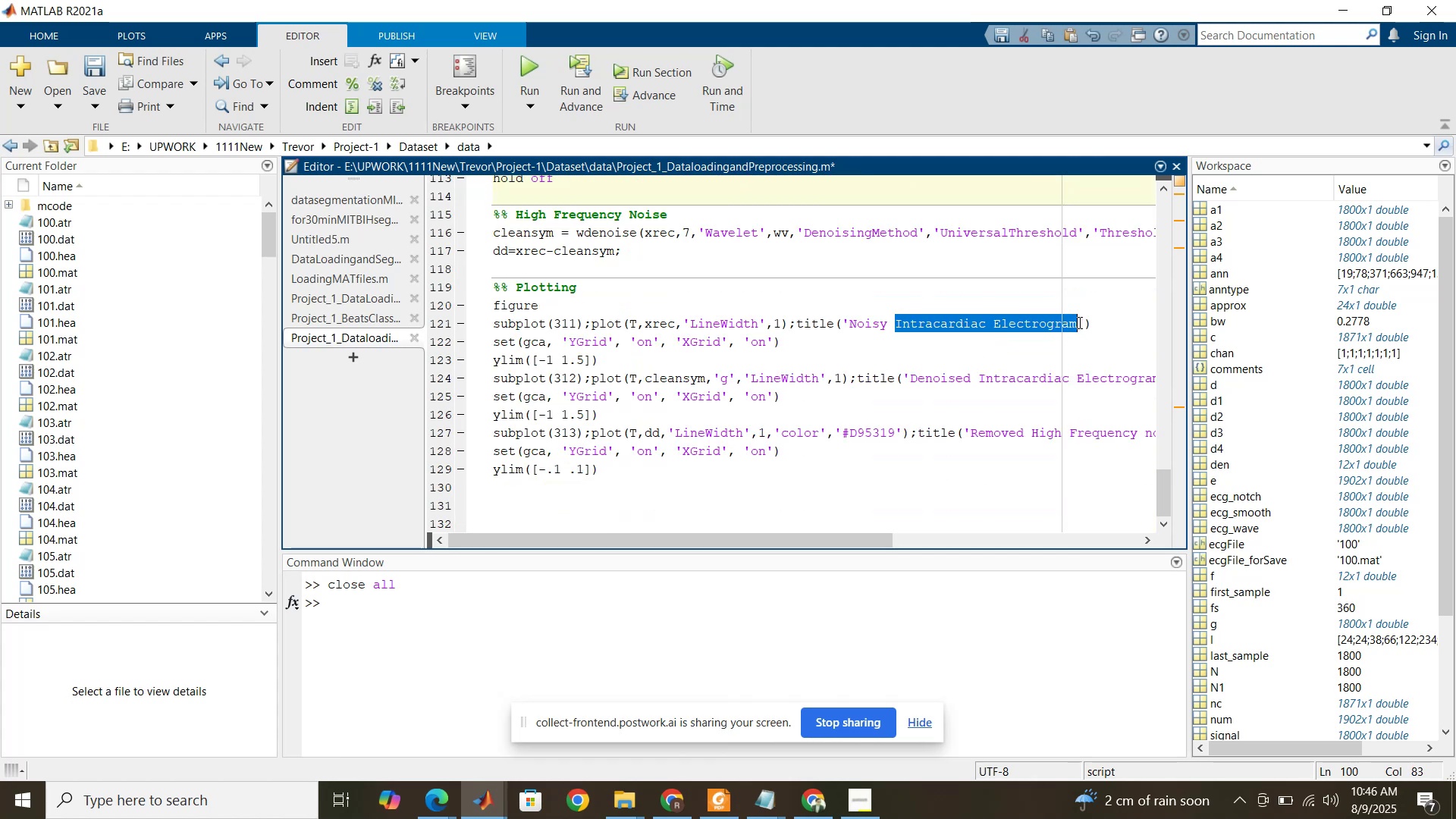 
key(Control+V)
 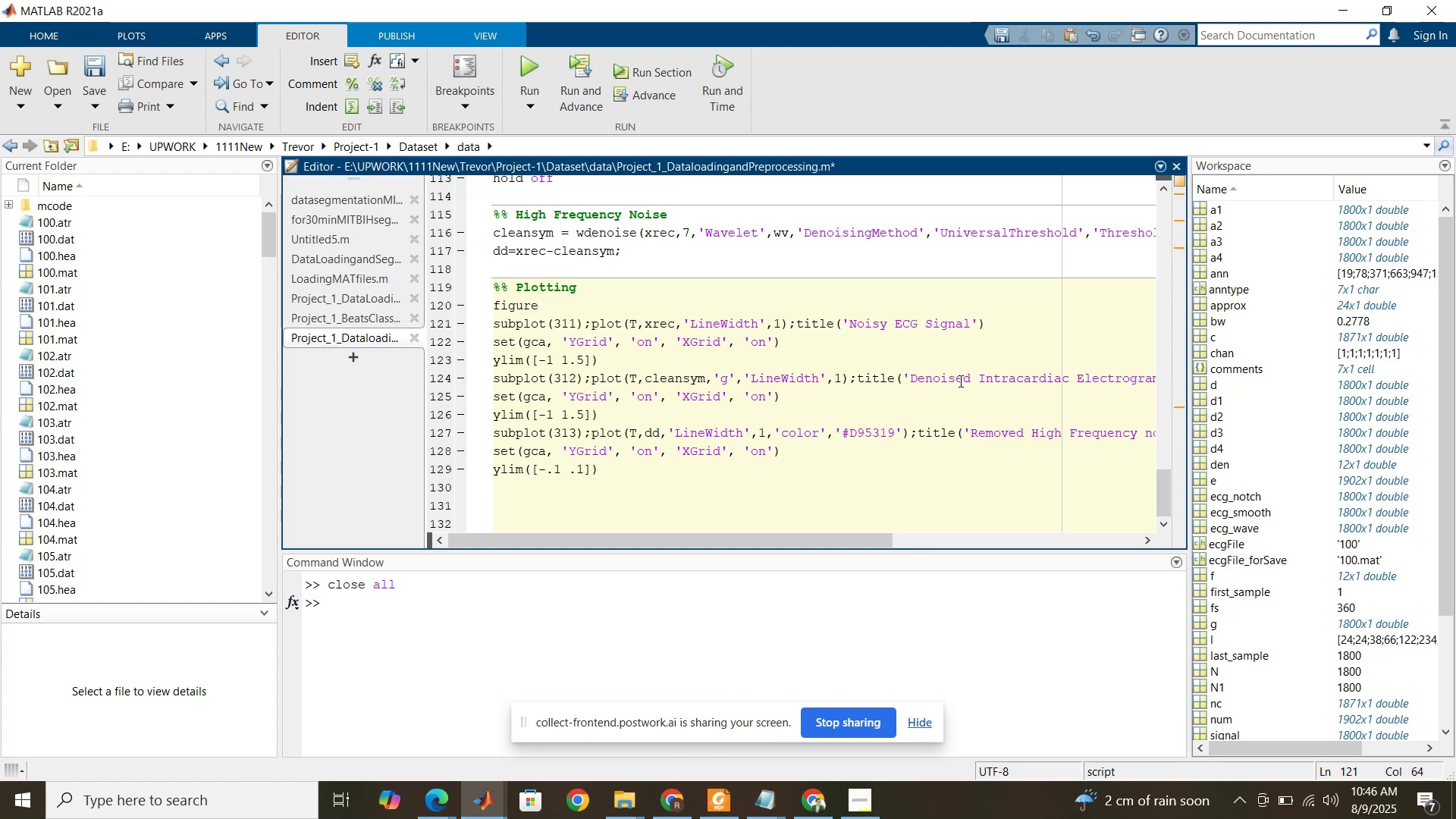 
left_click_drag(start_coordinate=[977, 378], to_coordinate=[1165, 393])
 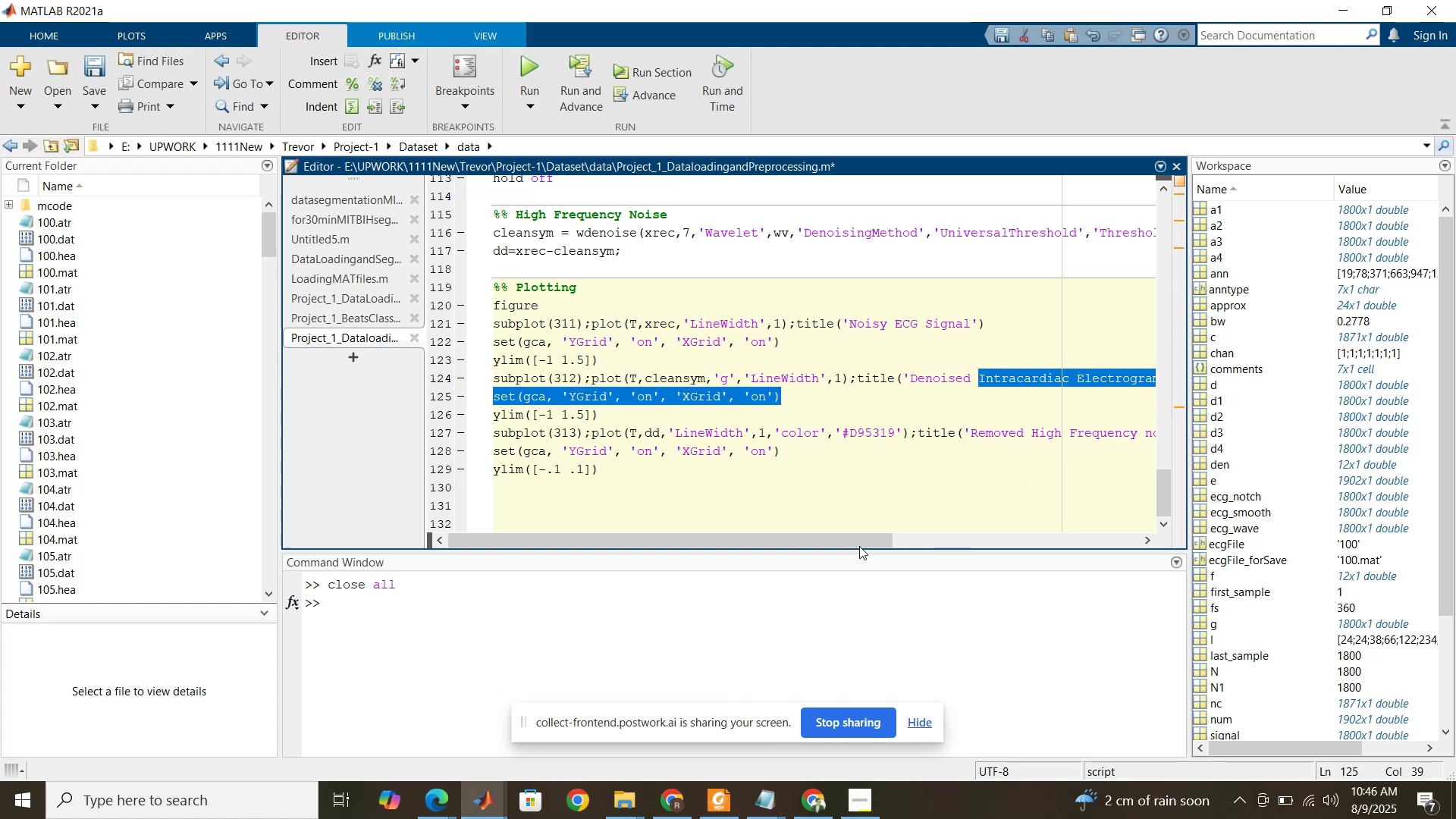 
left_click_drag(start_coordinate=[857, 540], to_coordinate=[927, 538])
 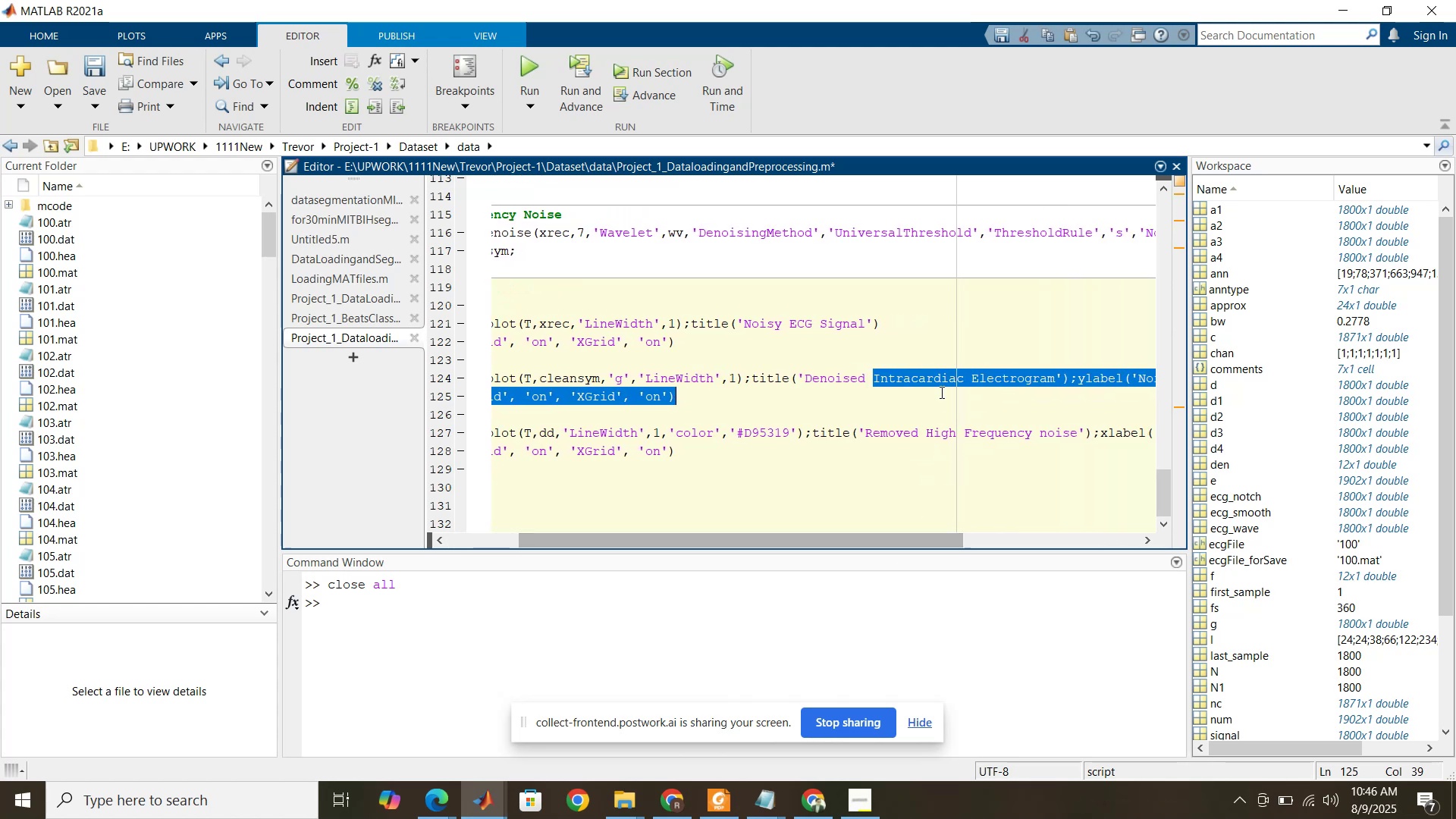 
left_click([940, 391])
 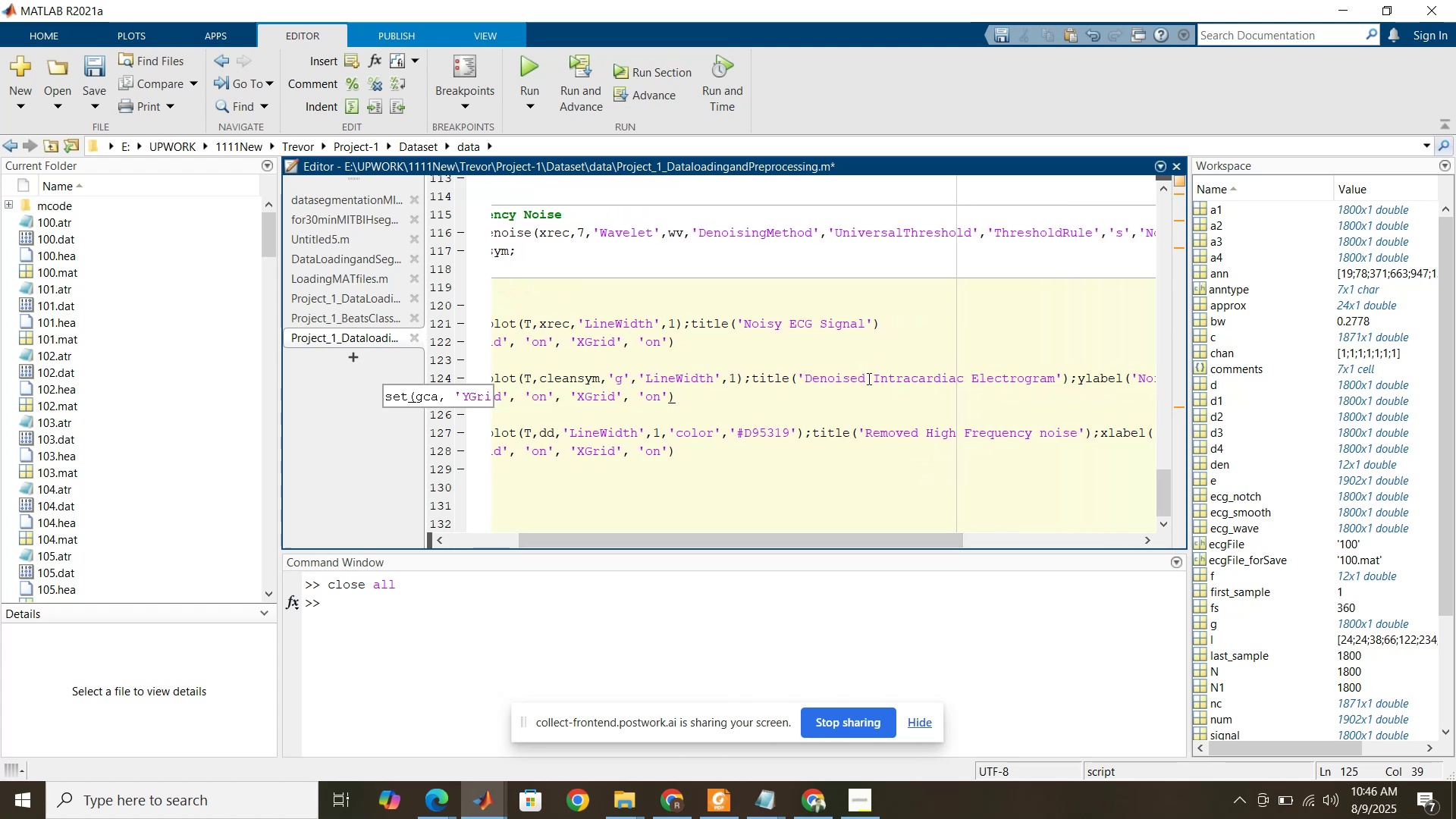 
left_click_drag(start_coordinate=[877, 378], to_coordinate=[1053, 378])
 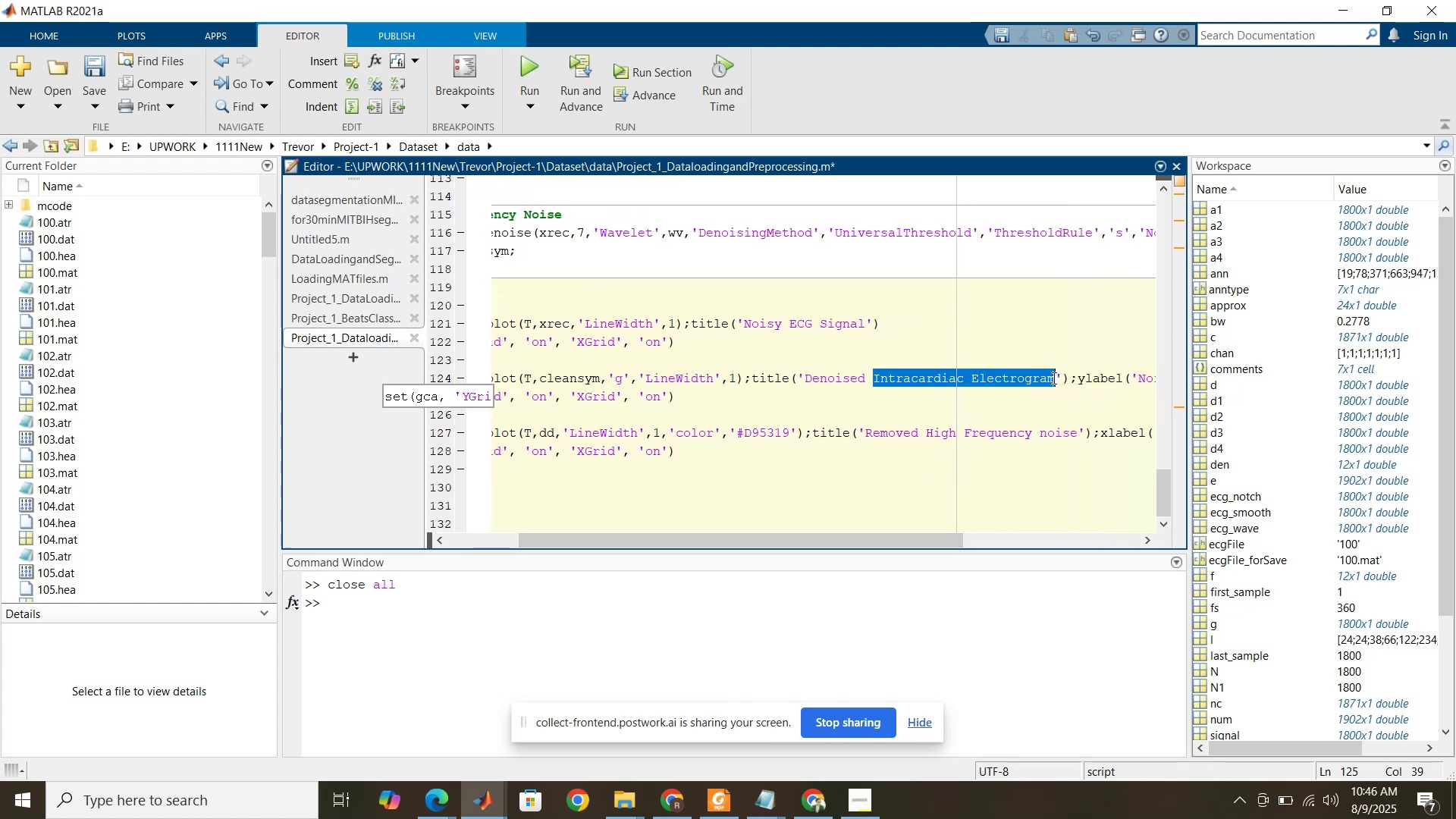 
key(Control+V)
 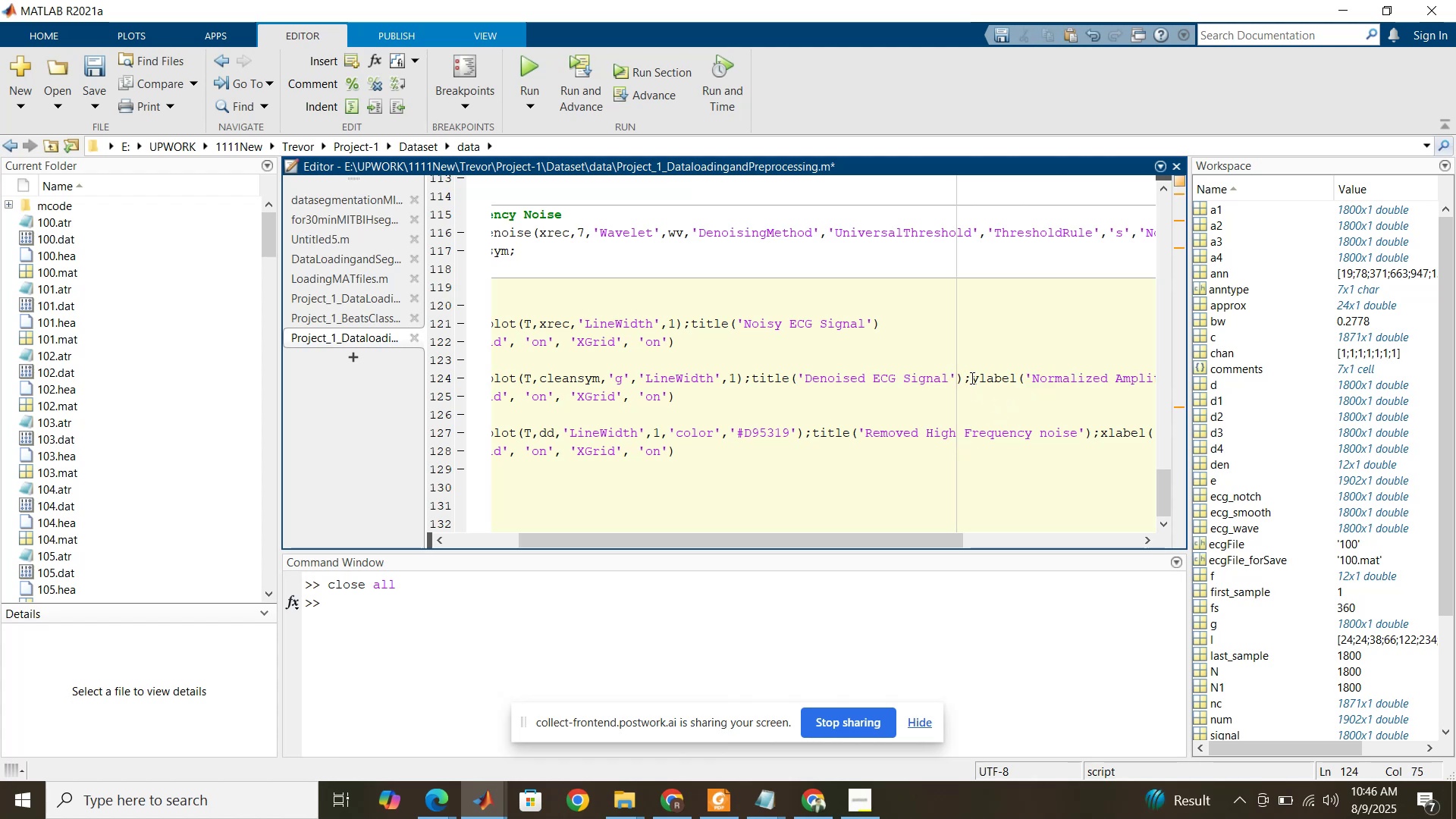 
left_click([971, 377])
 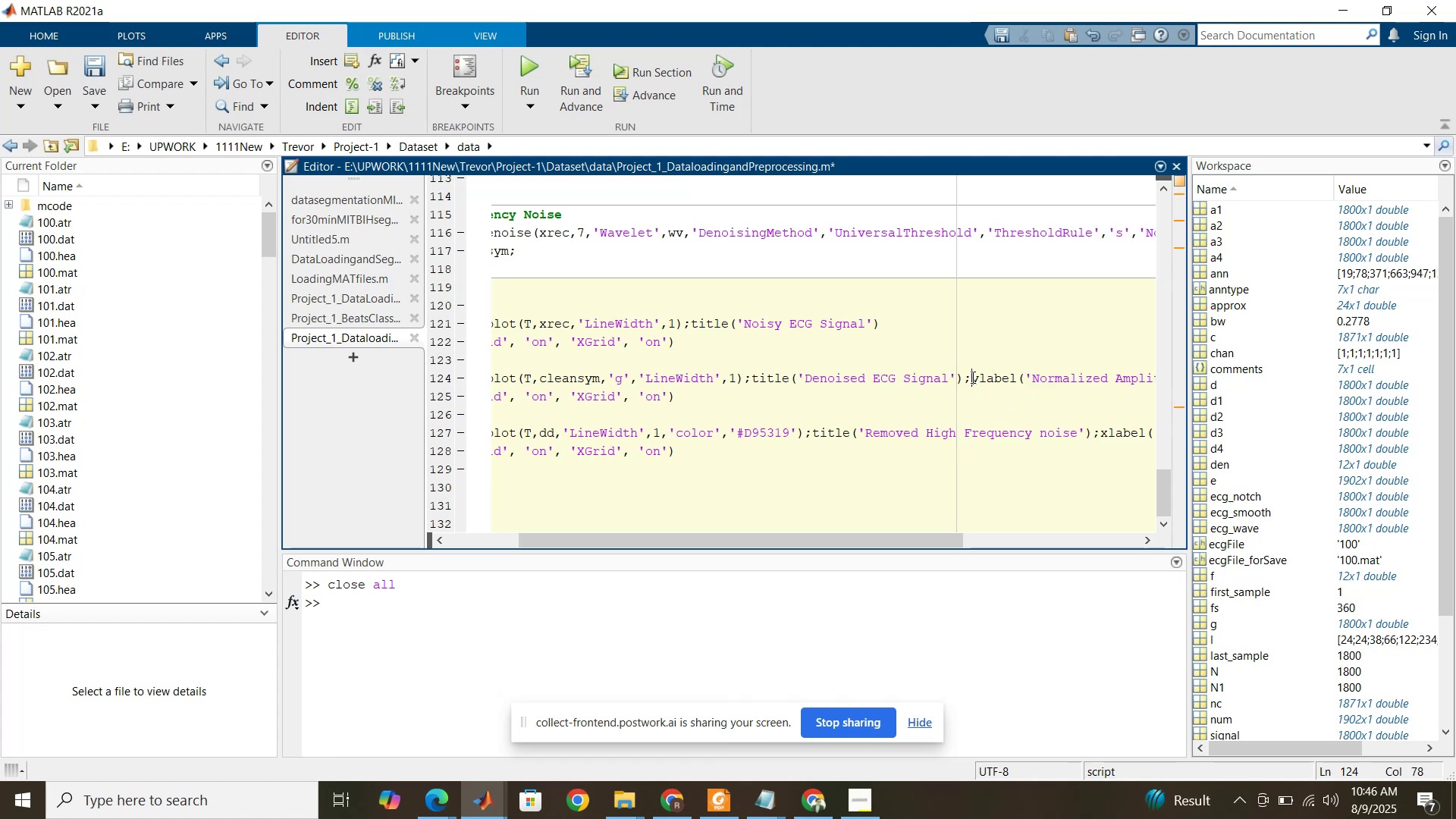 
key(Enter)
 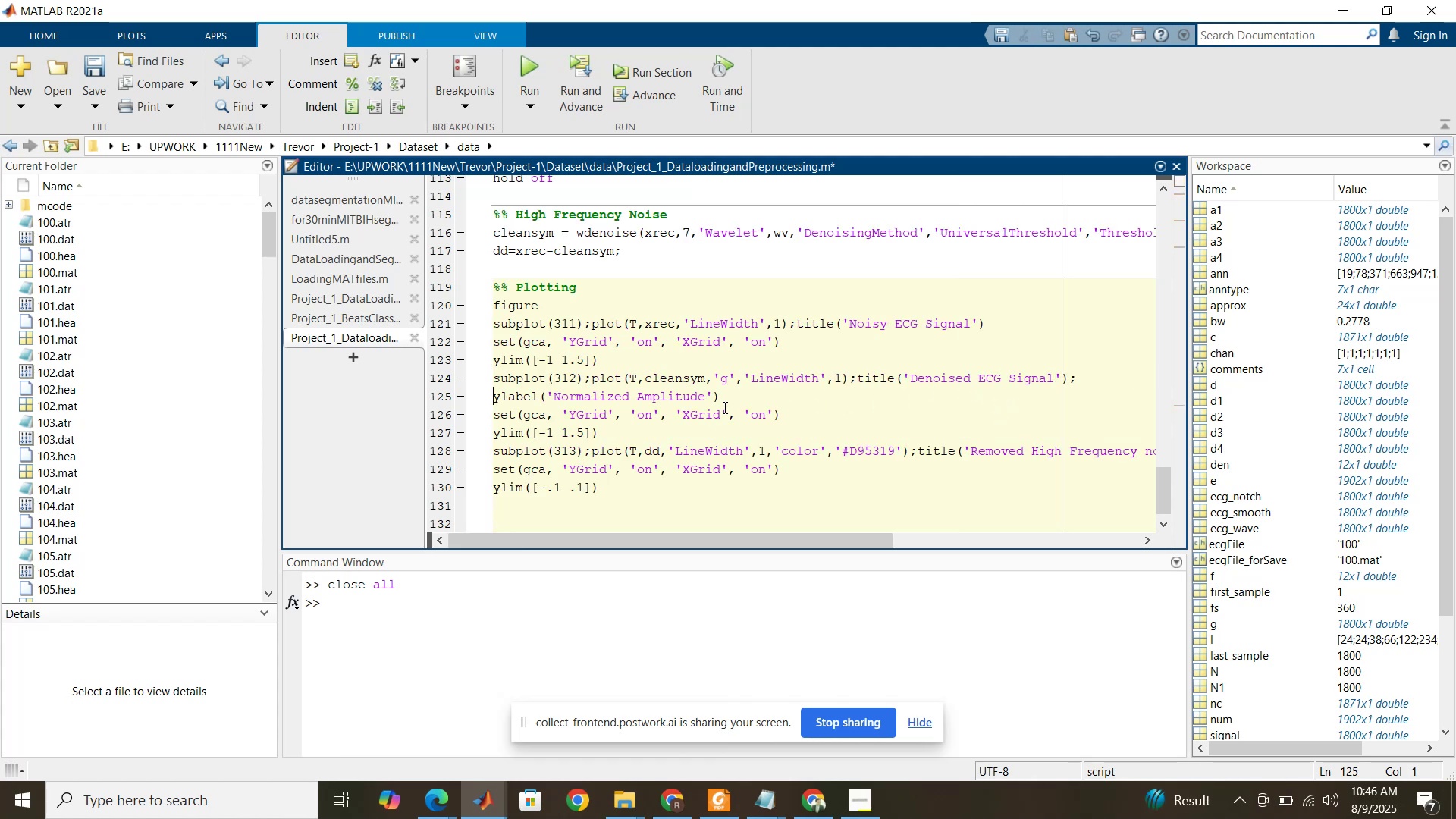 
left_click([730, 396])
 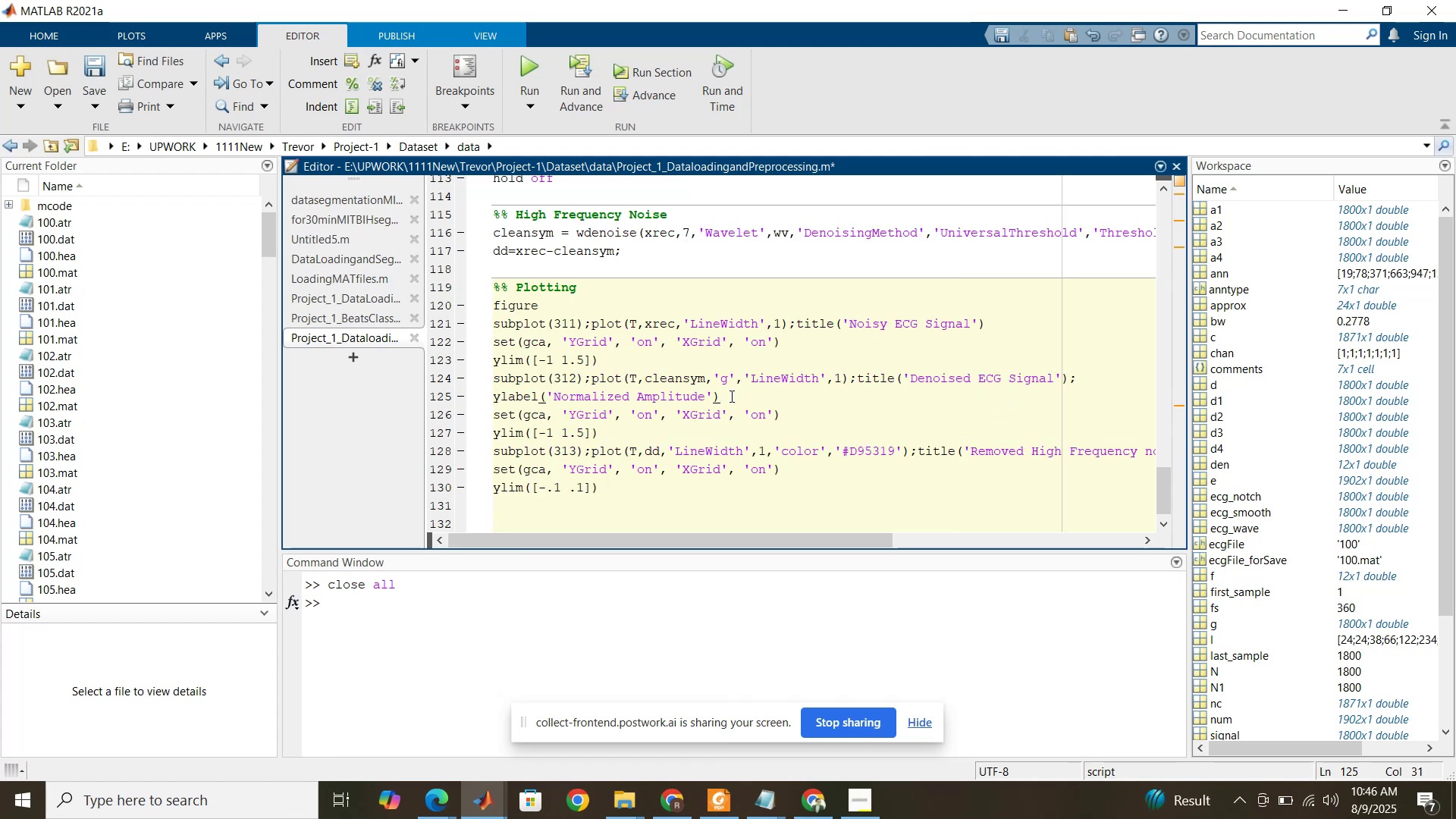 
key(Semicolon)
 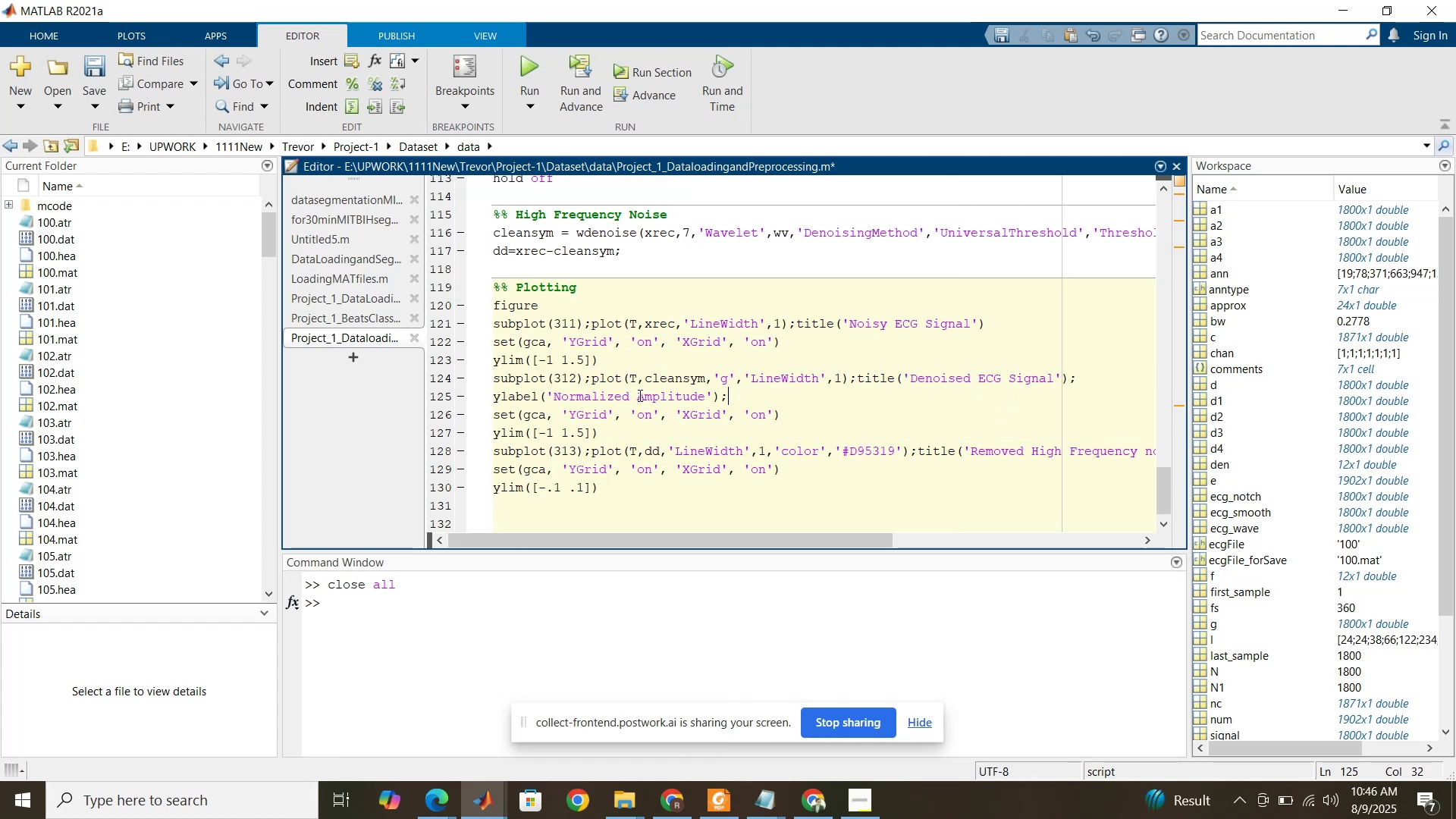 
left_click_drag(start_coordinate=[632, 397], to_coordinate=[552, 397])
 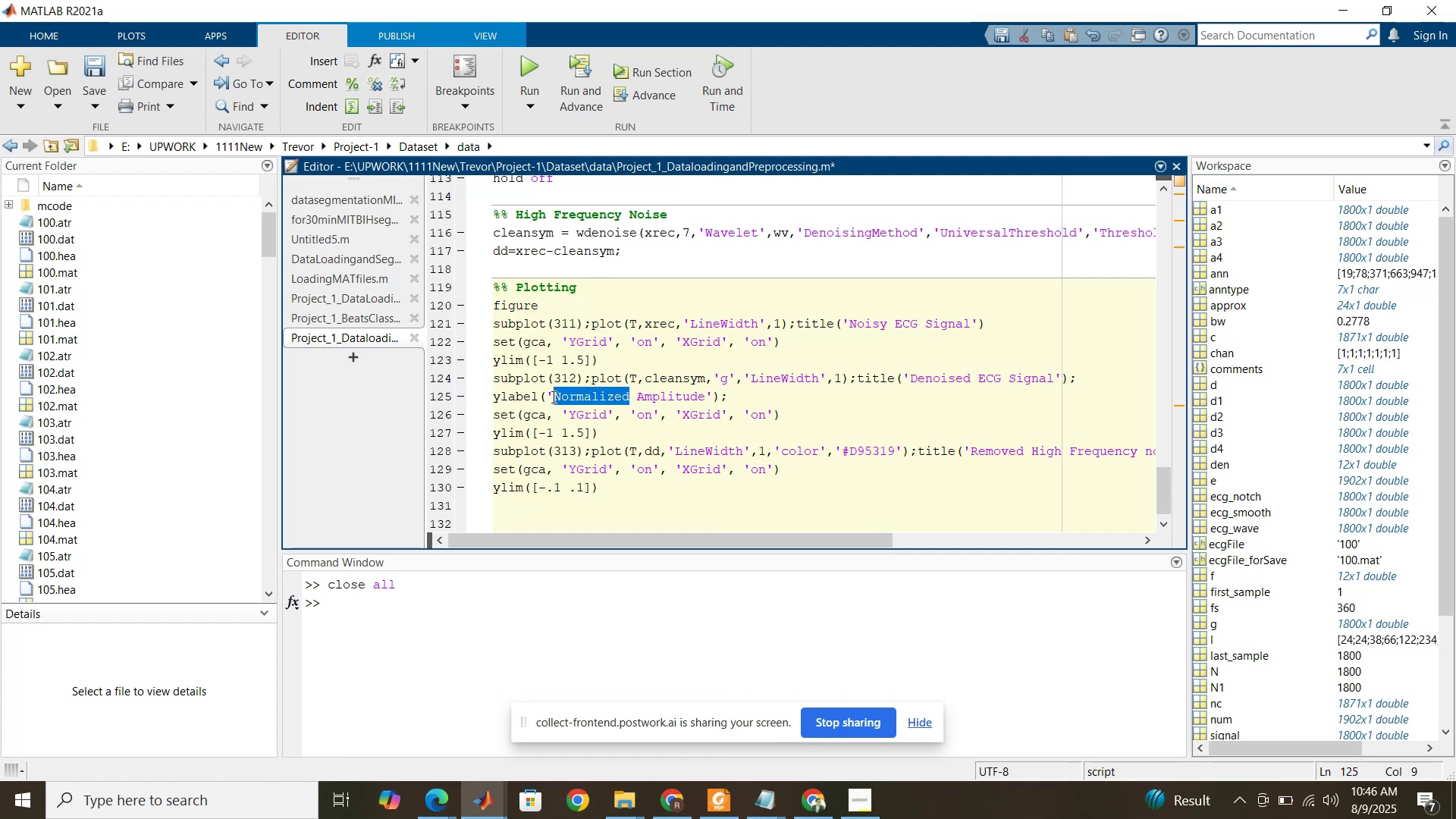 
key(Delete)
 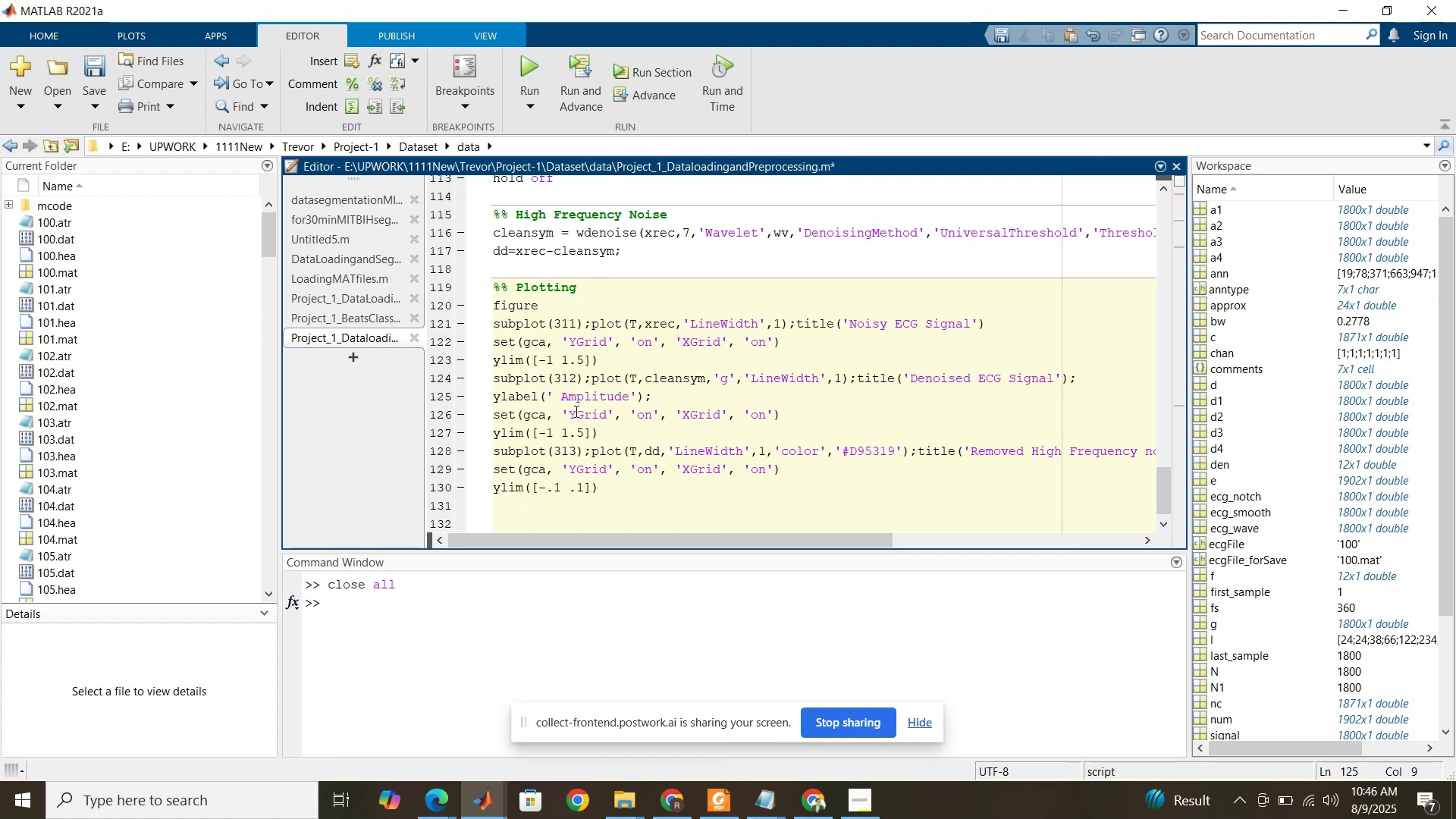 
key(Delete)
 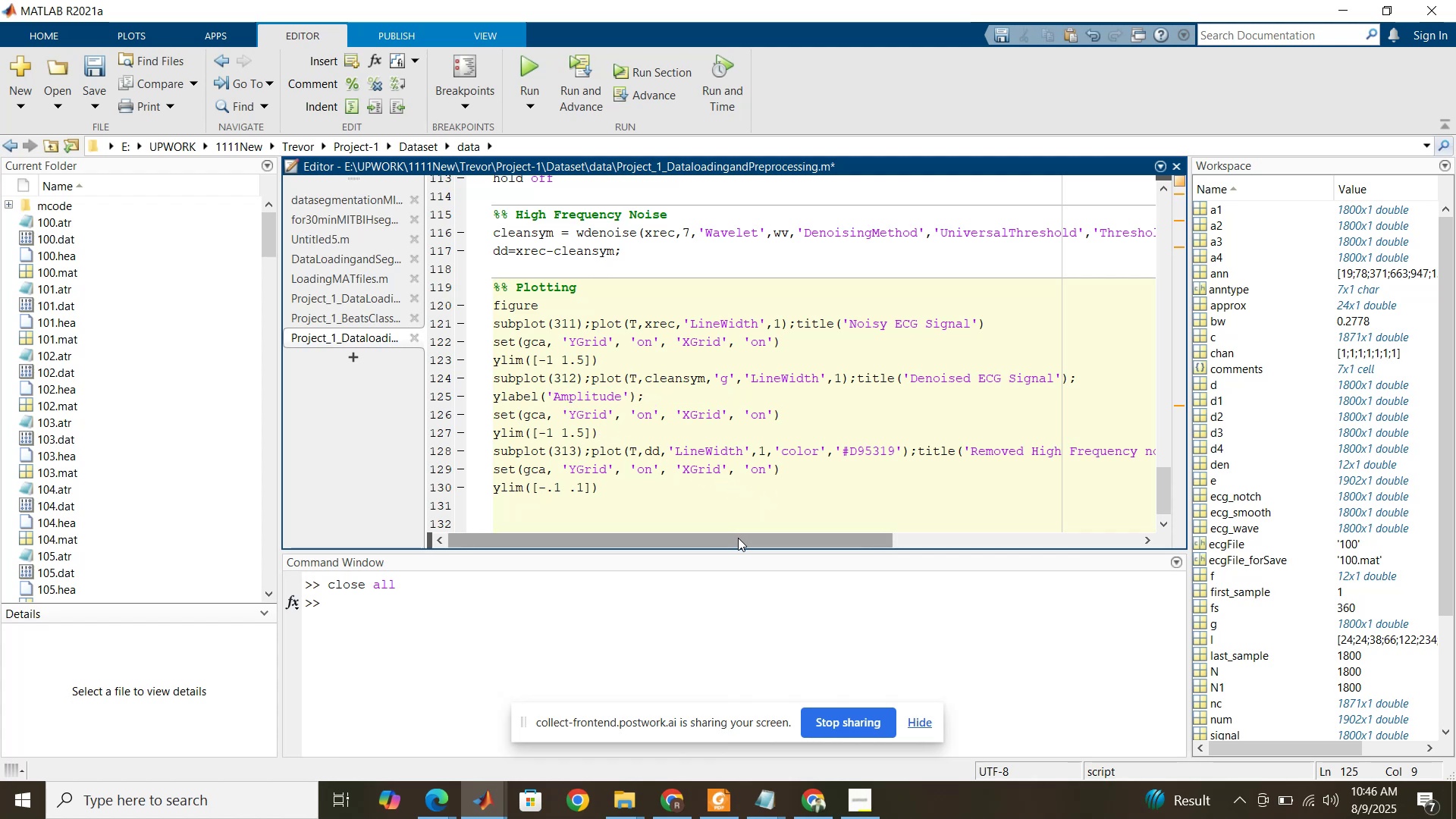 
wait(5.52)
 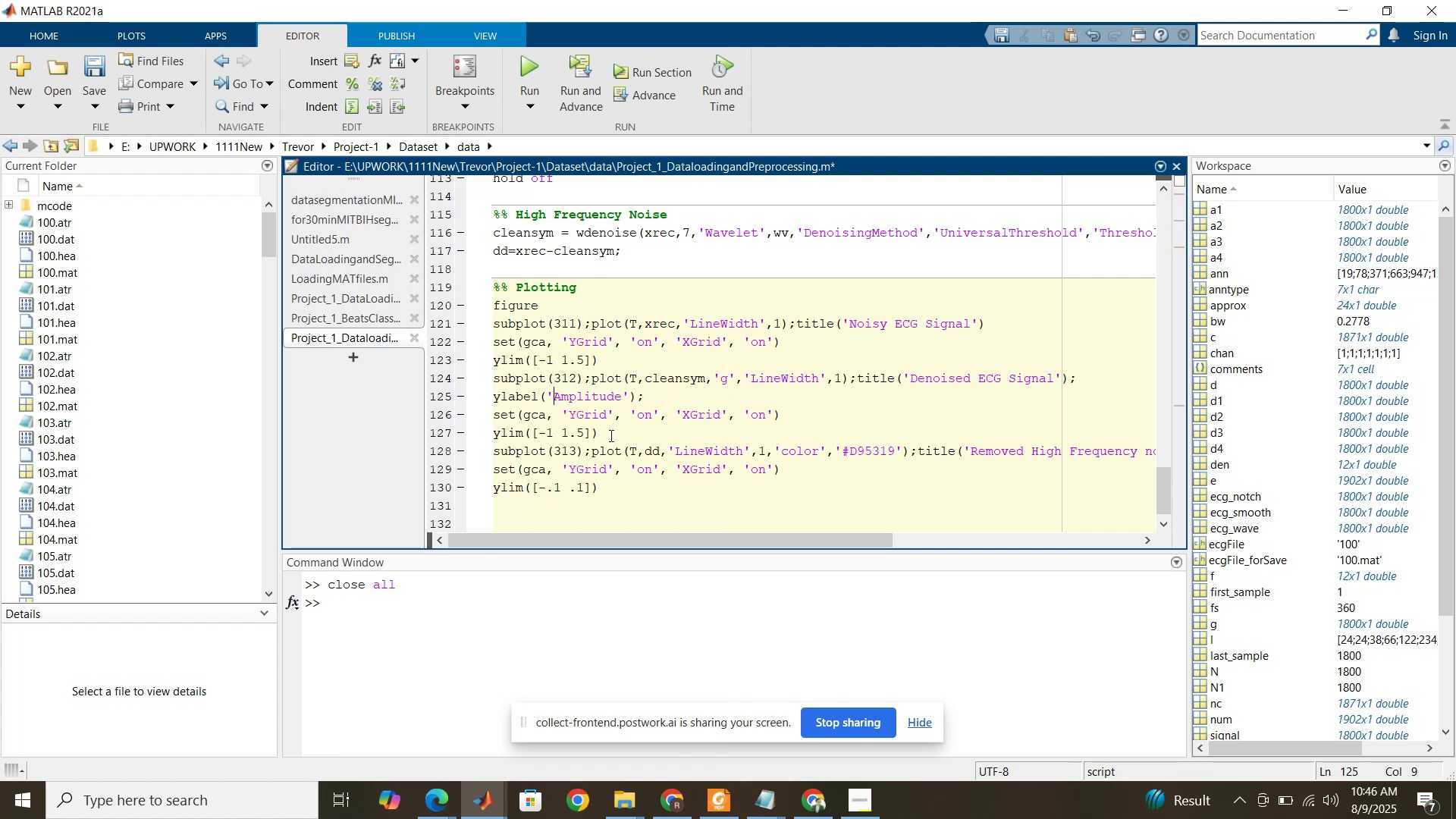 
left_click_drag(start_coordinate=[738, 538], to_coordinate=[897, 554])
 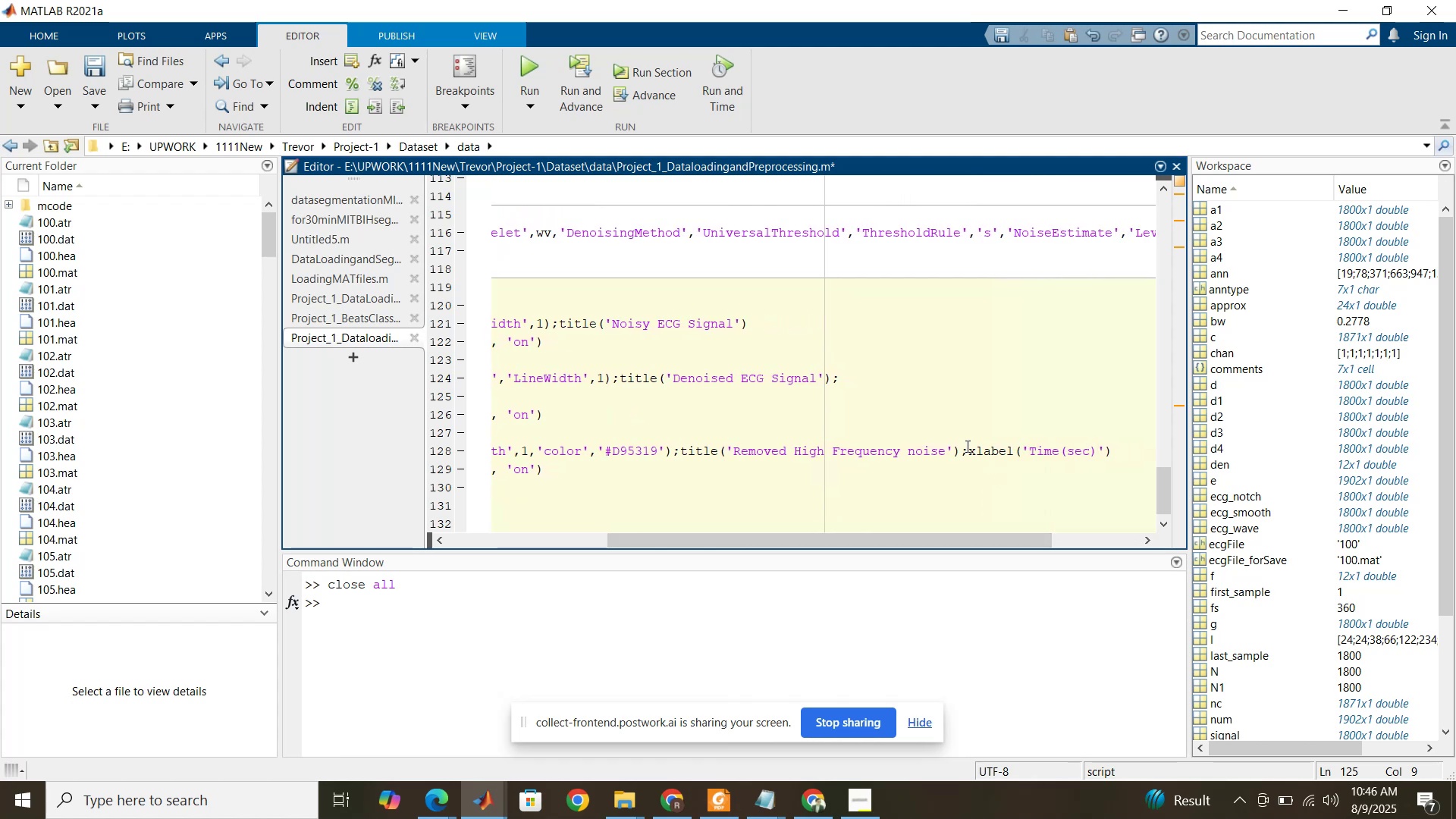 
left_click([968, 448])
 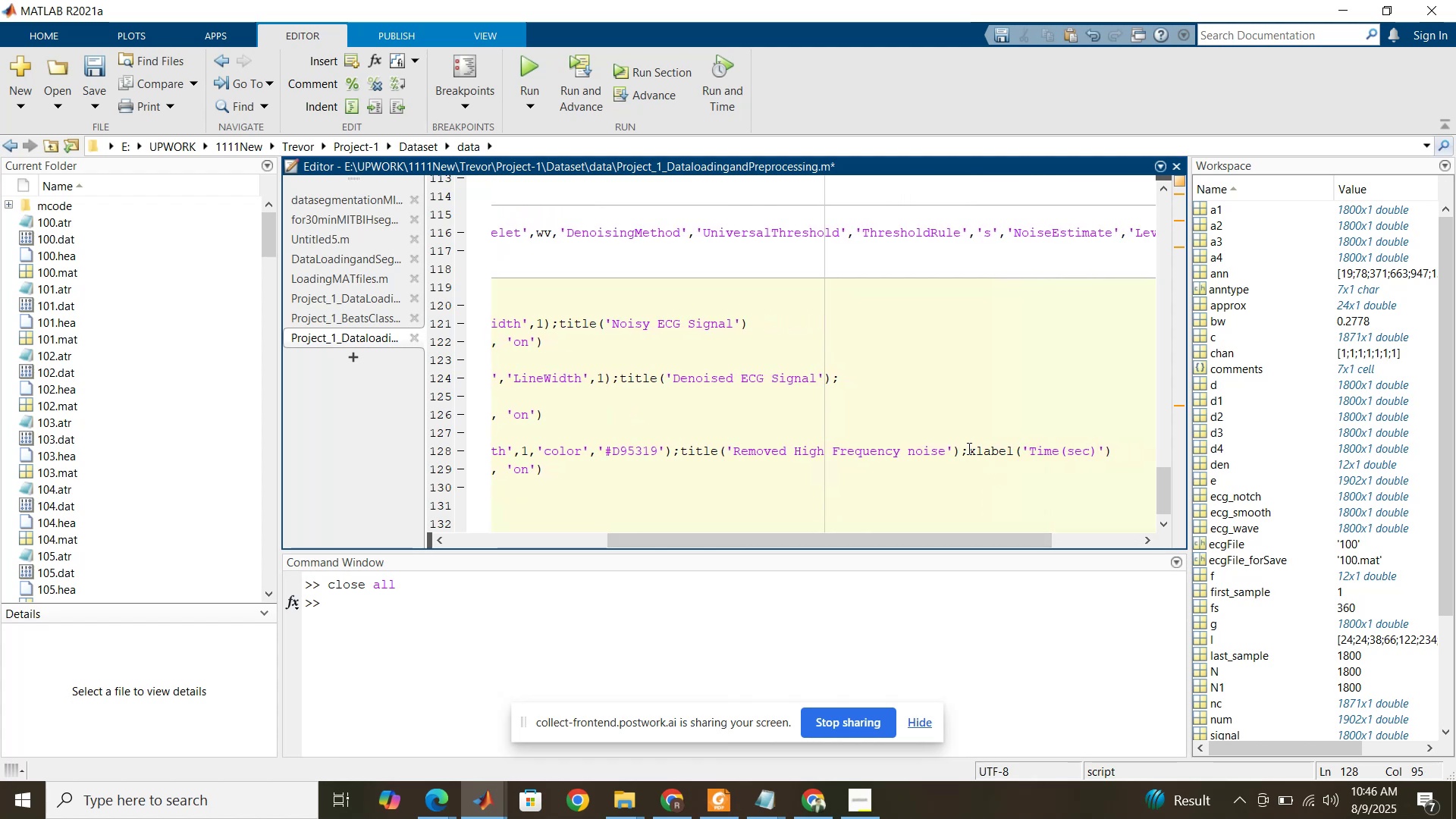 
key(Enter)
 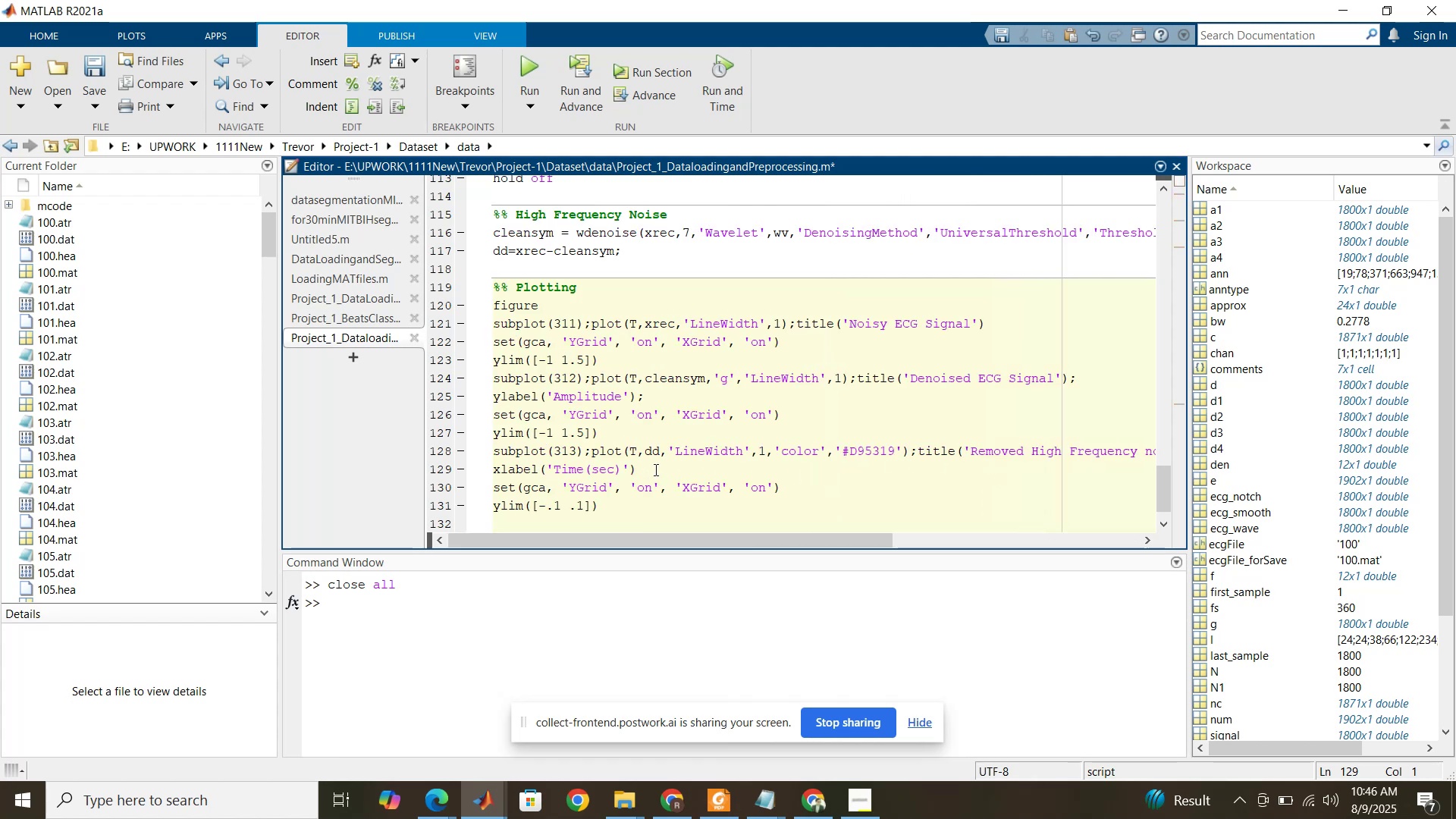 
left_click([654, 469])
 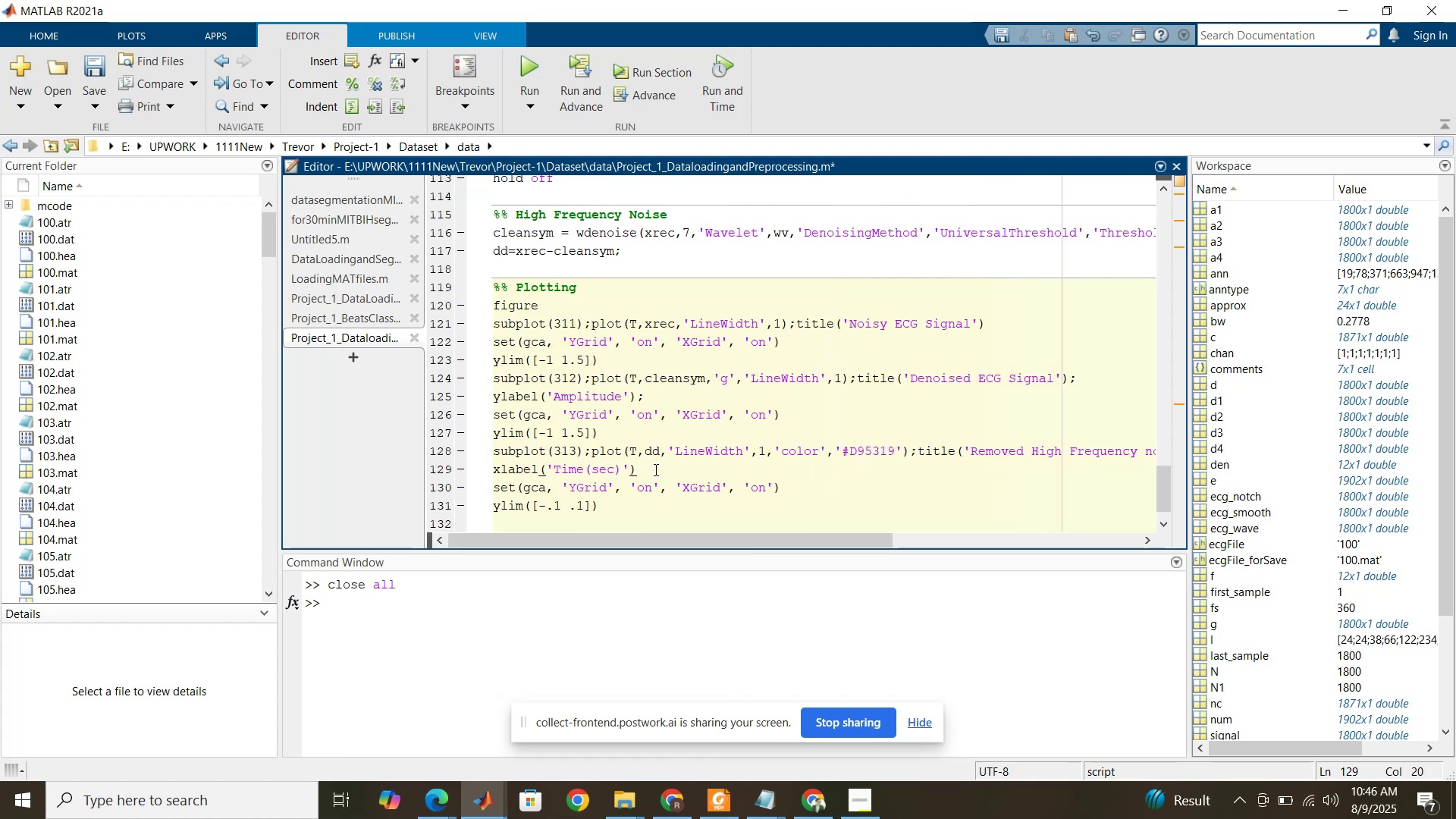 
key(Semicolon)
 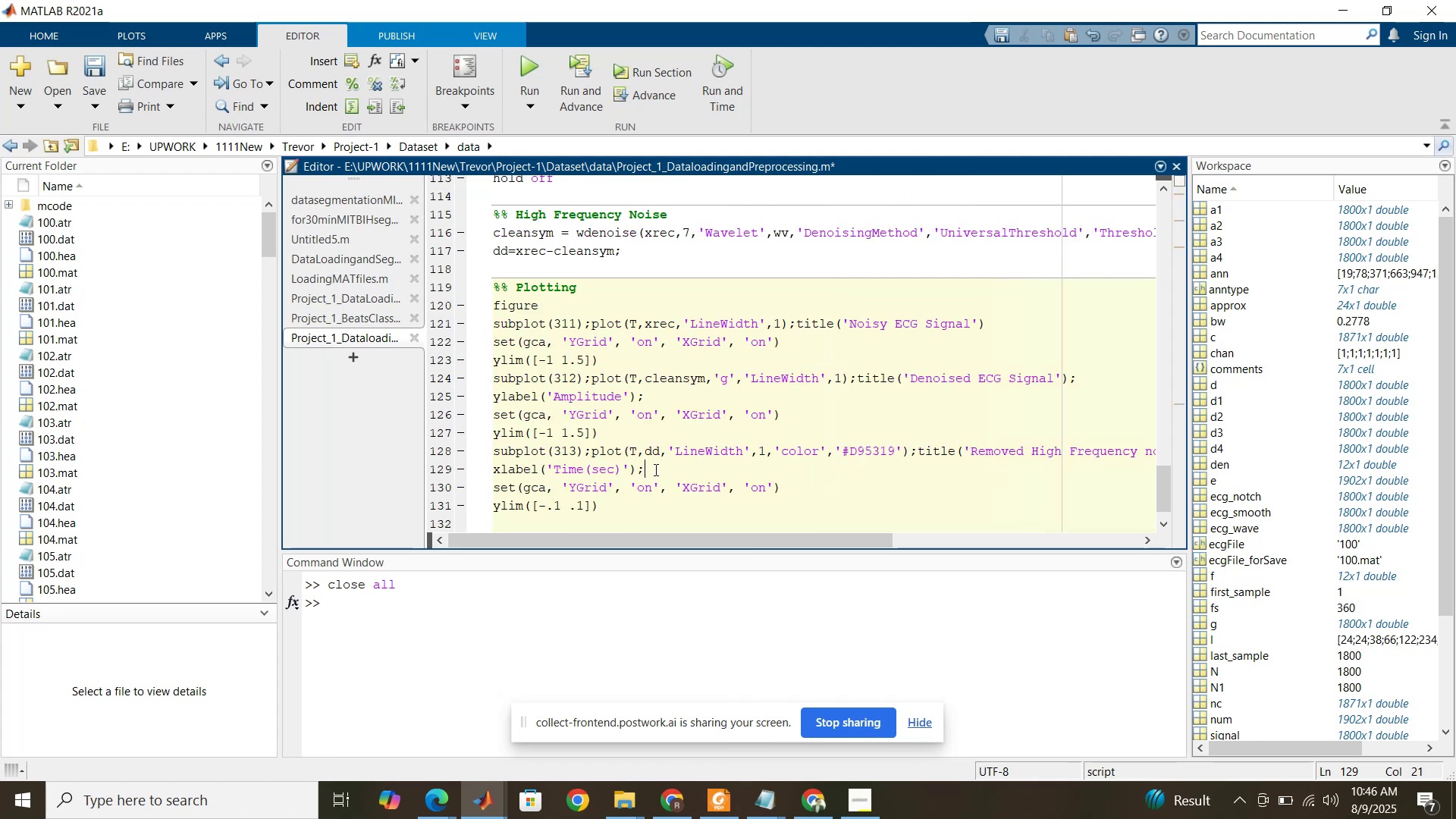 
key(Delete)
 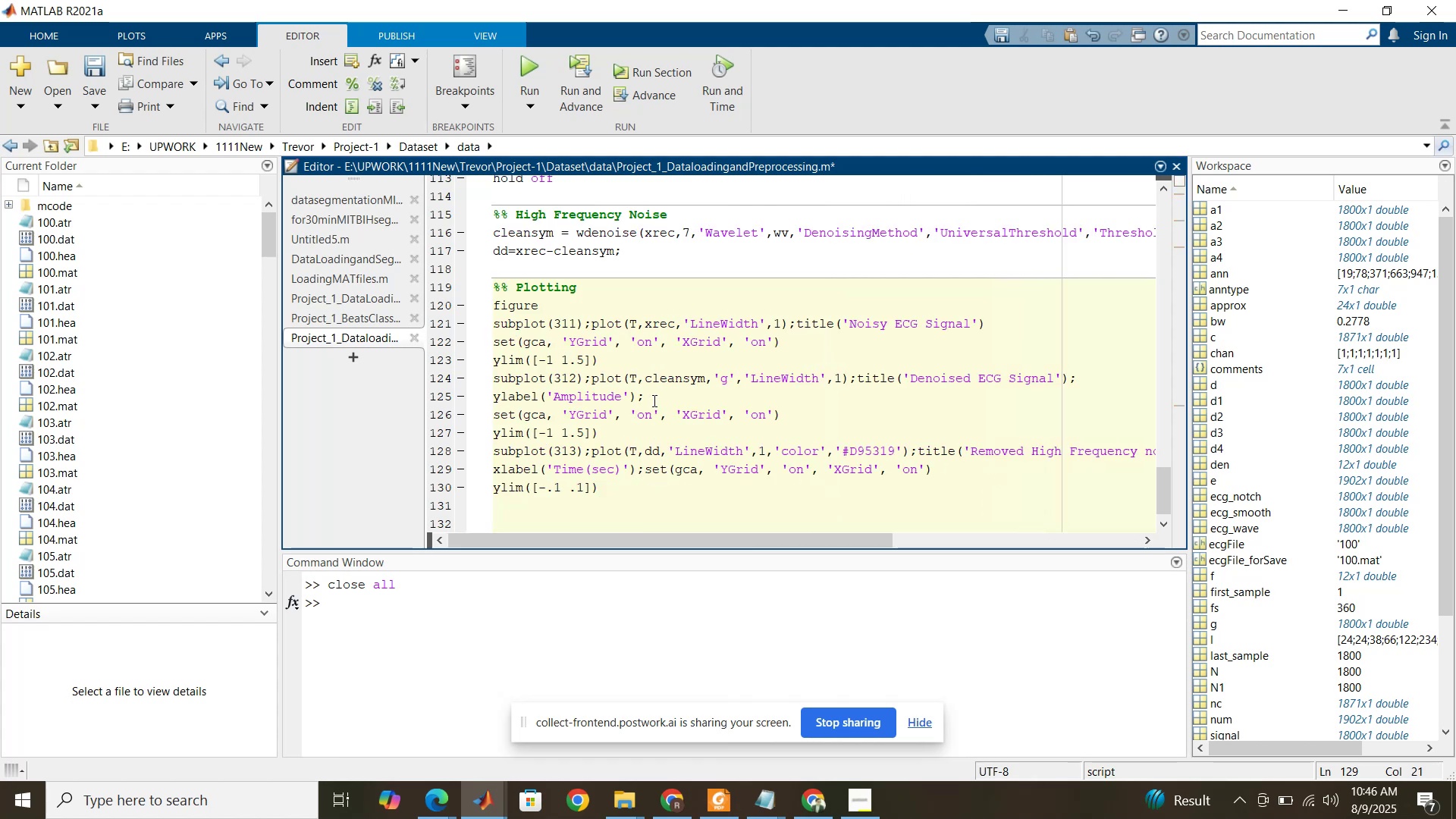 
left_click([653, 390])
 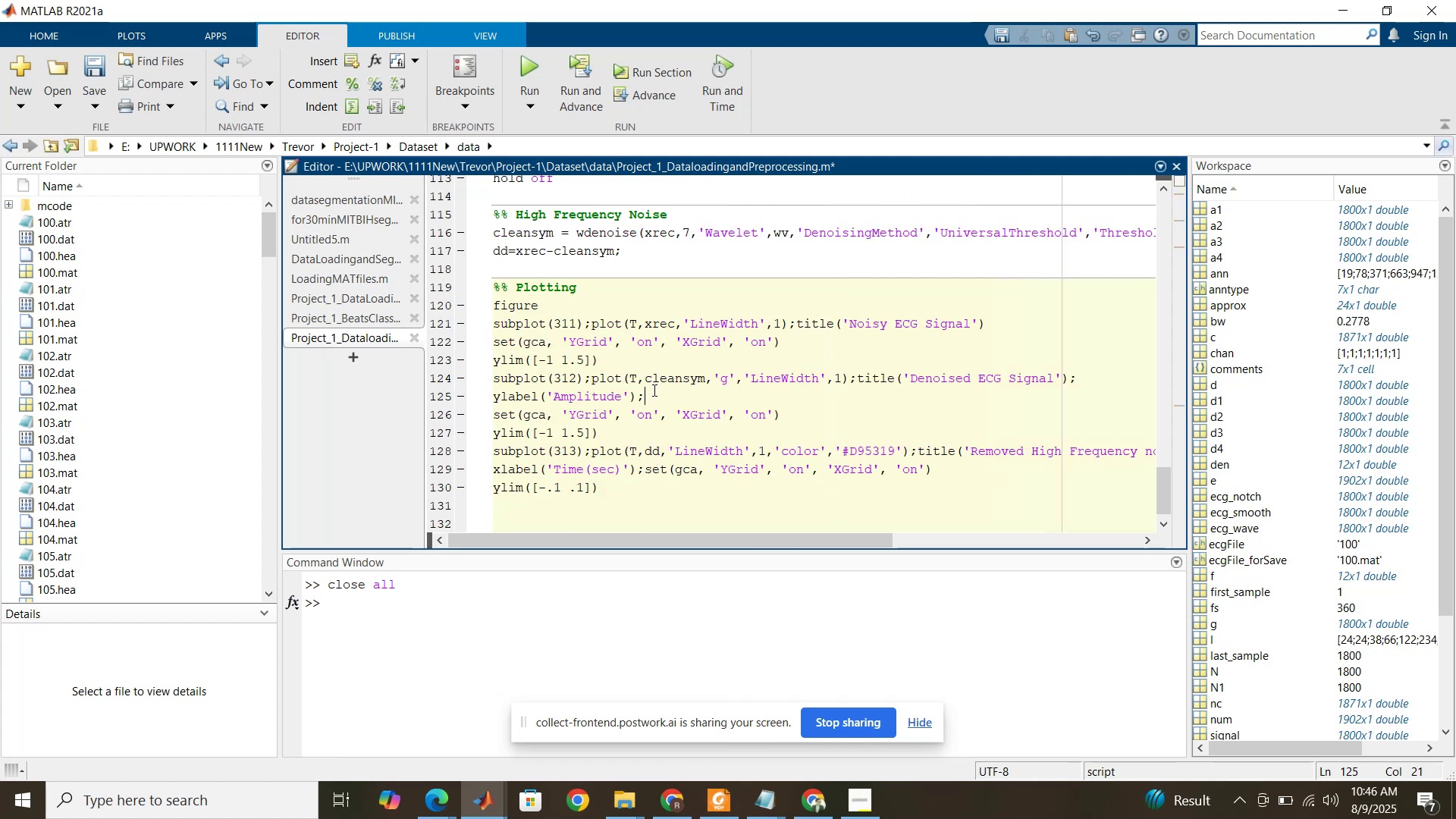 
key(Delete)
 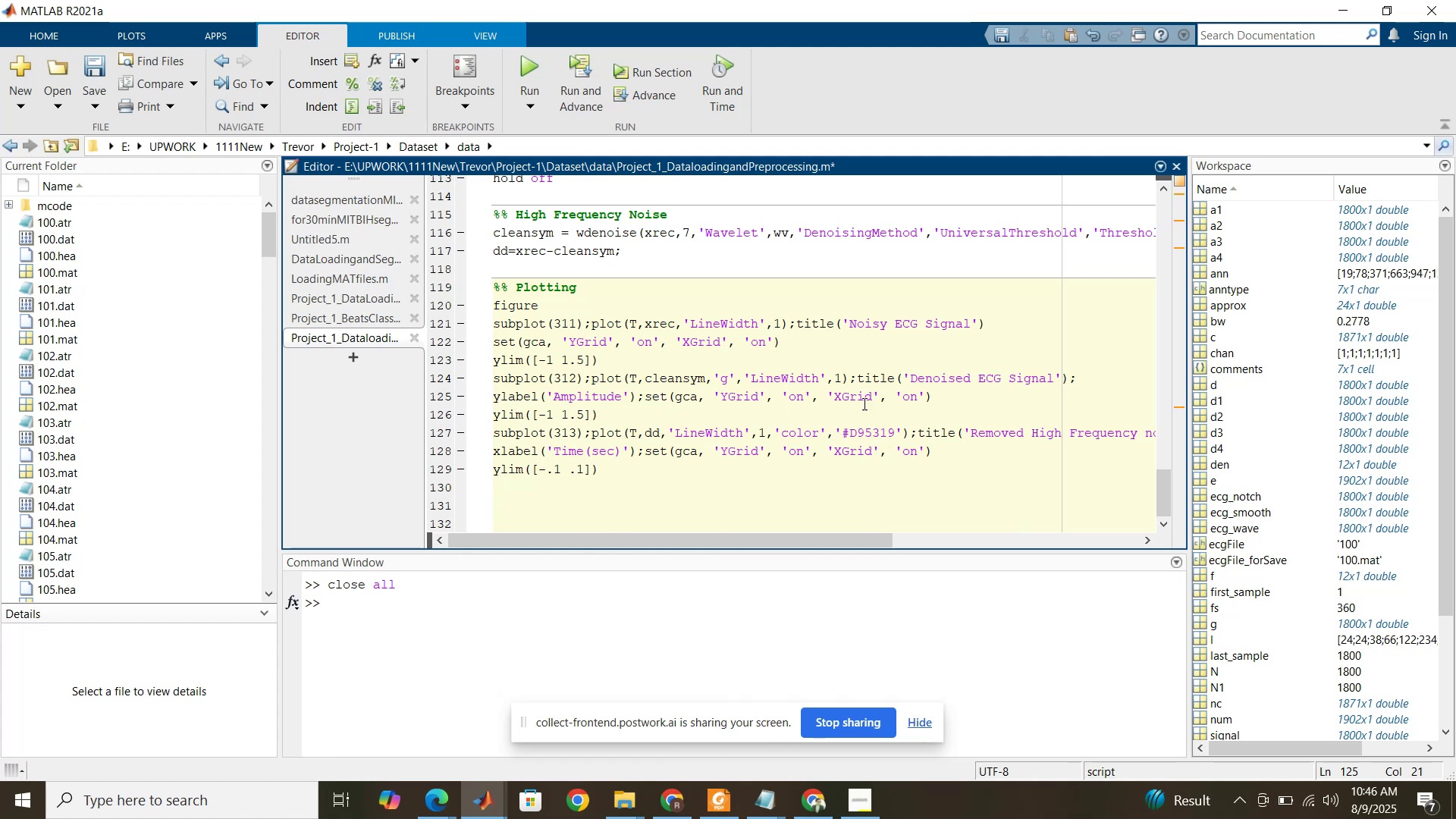 
left_click([932, 397])
 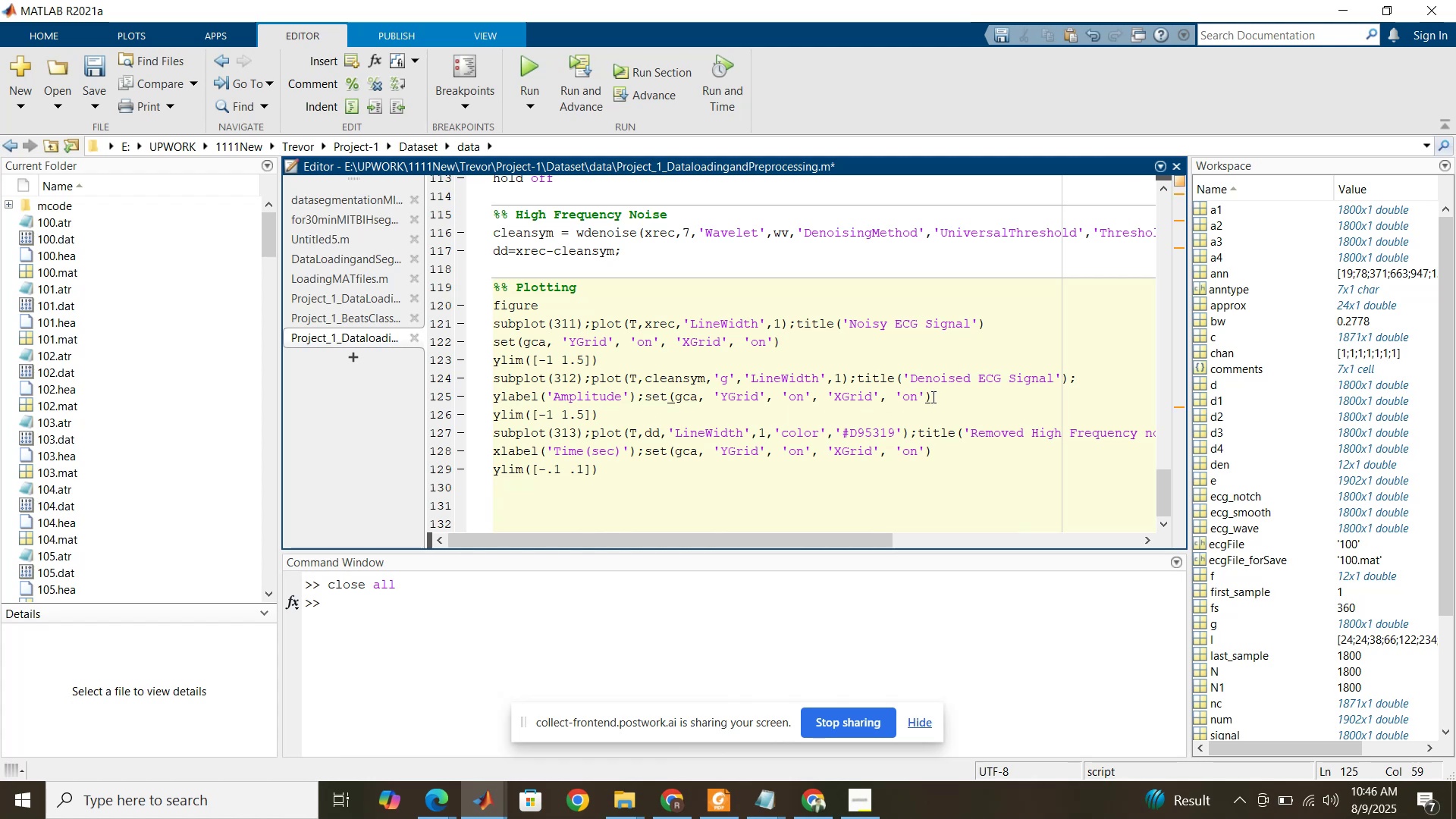 
key(Semicolon)
 